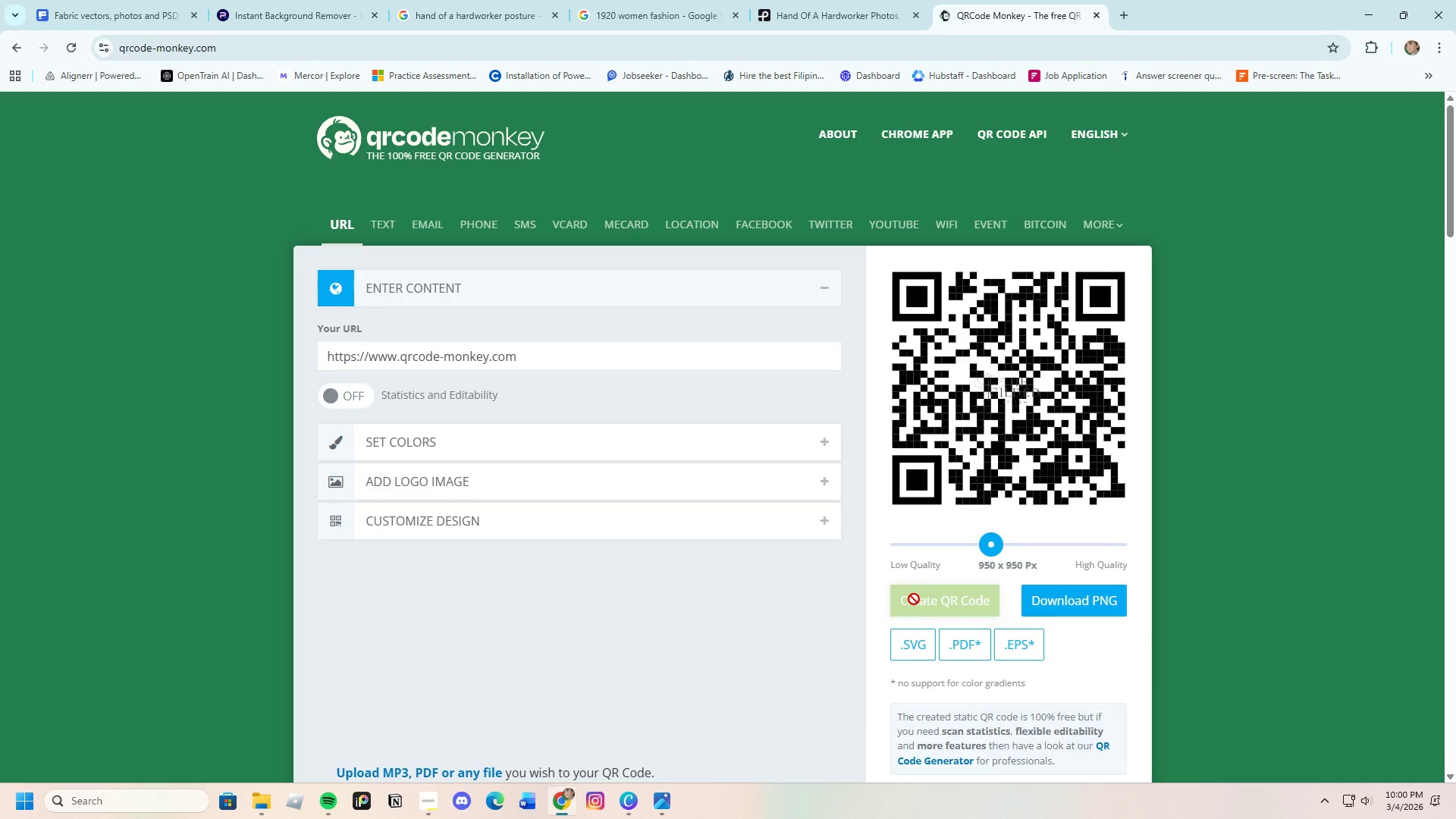 
left_click([1084, 604])
 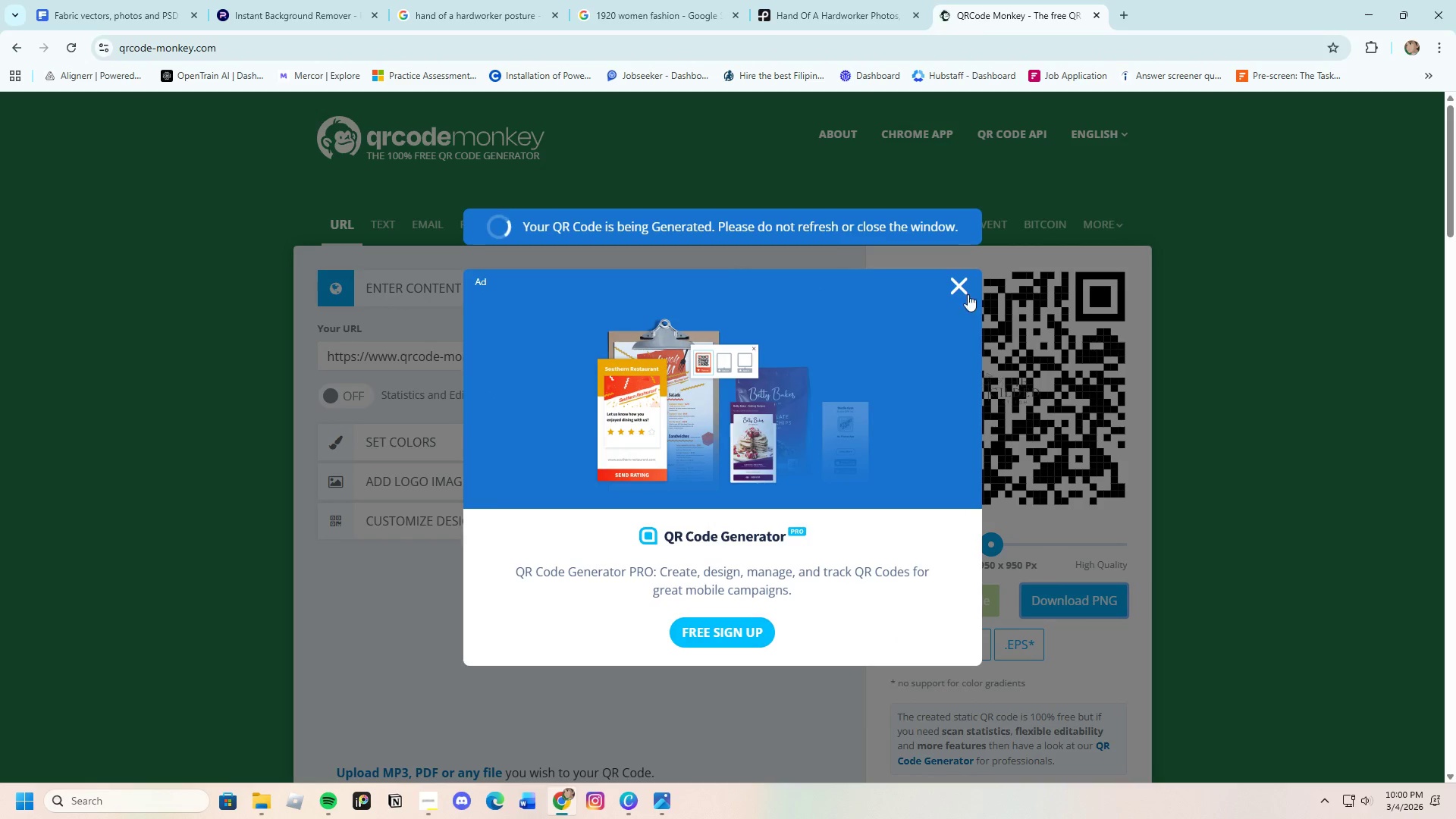 
left_click([958, 289])
 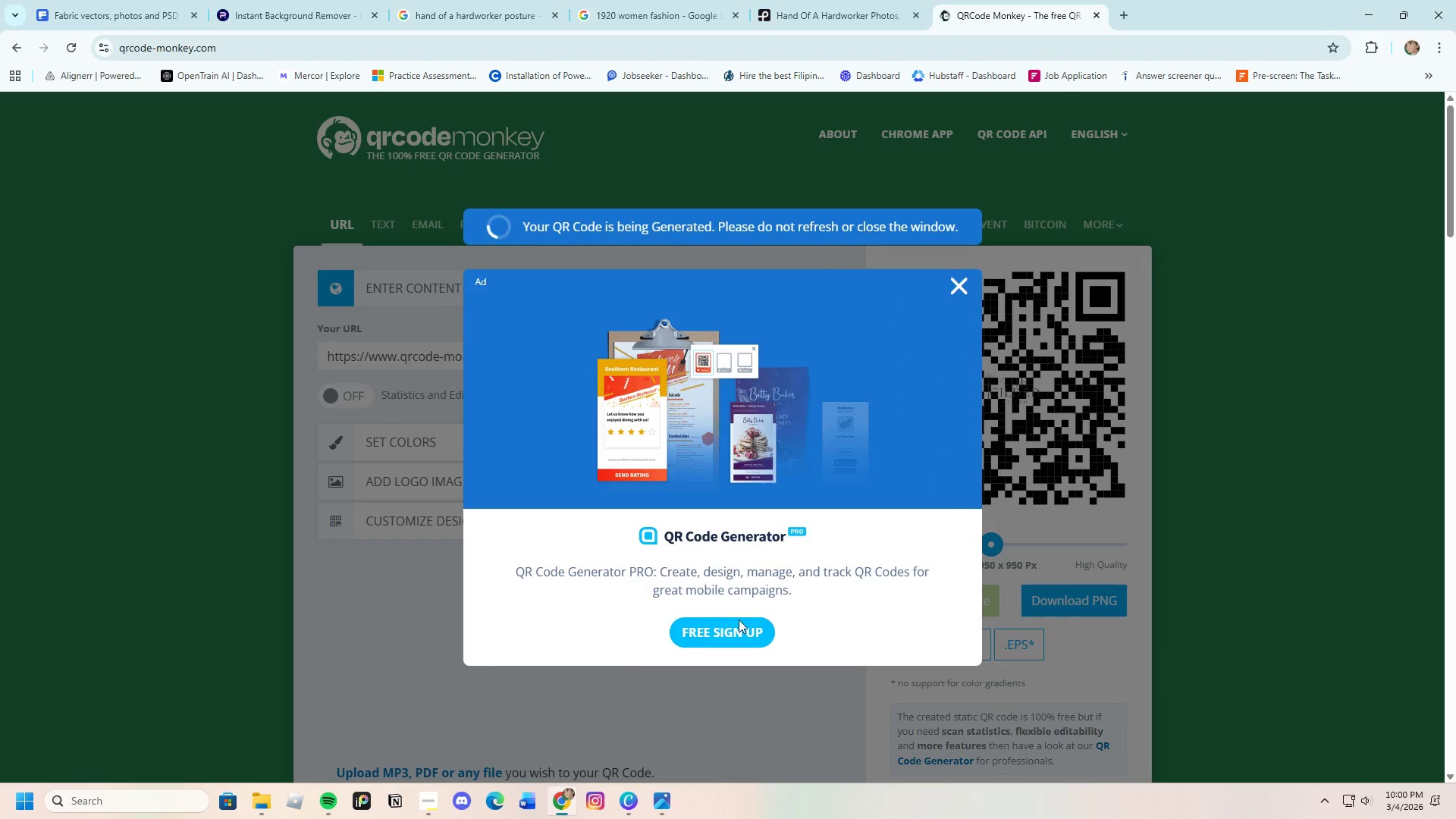 
left_click([717, 632])
 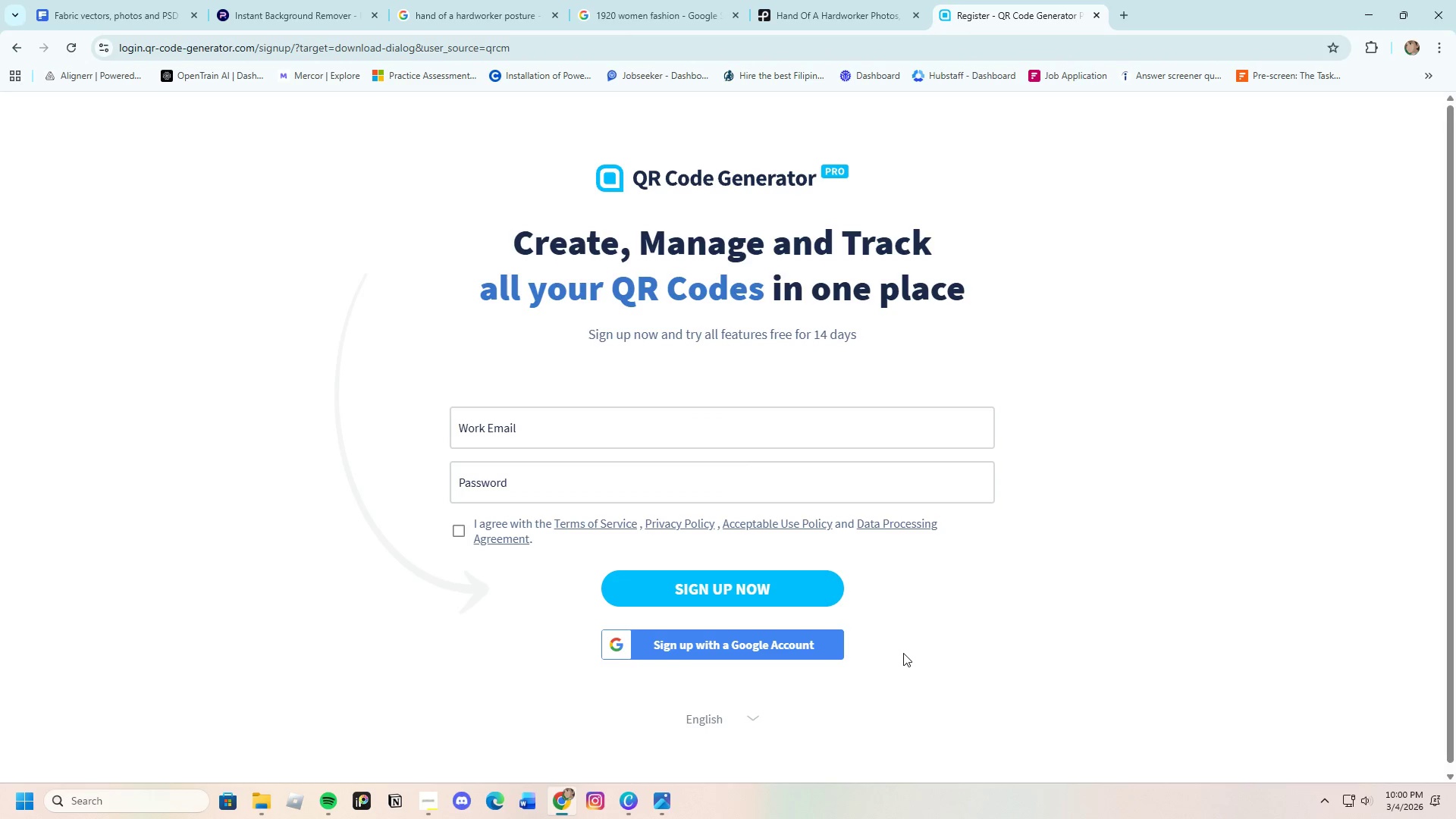 
wait(5.3)
 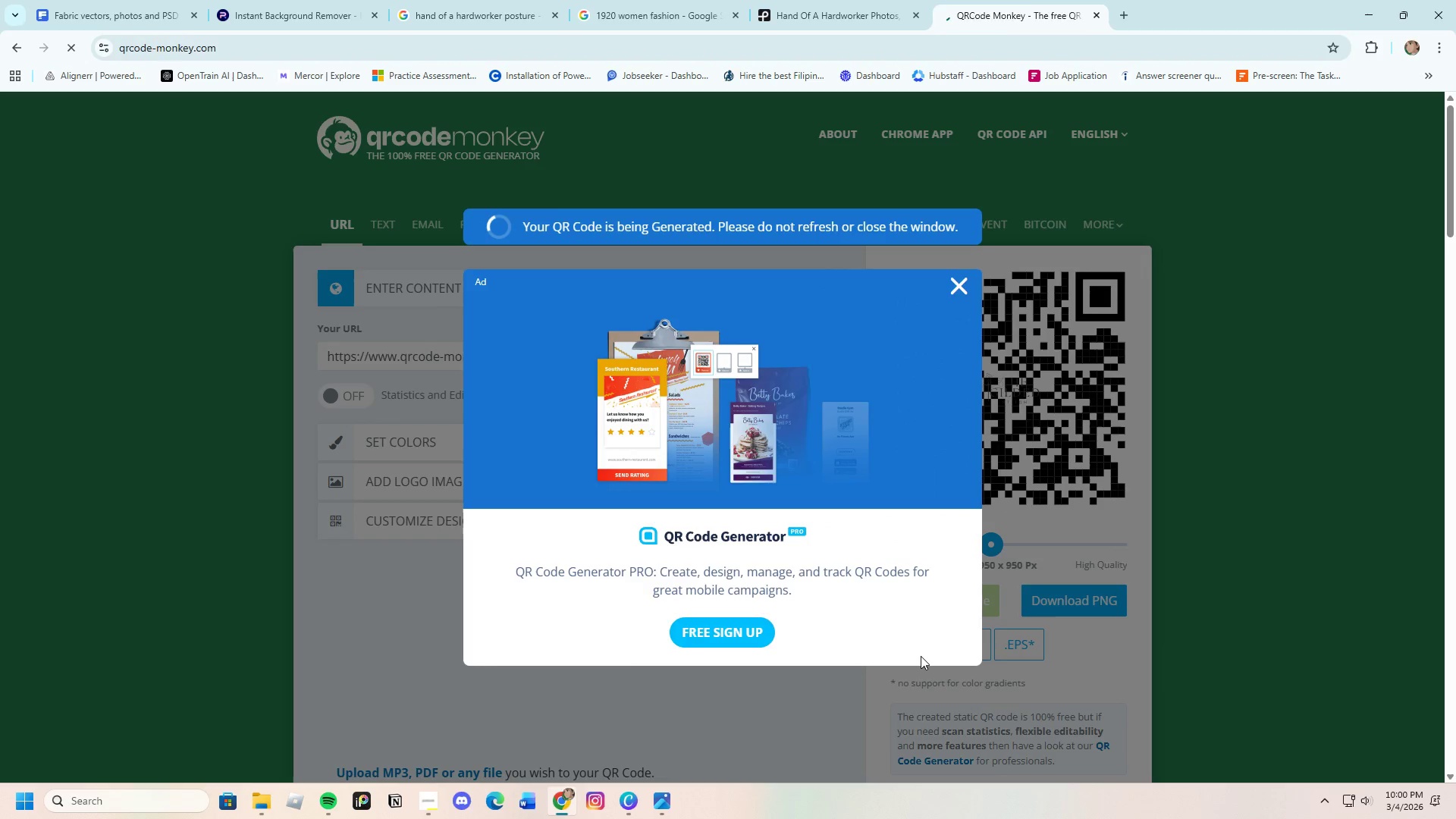 
left_click([781, 635])
 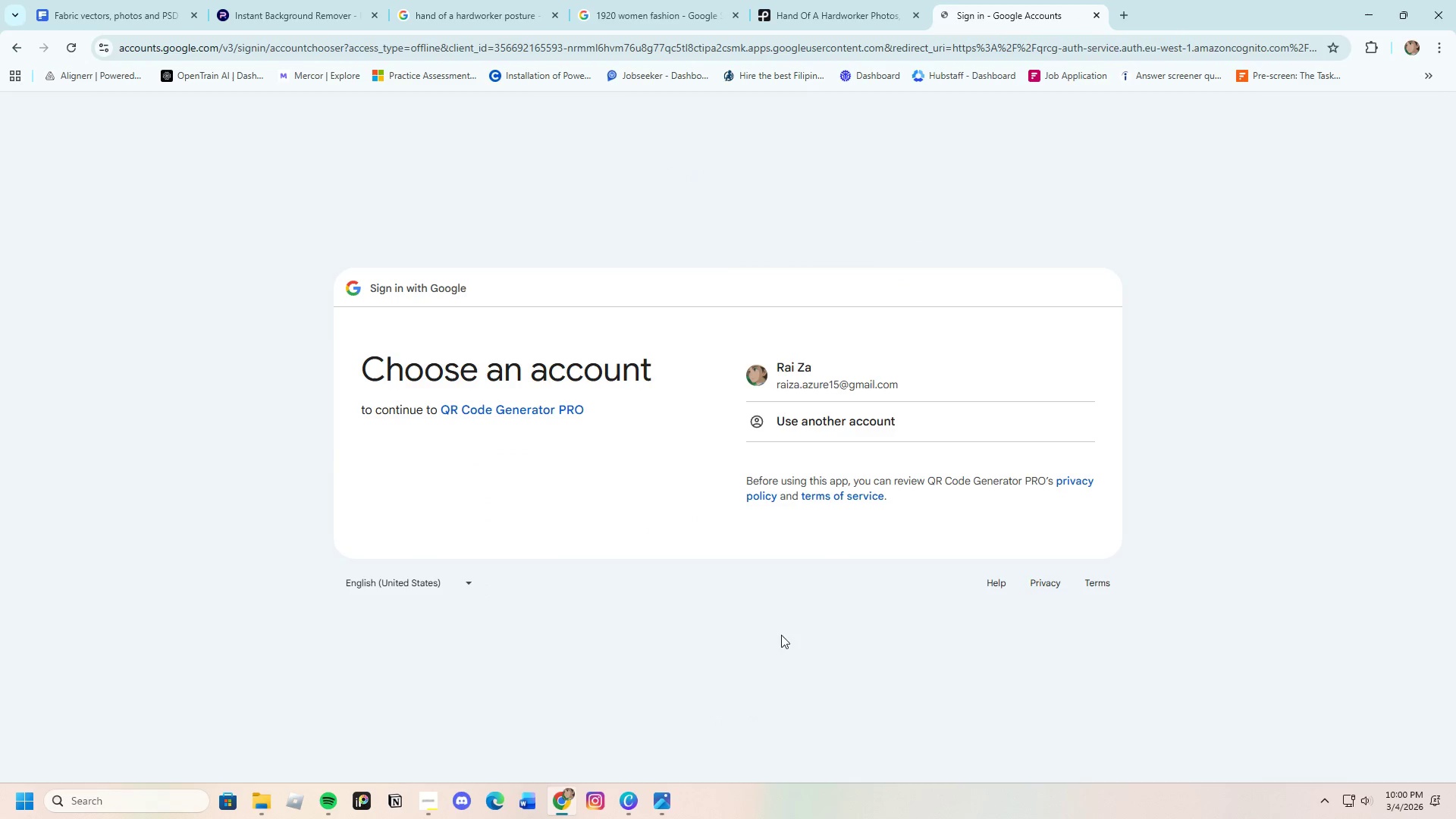 
left_click([830, 375])
 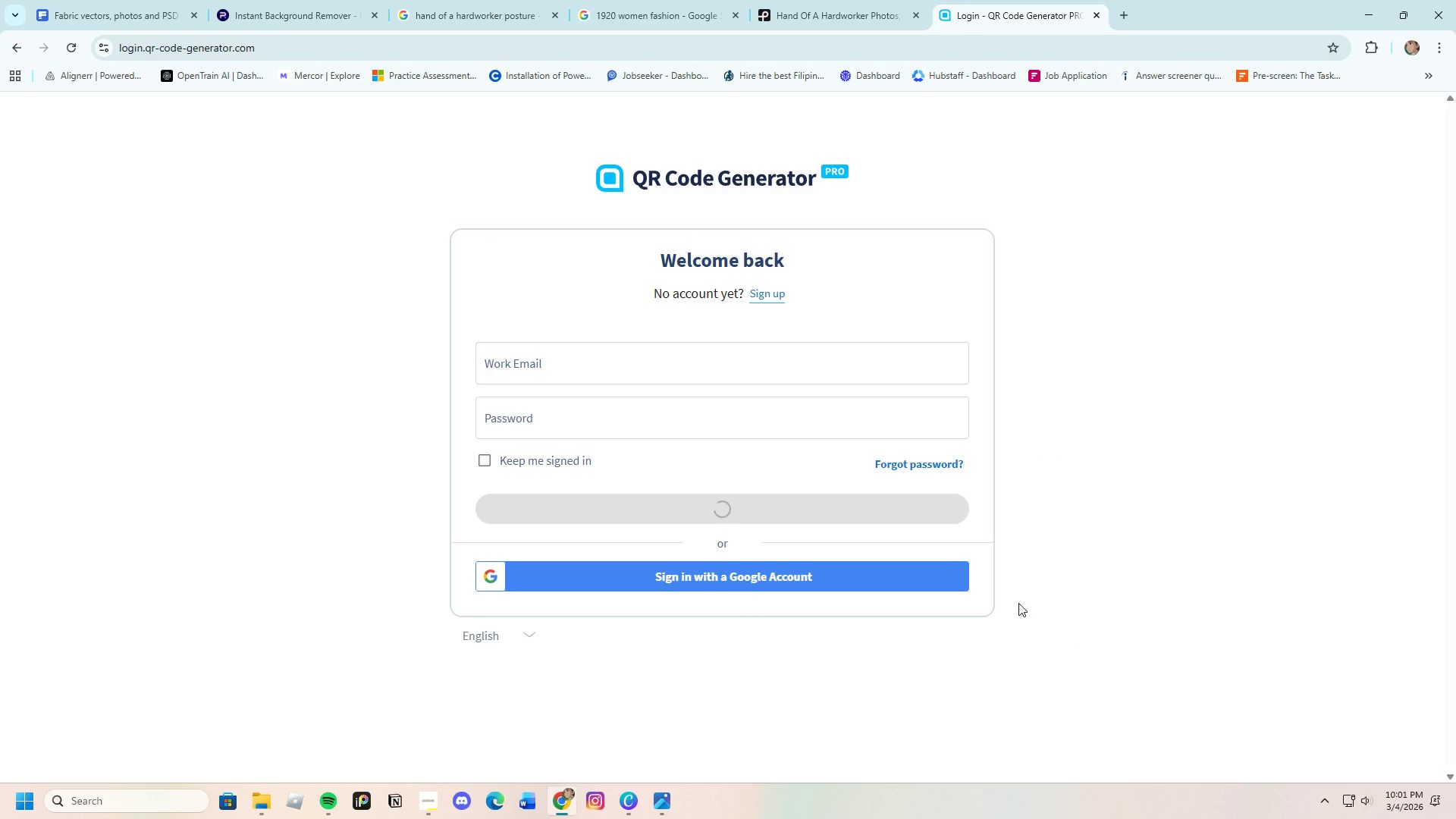 
wait(20.56)
 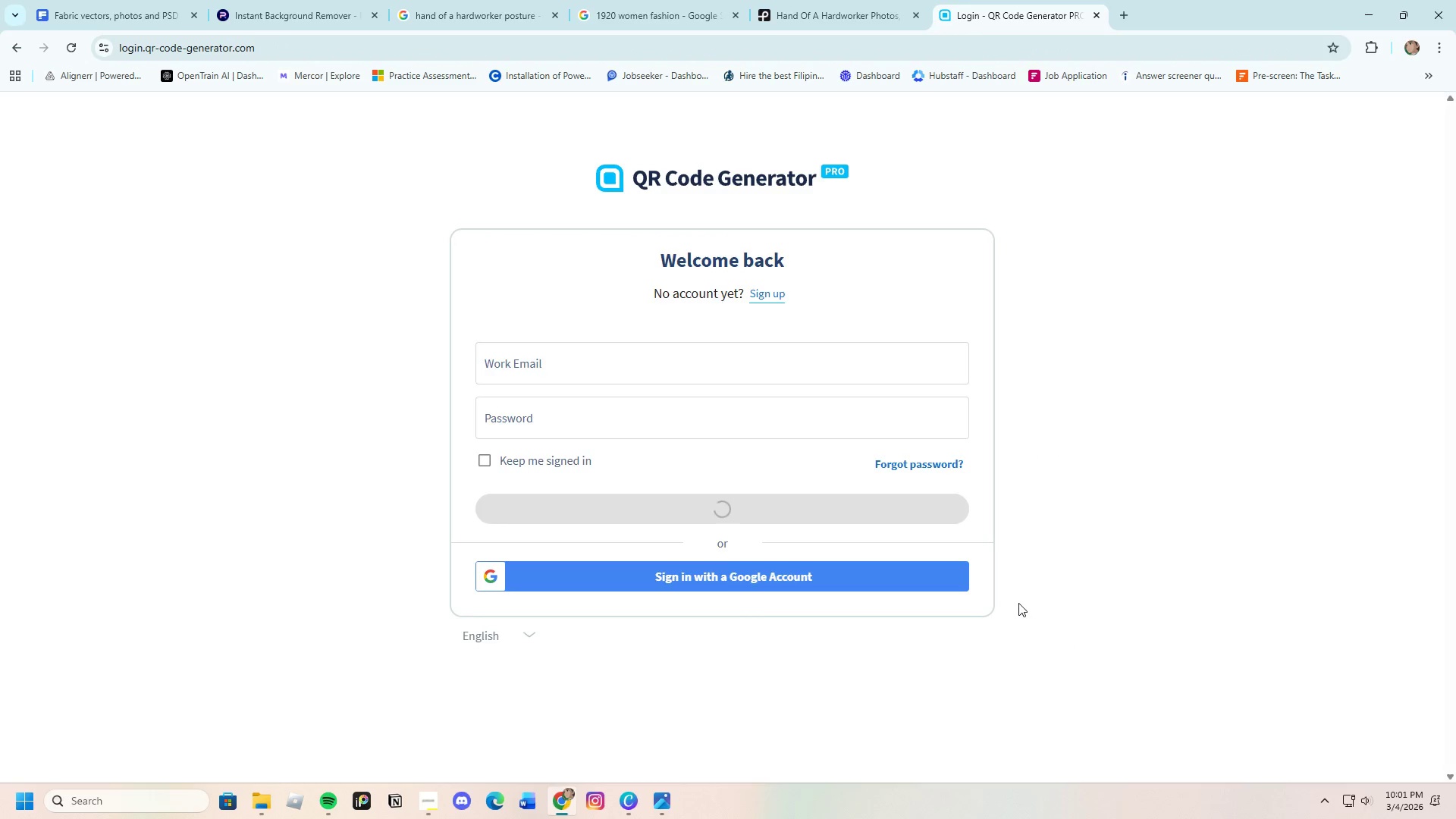 
left_click([794, 598])
 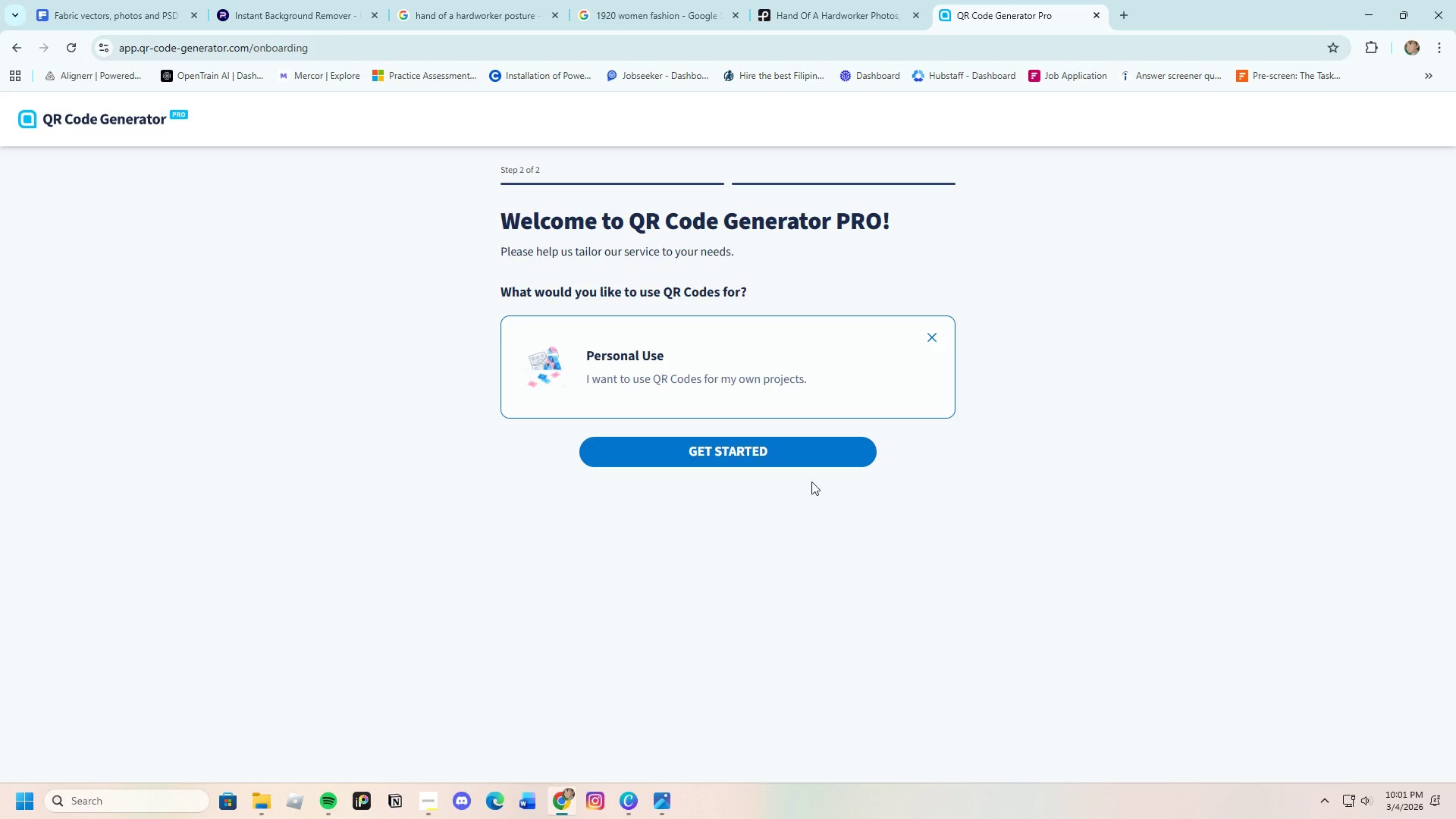 
left_click([807, 474])
 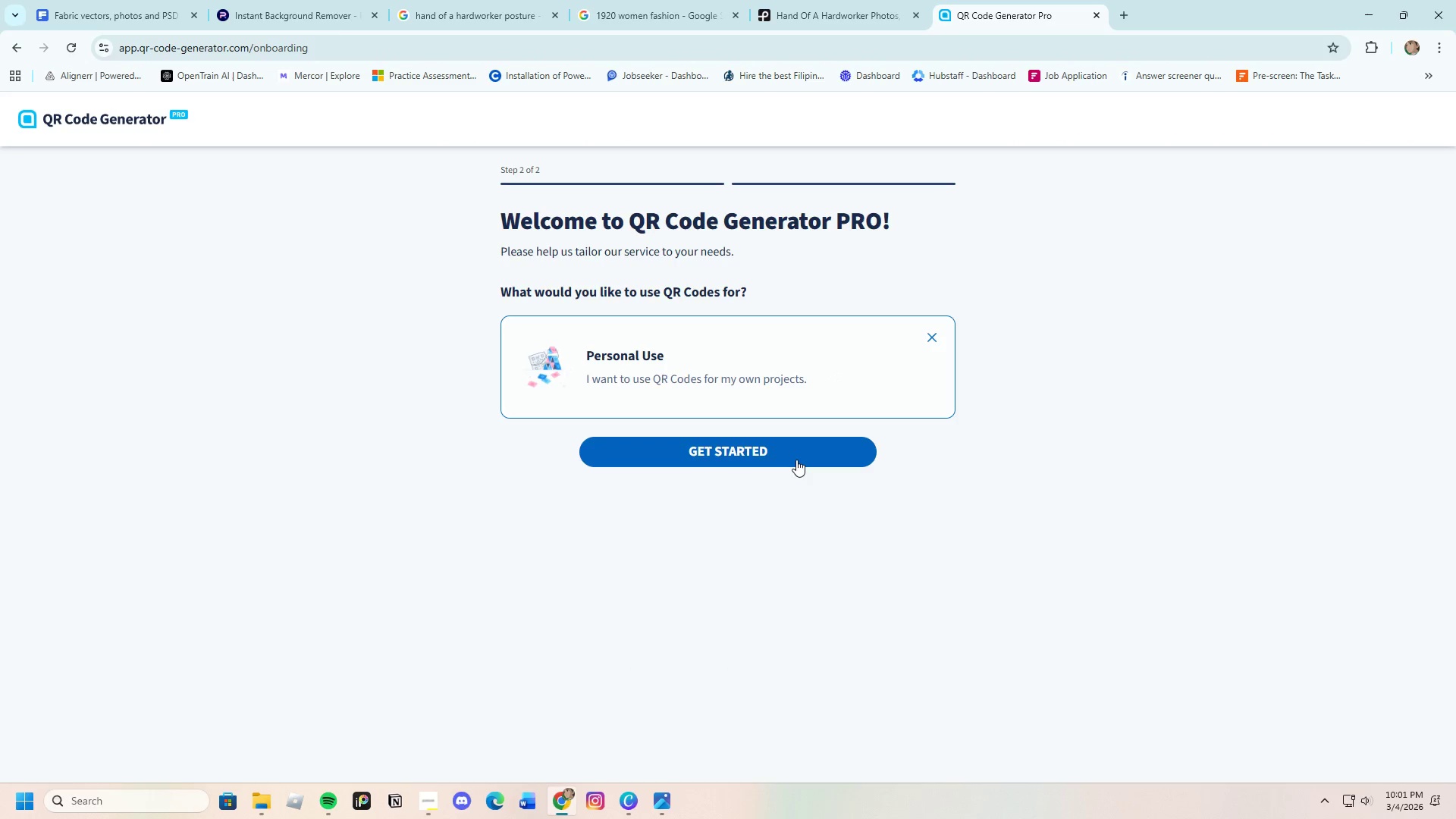 
left_click([796, 459])
 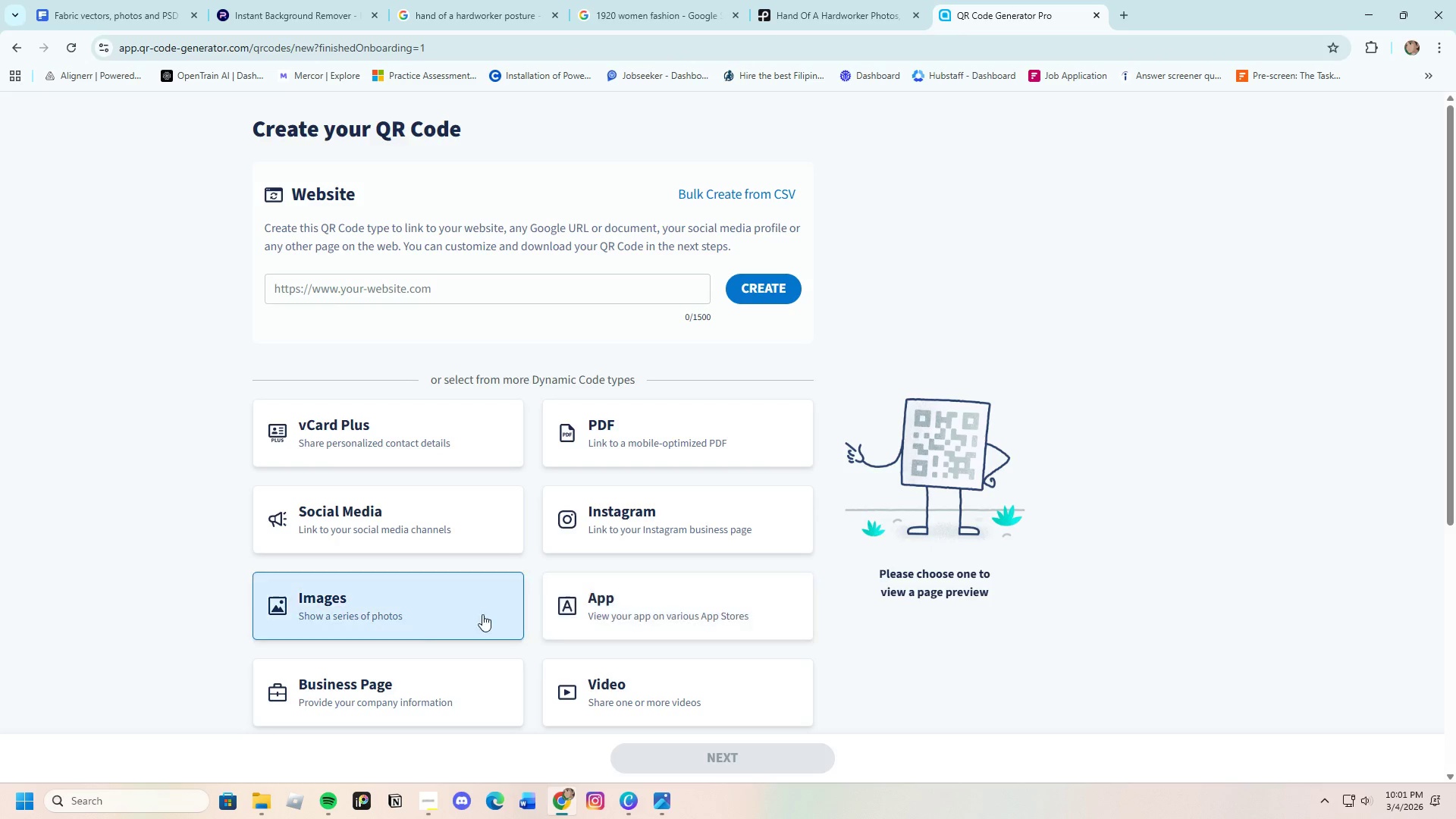 
wait(6.17)
 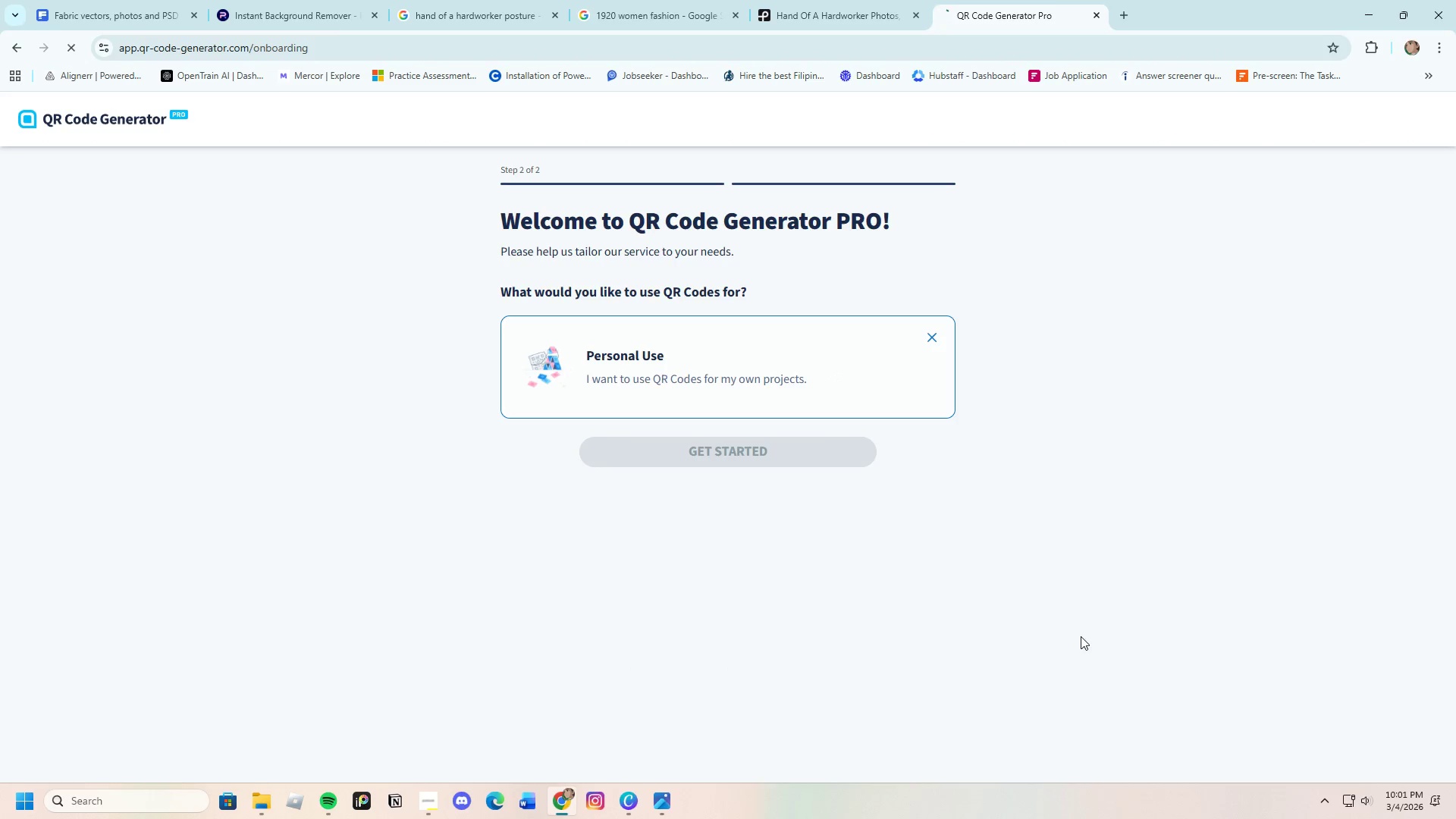 
scroll: coordinate [359, 615], scroll_direction: down, amount: 4.0
 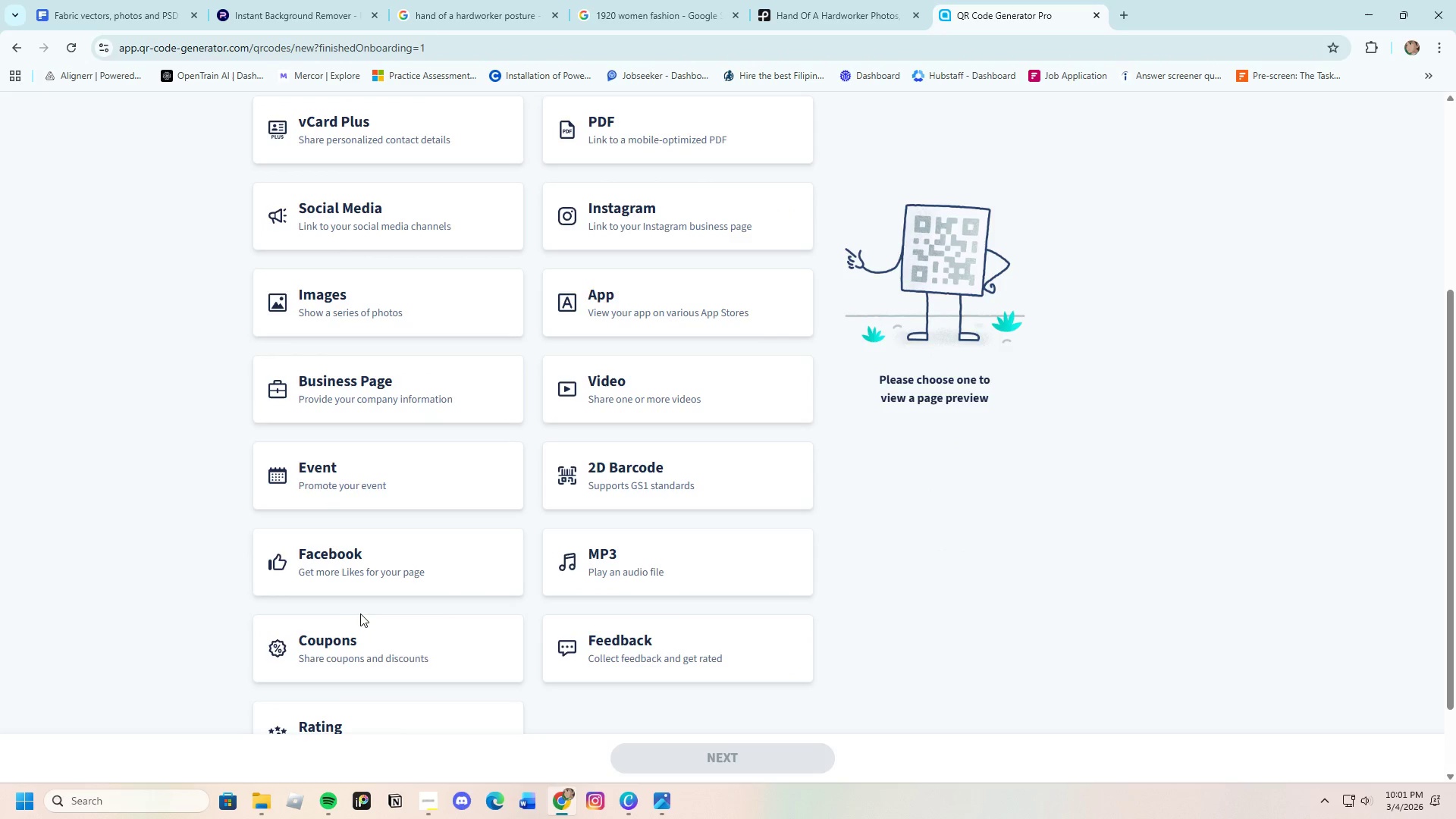 
scroll: coordinate [361, 613], scroll_direction: up, amount: 1.0
 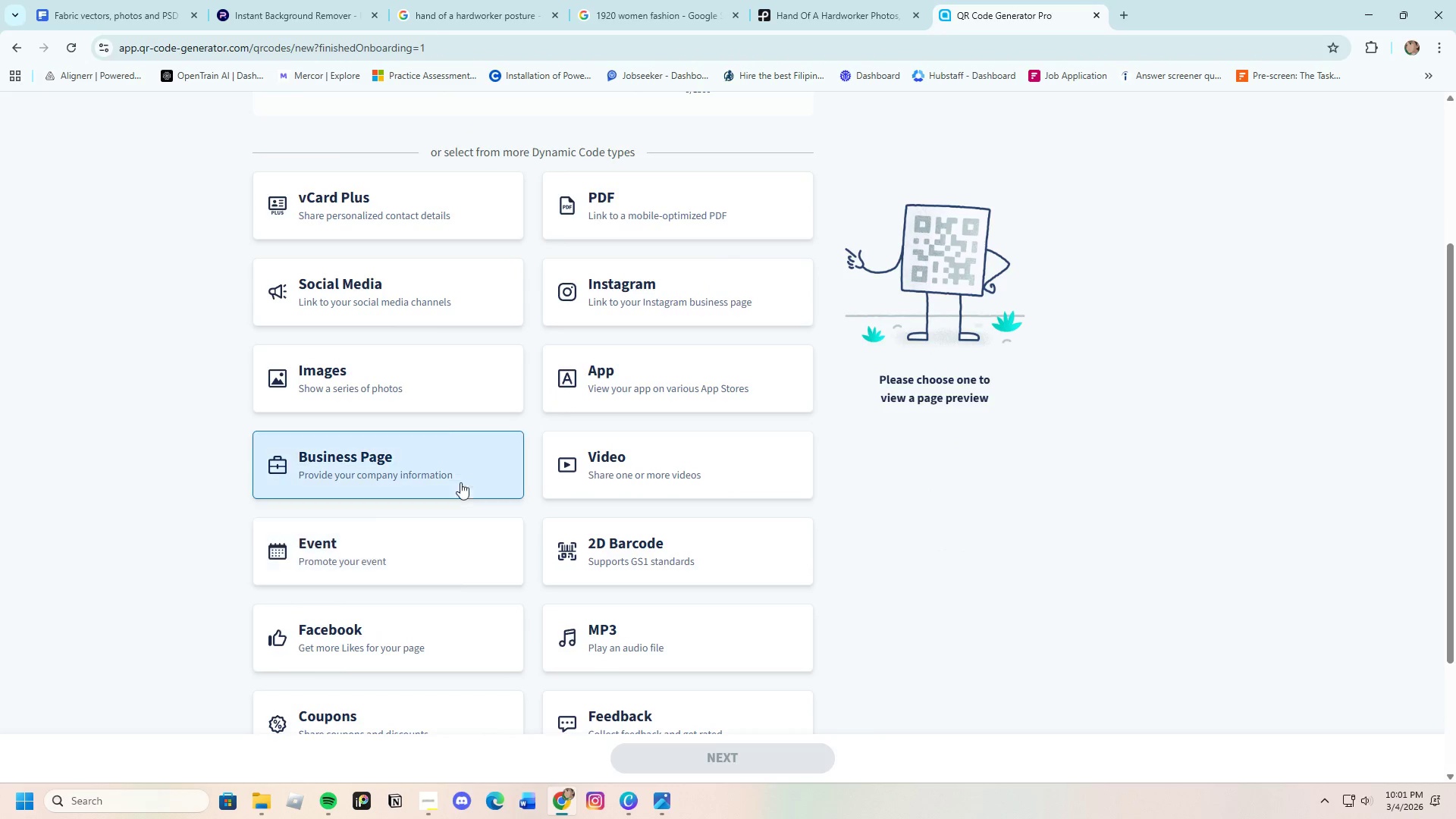 
left_click([440, 388])
 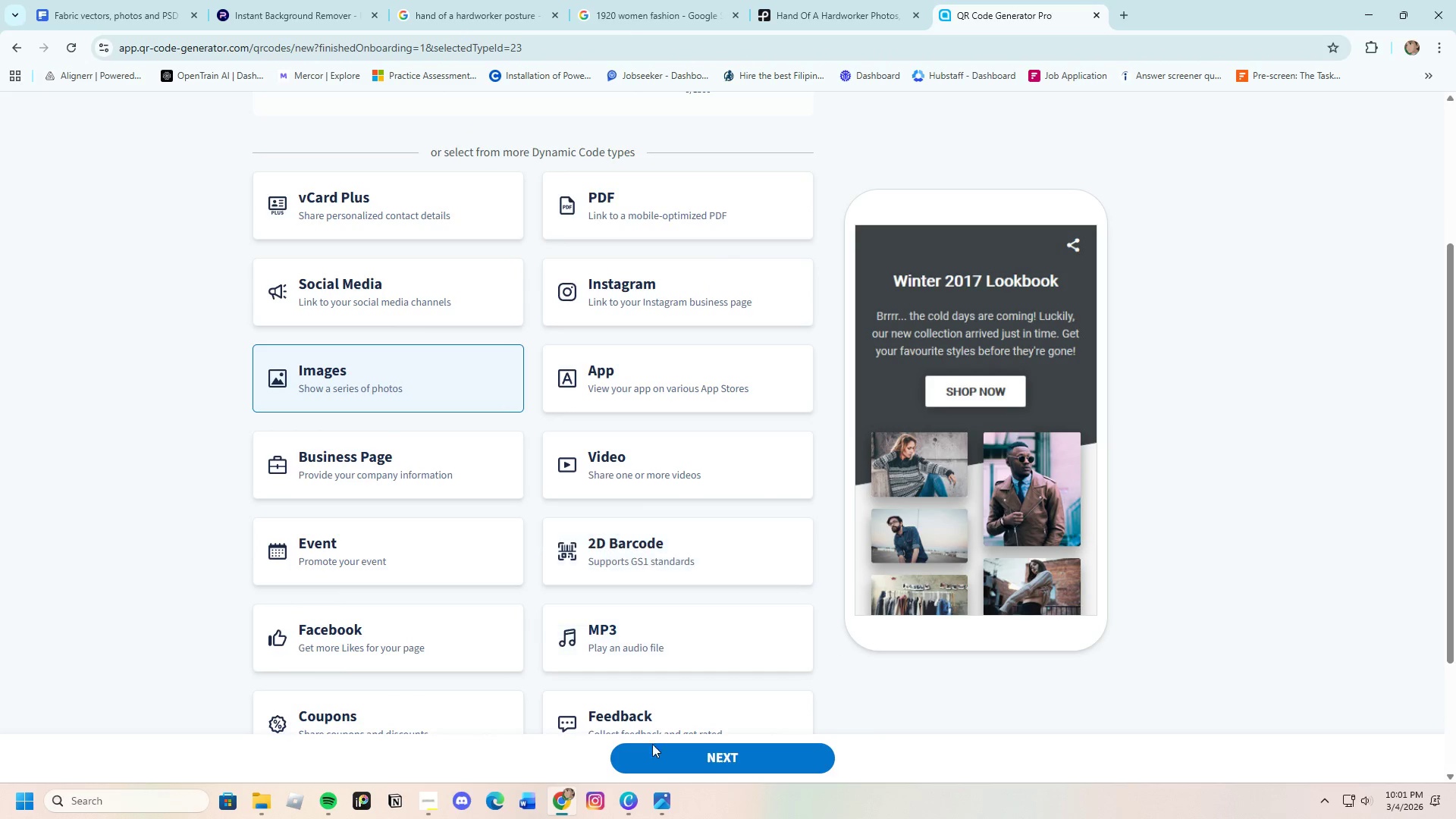 
left_click([708, 761])
 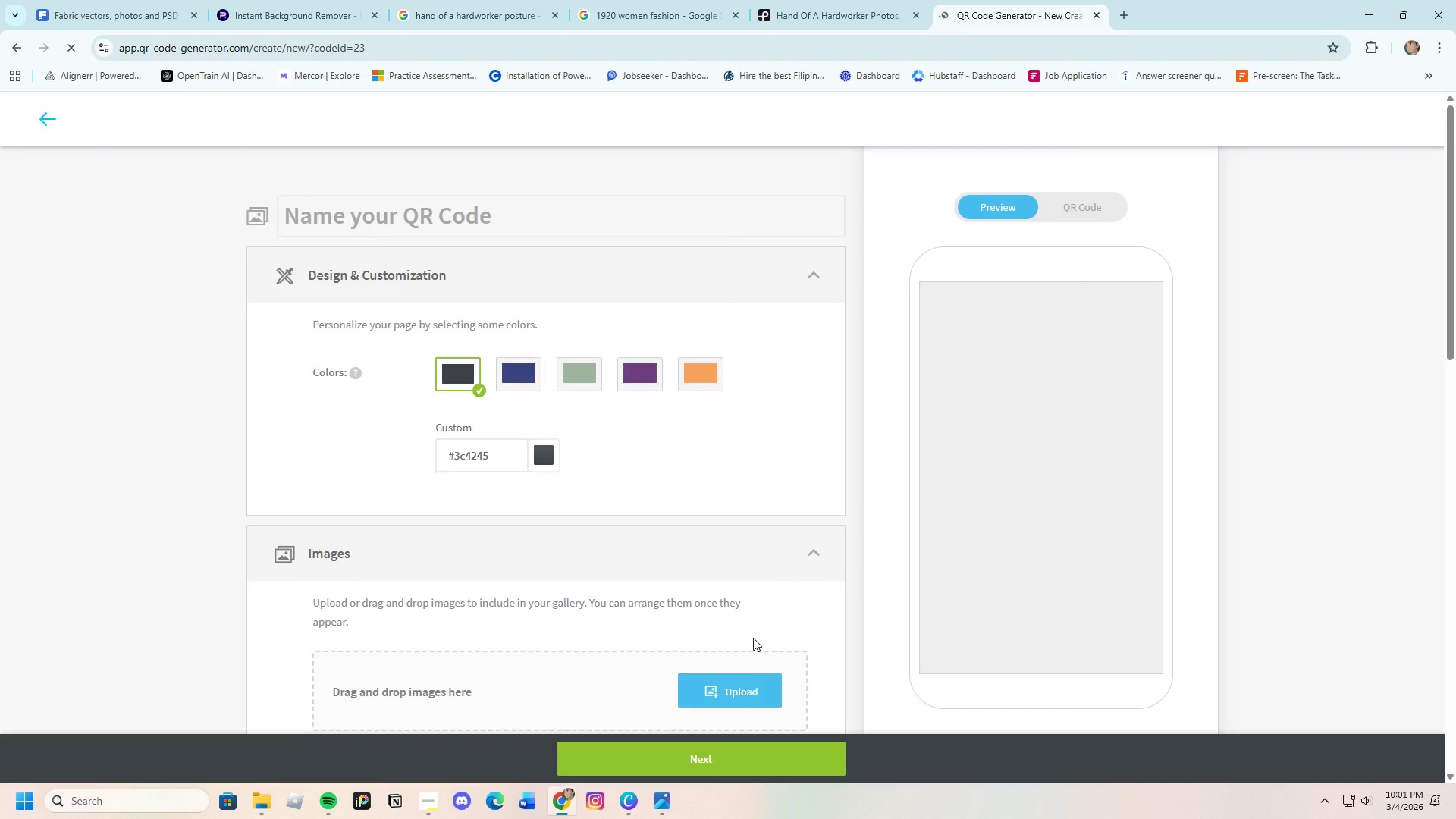 
wait(5.33)
 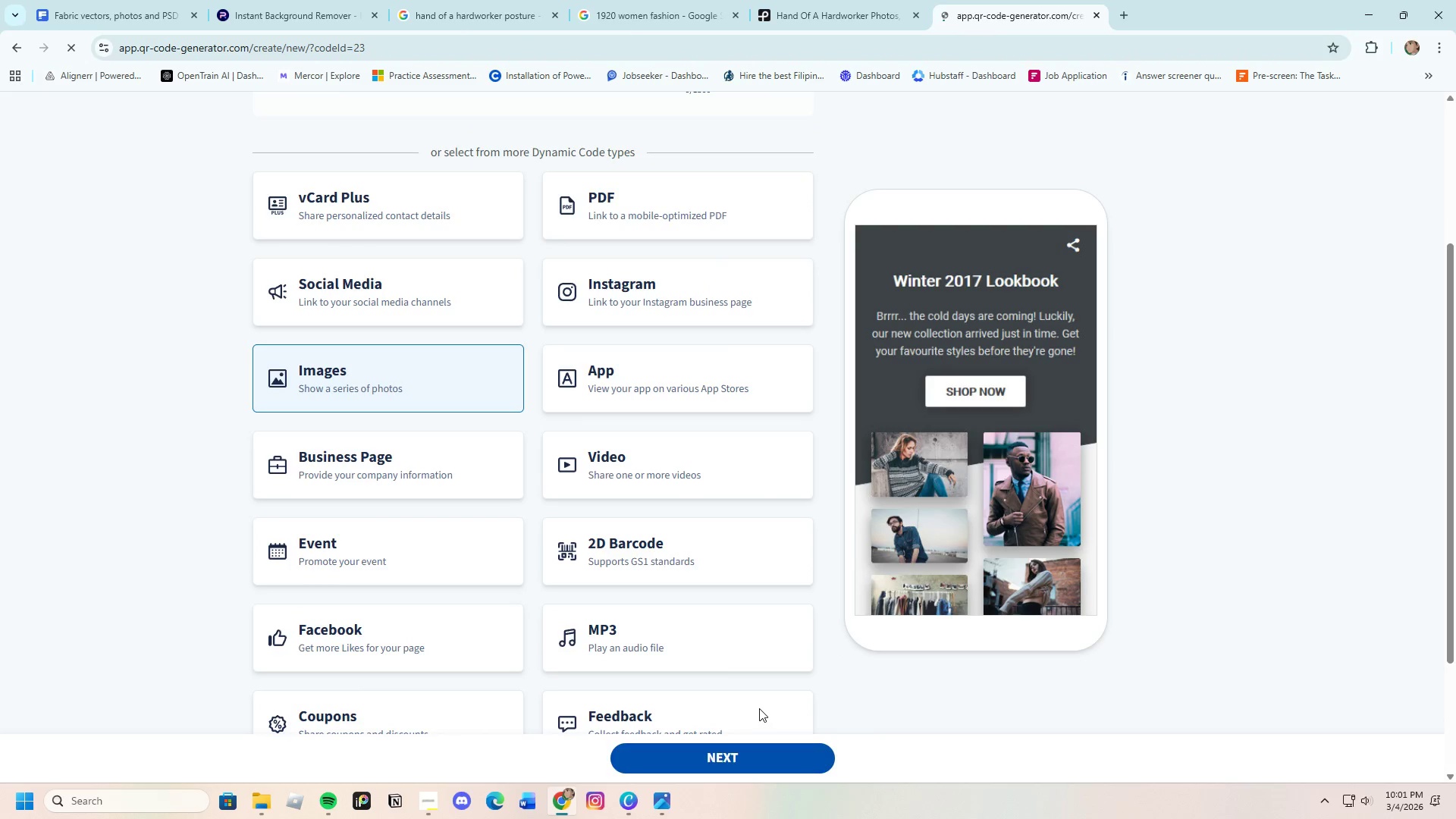 
scroll: coordinate [538, 563], scroll_direction: down, amount: 2.0
 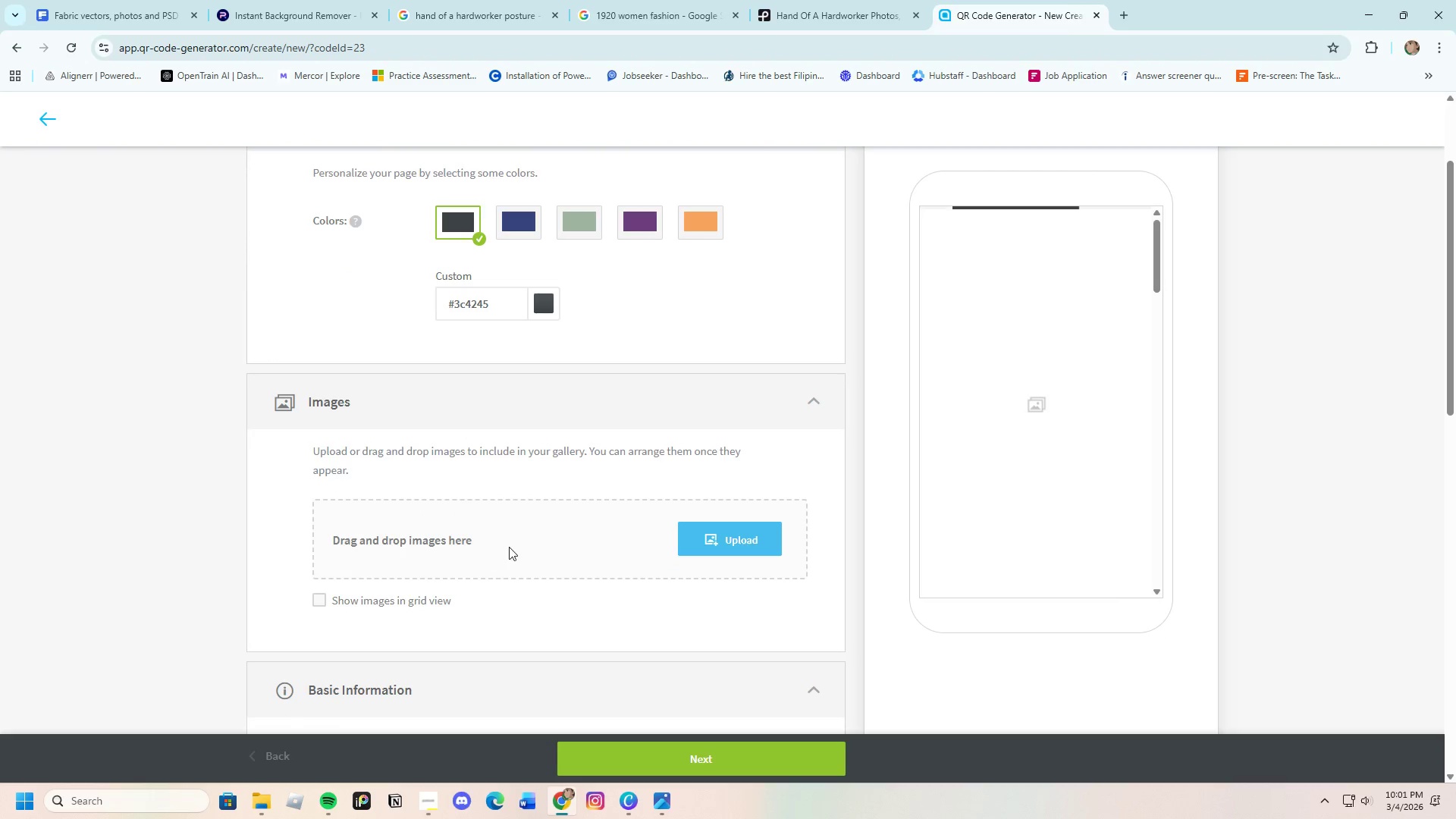 
left_click([695, 544])
 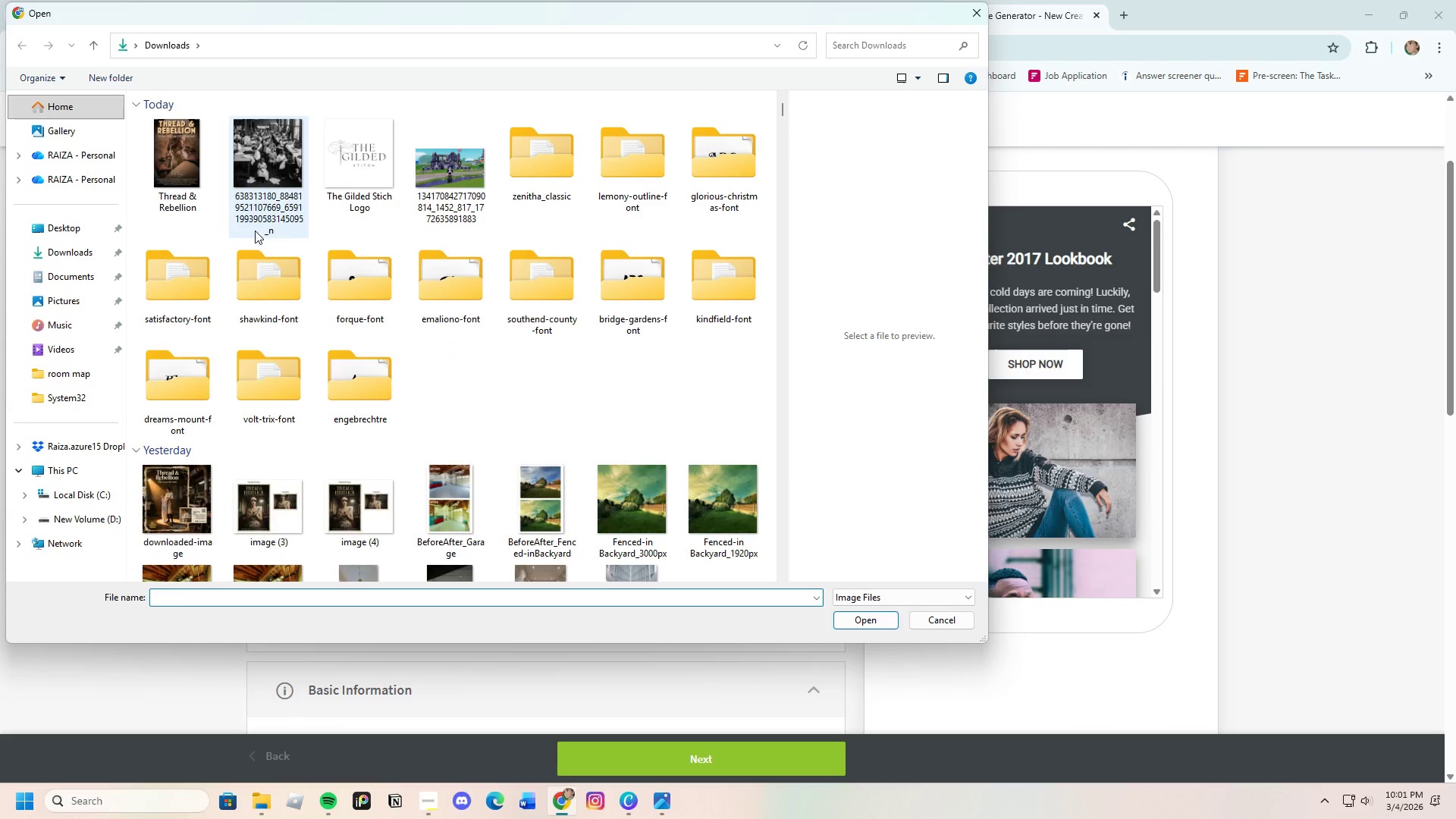 
left_click([193, 167])
 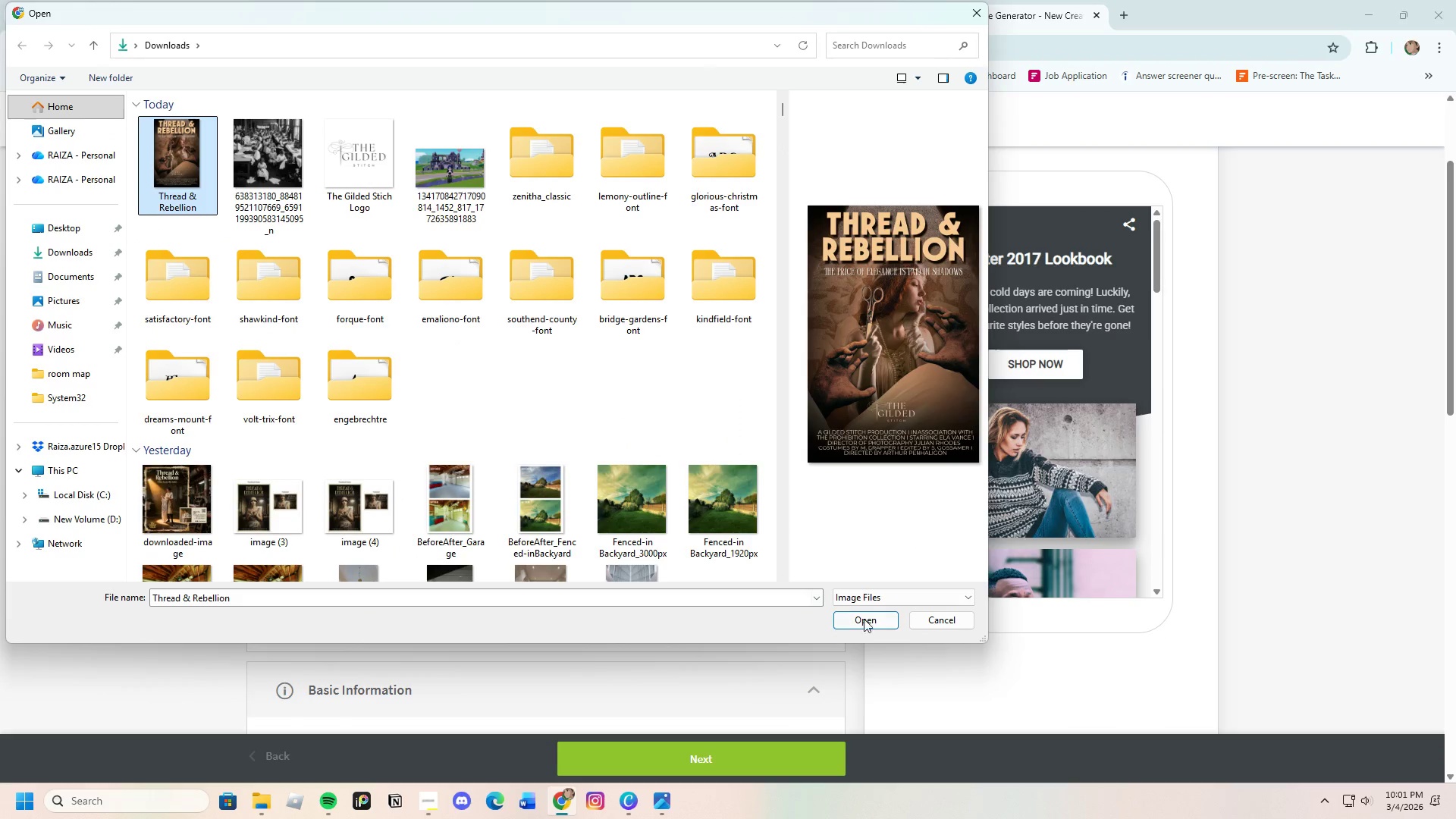 
left_click([866, 620])
 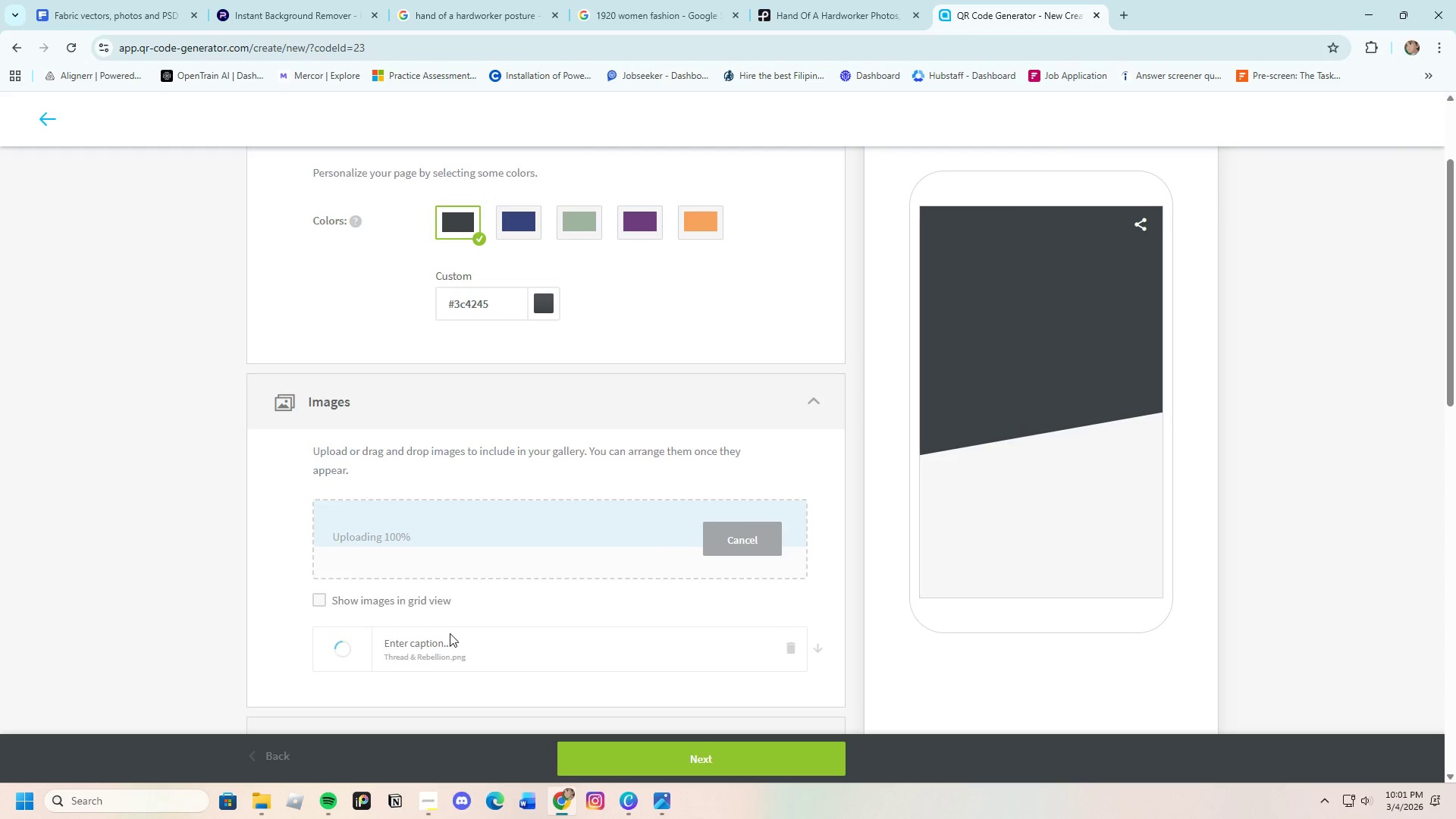 
wait(6.39)
 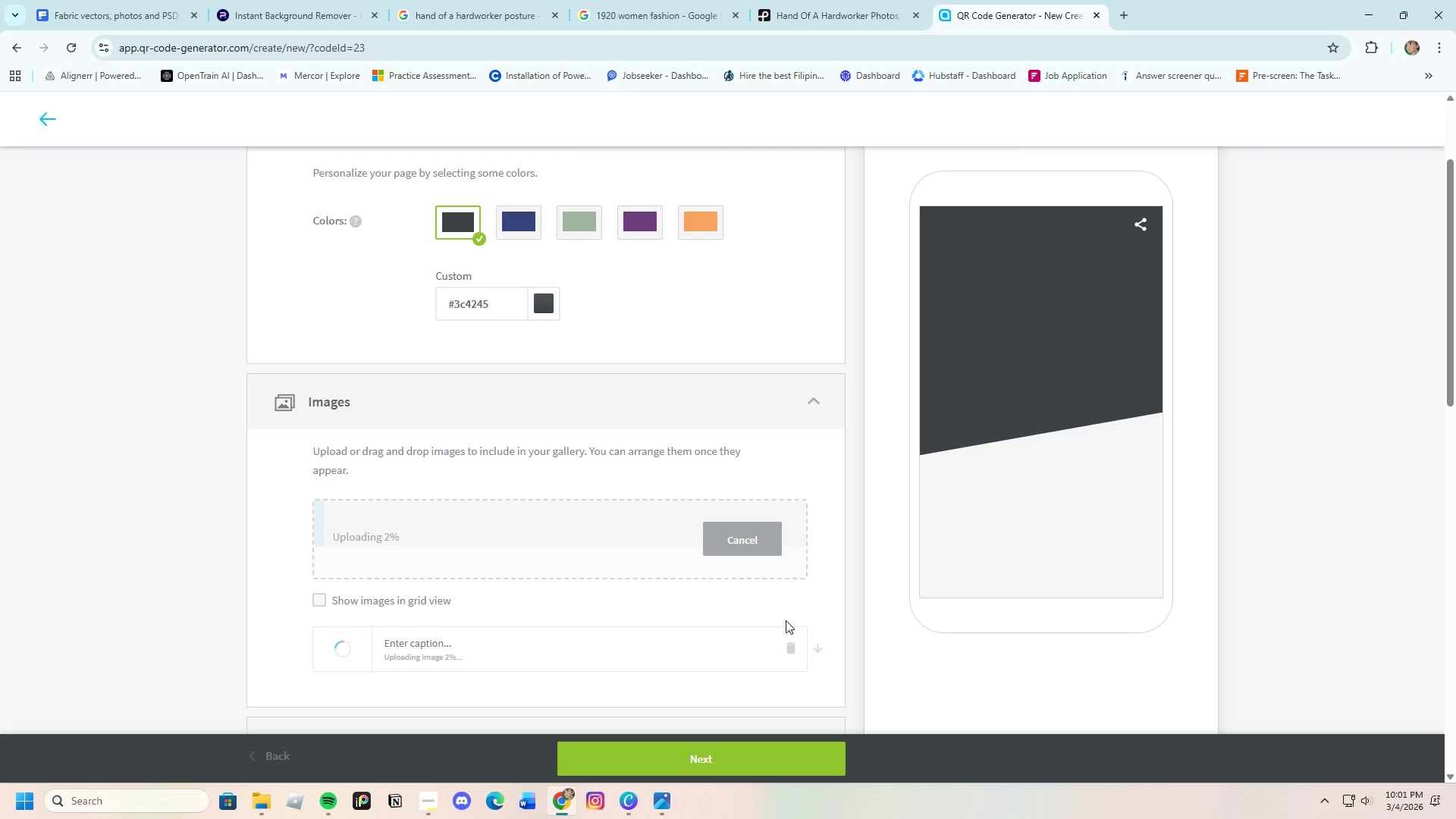 
scroll: coordinate [566, 613], scroll_direction: up, amount: 2.0
 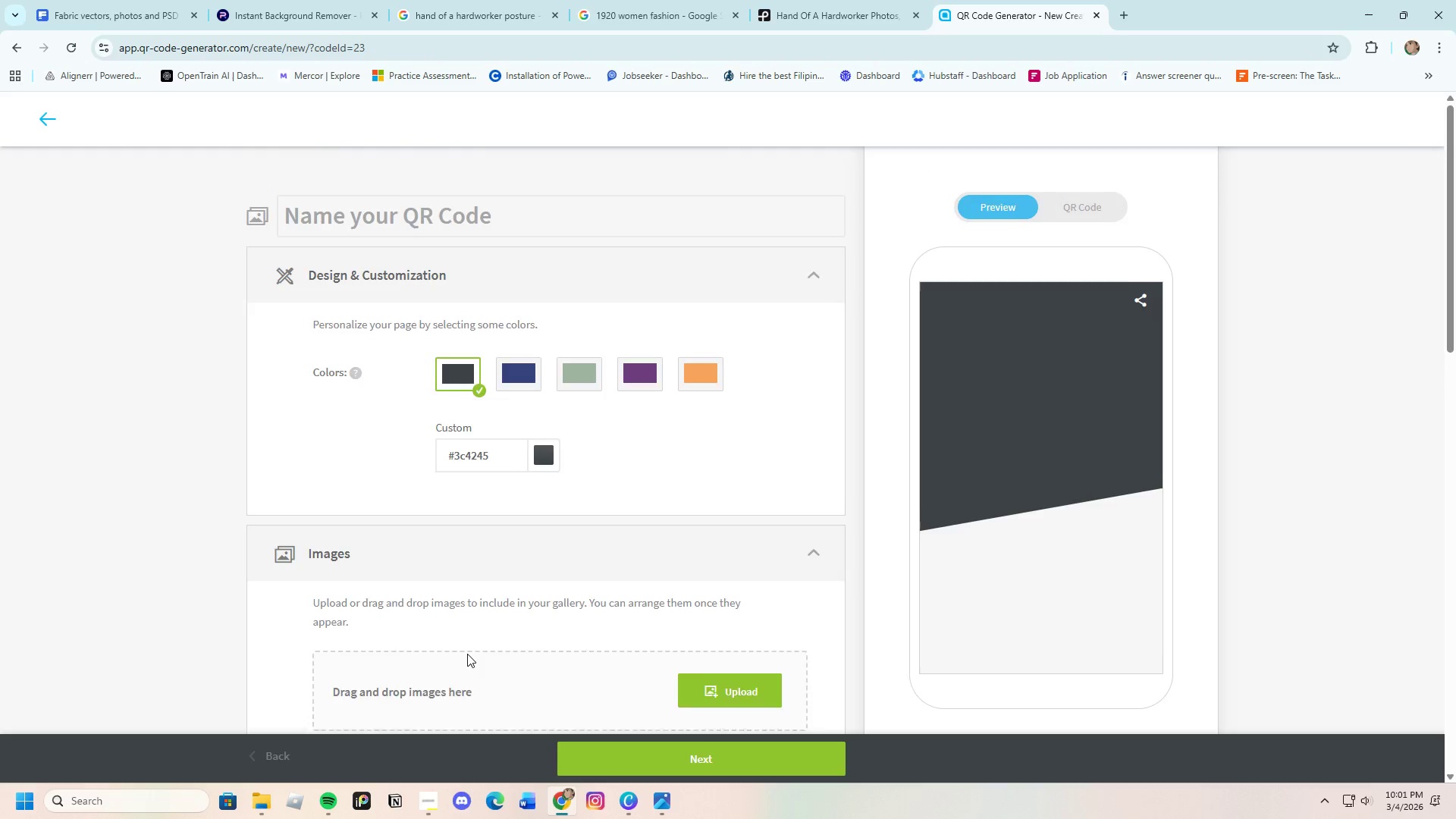 
scroll: coordinate [467, 651], scroll_direction: down, amount: 2.0
 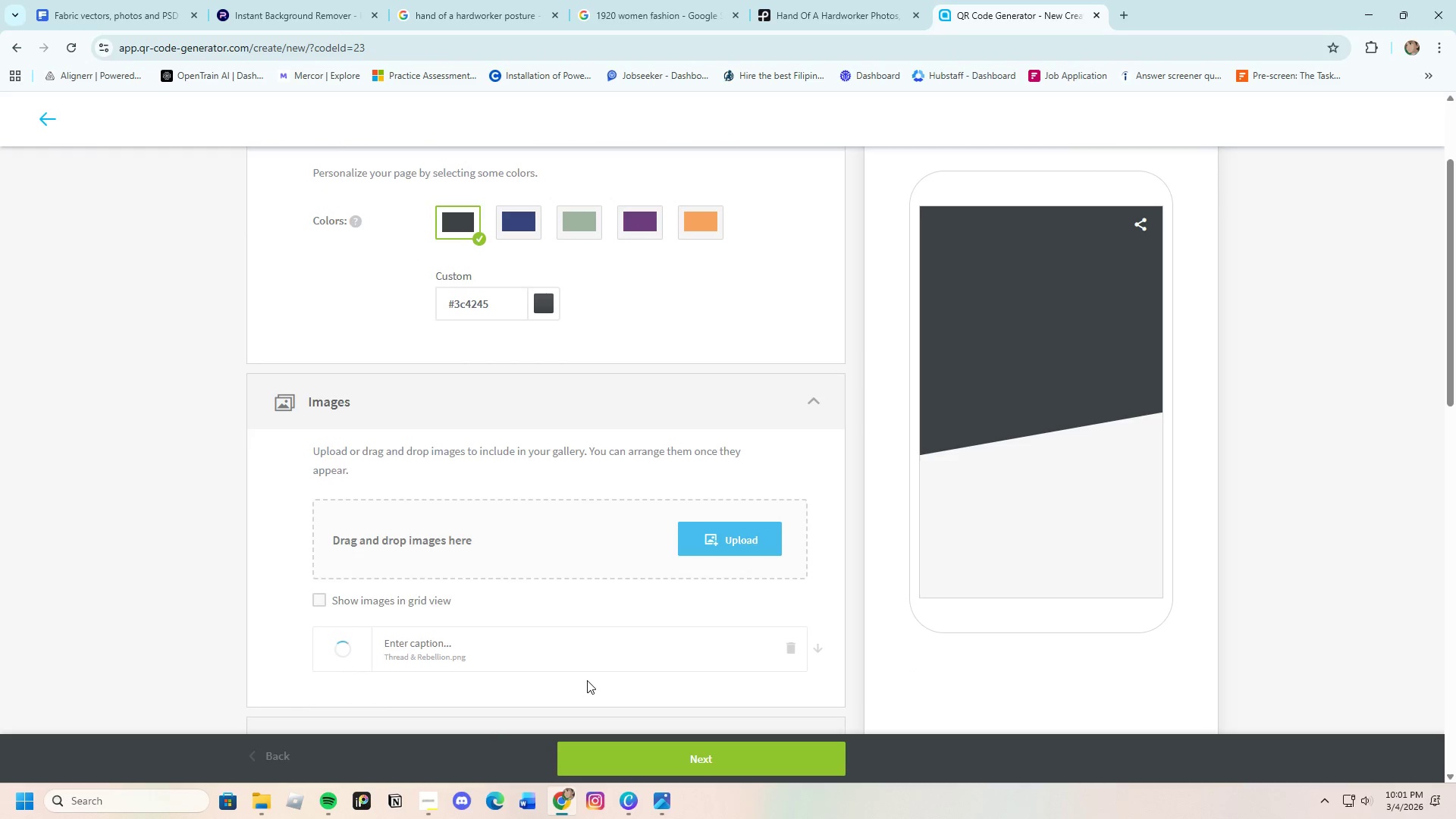 
scroll: coordinate [505, 635], scroll_direction: up, amount: 3.0
 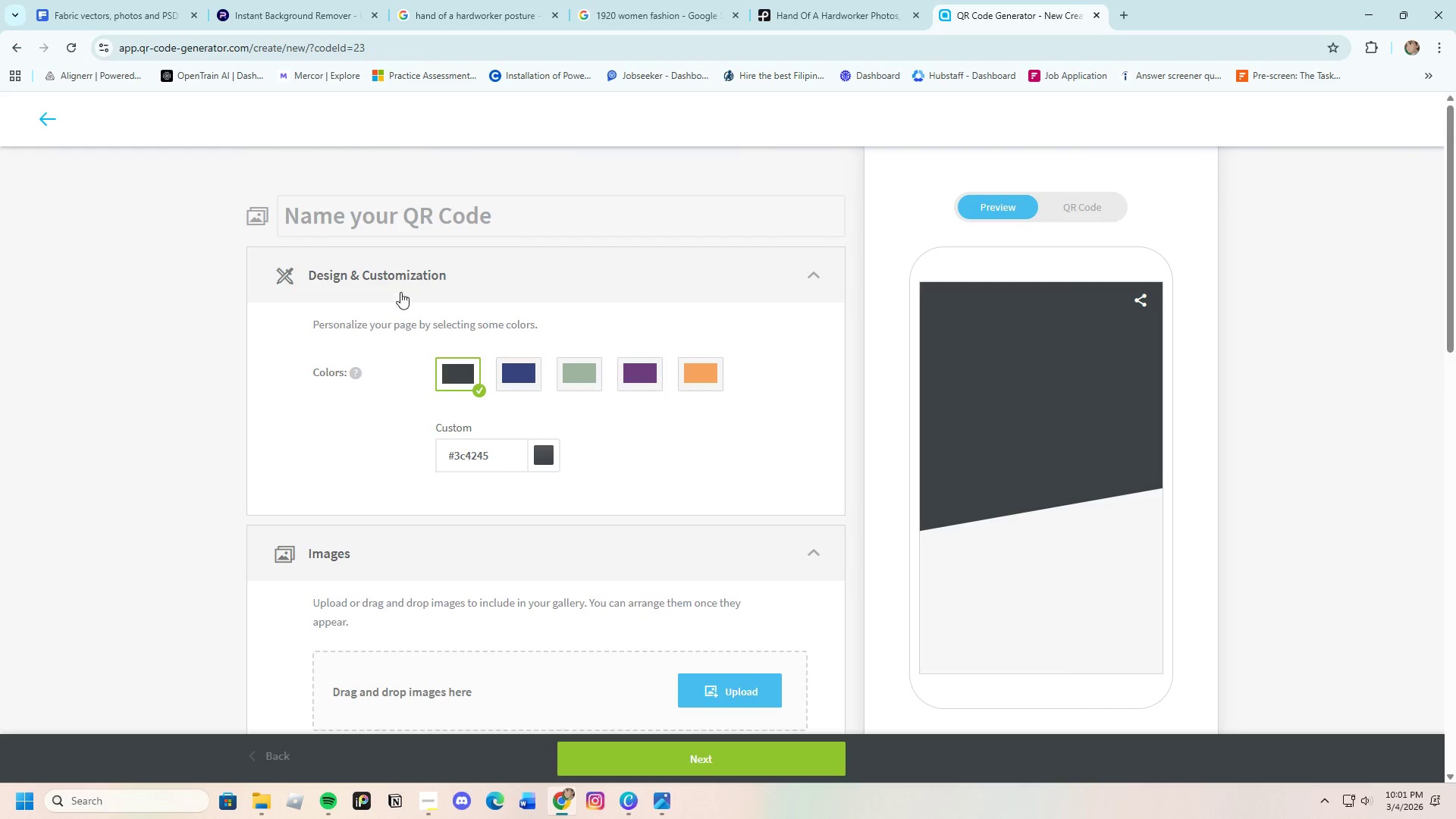 
left_click([398, 209])
 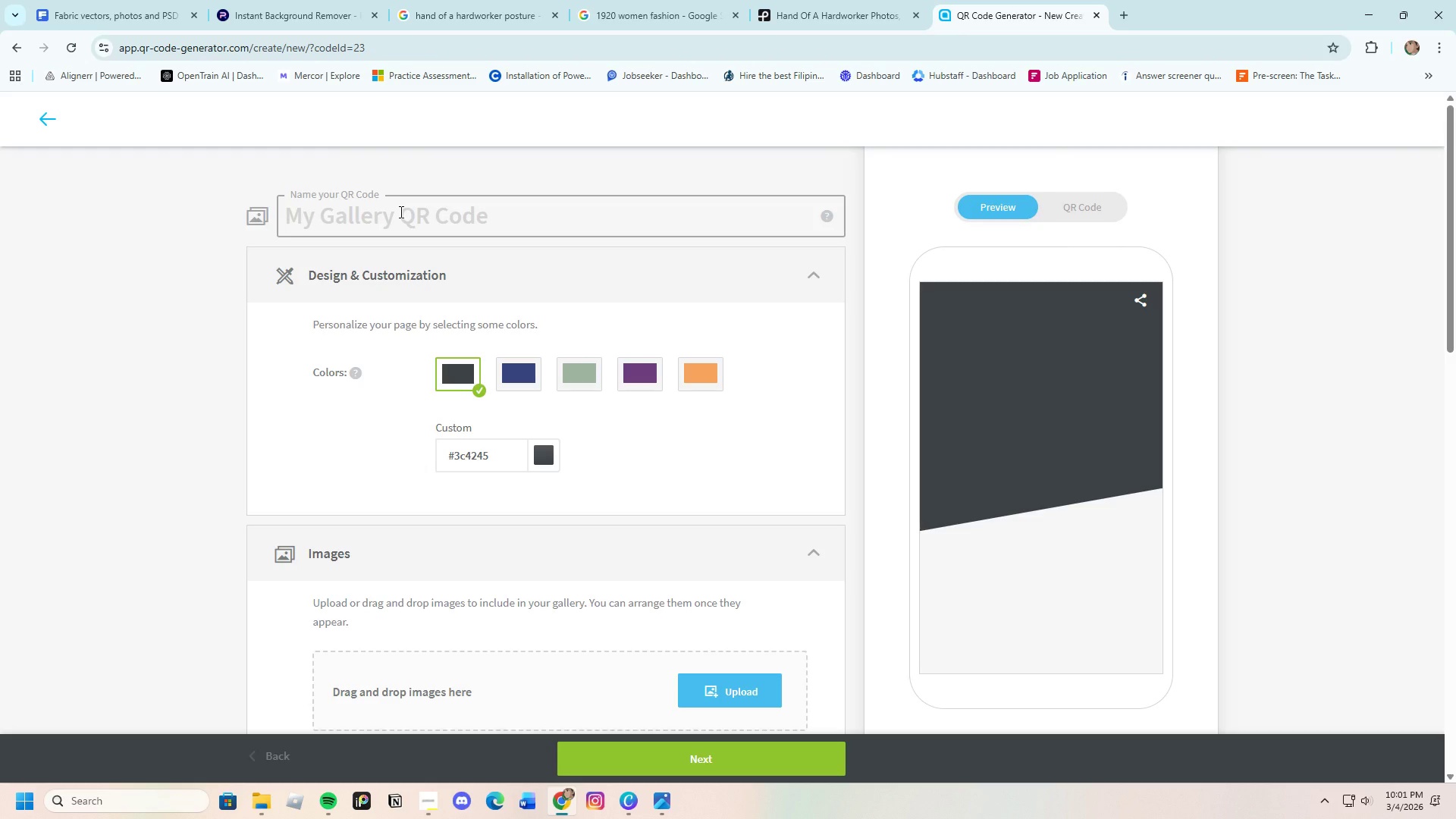 
type(Thread & Rebellion)
 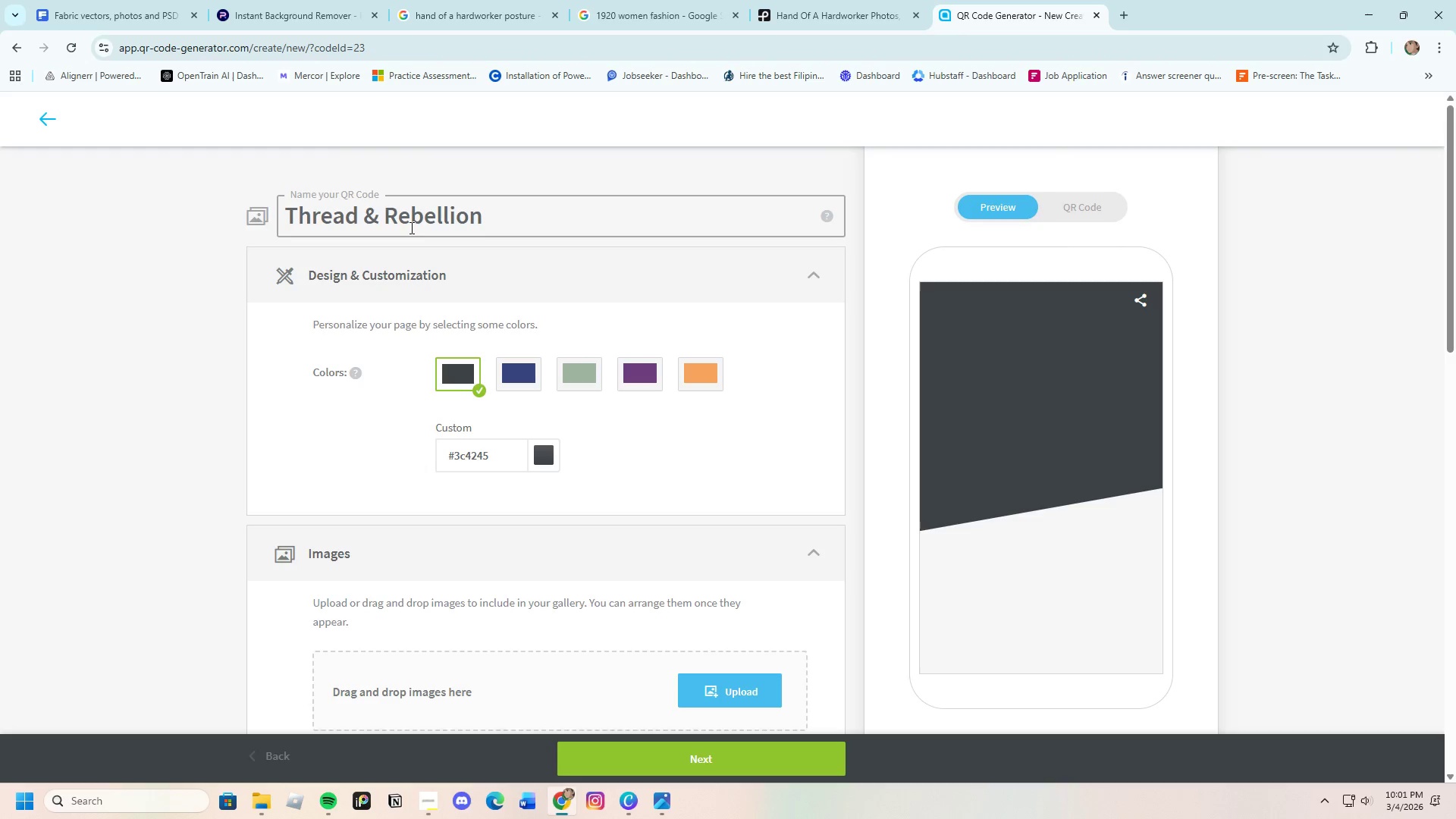 
left_click([714, 479])
 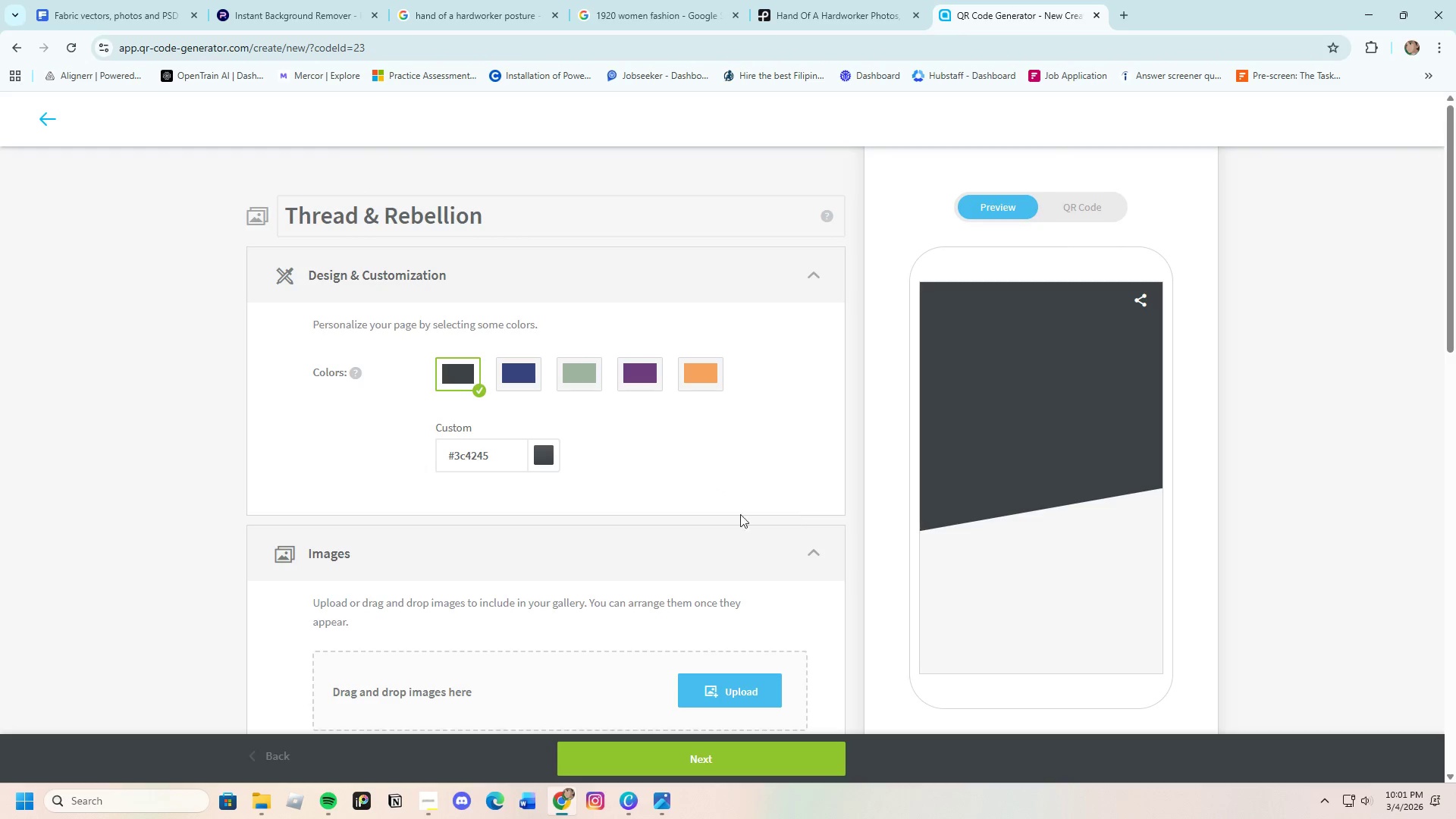 
scroll: coordinate [637, 506], scroll_direction: down, amount: 4.0
 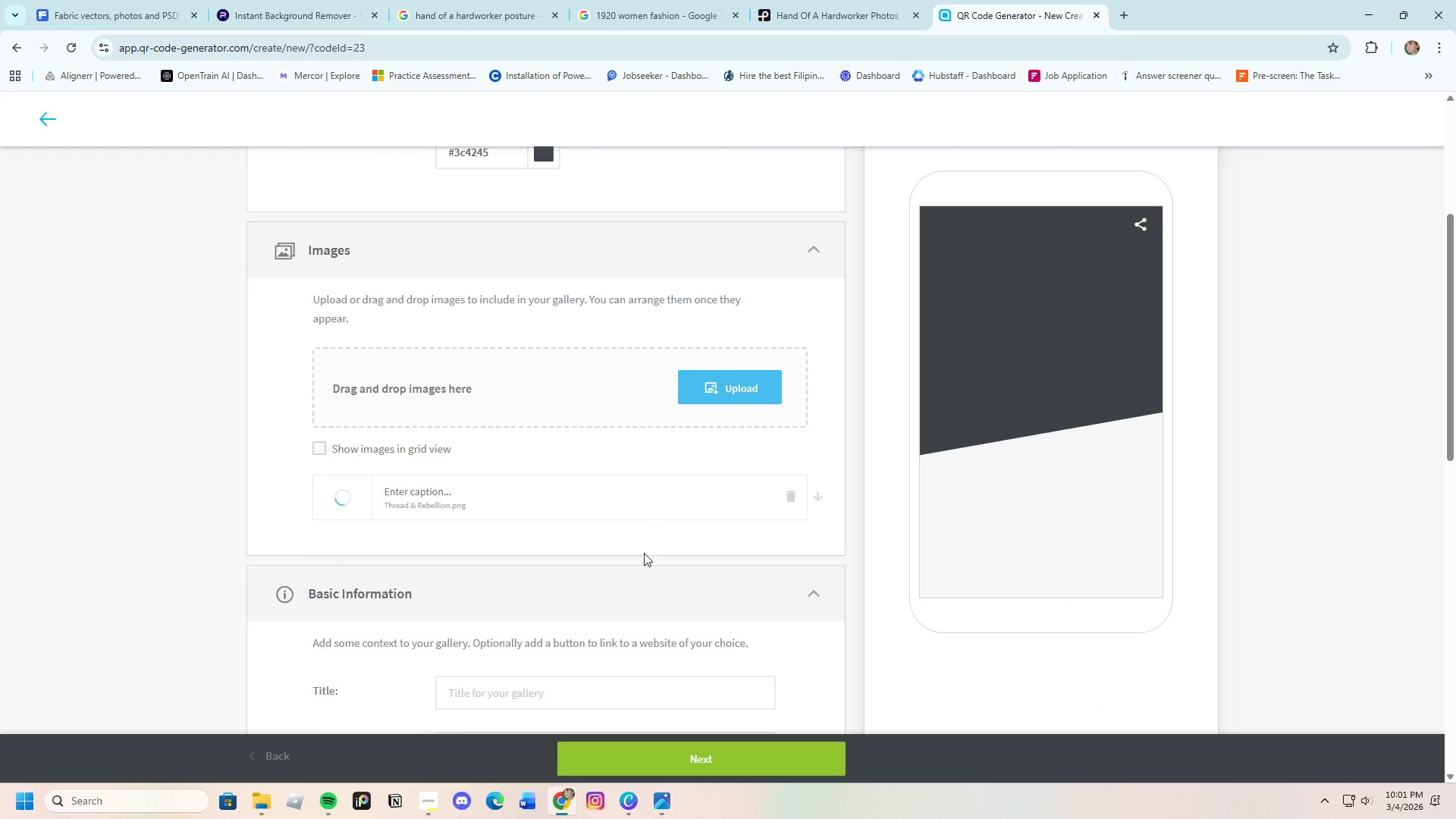 
scroll: coordinate [589, 589], scroll_direction: up, amount: 6.0
 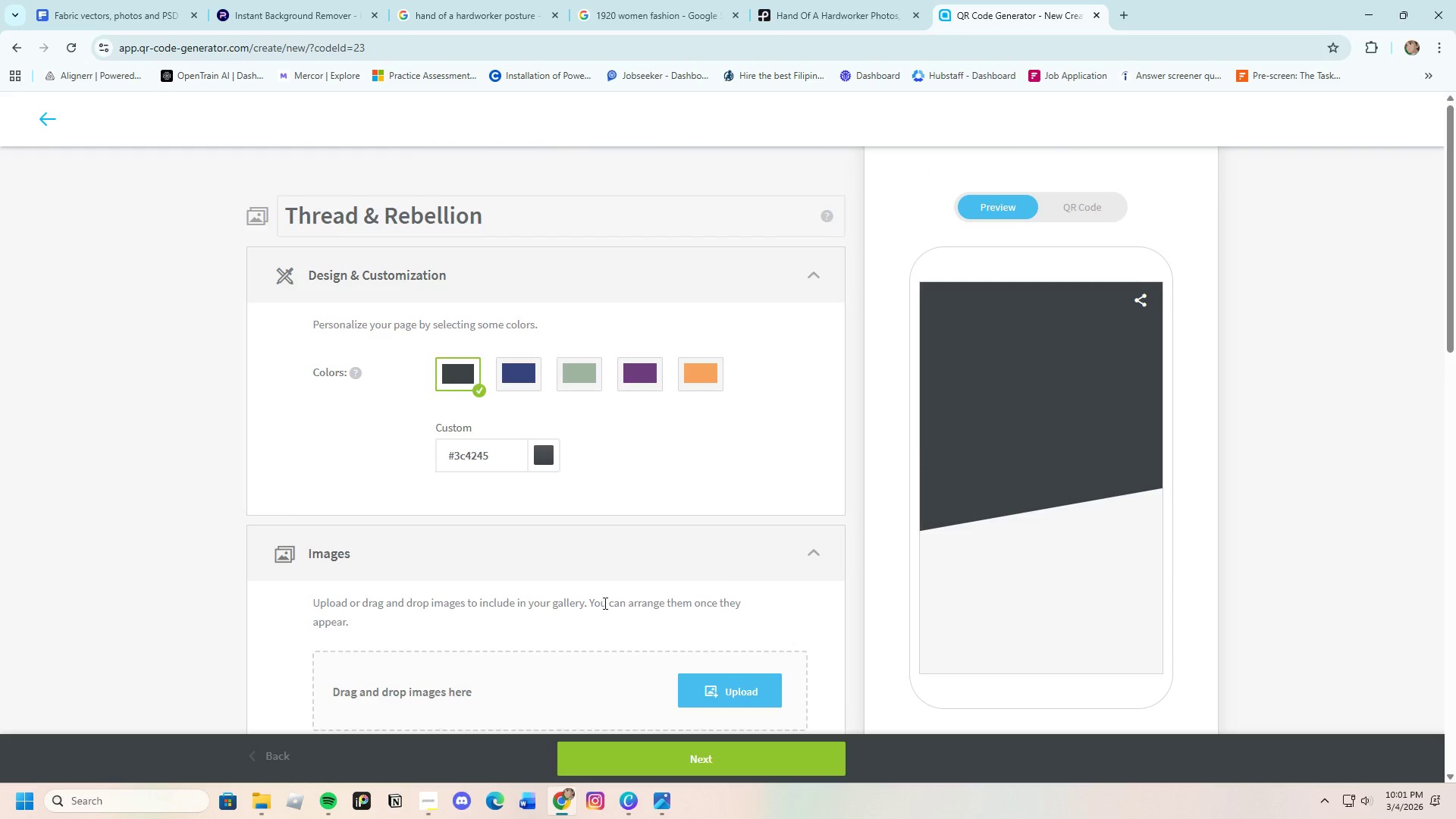 
scroll: coordinate [635, 601], scroll_direction: down, amount: 11.0
 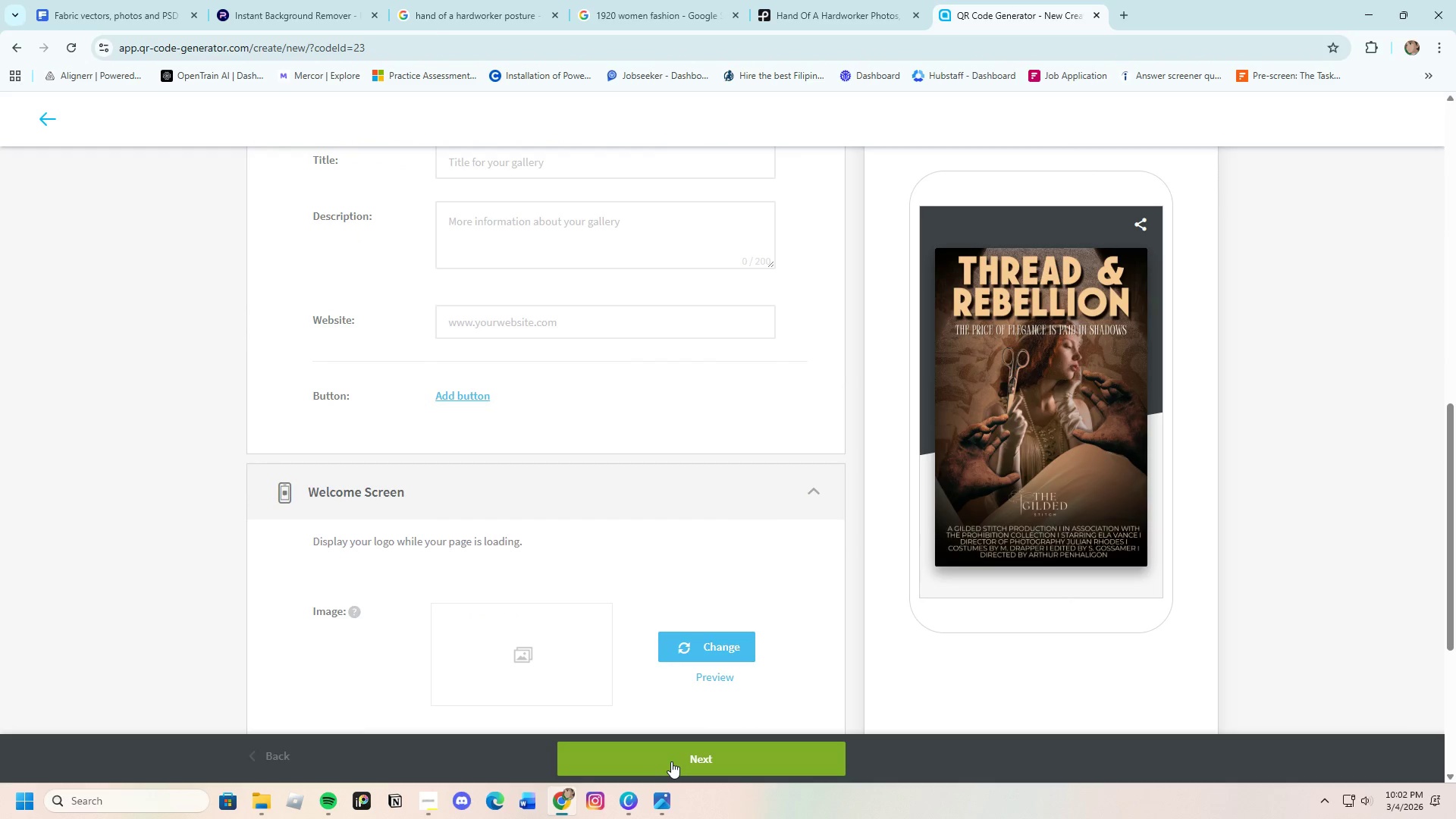 
left_click([672, 758])
 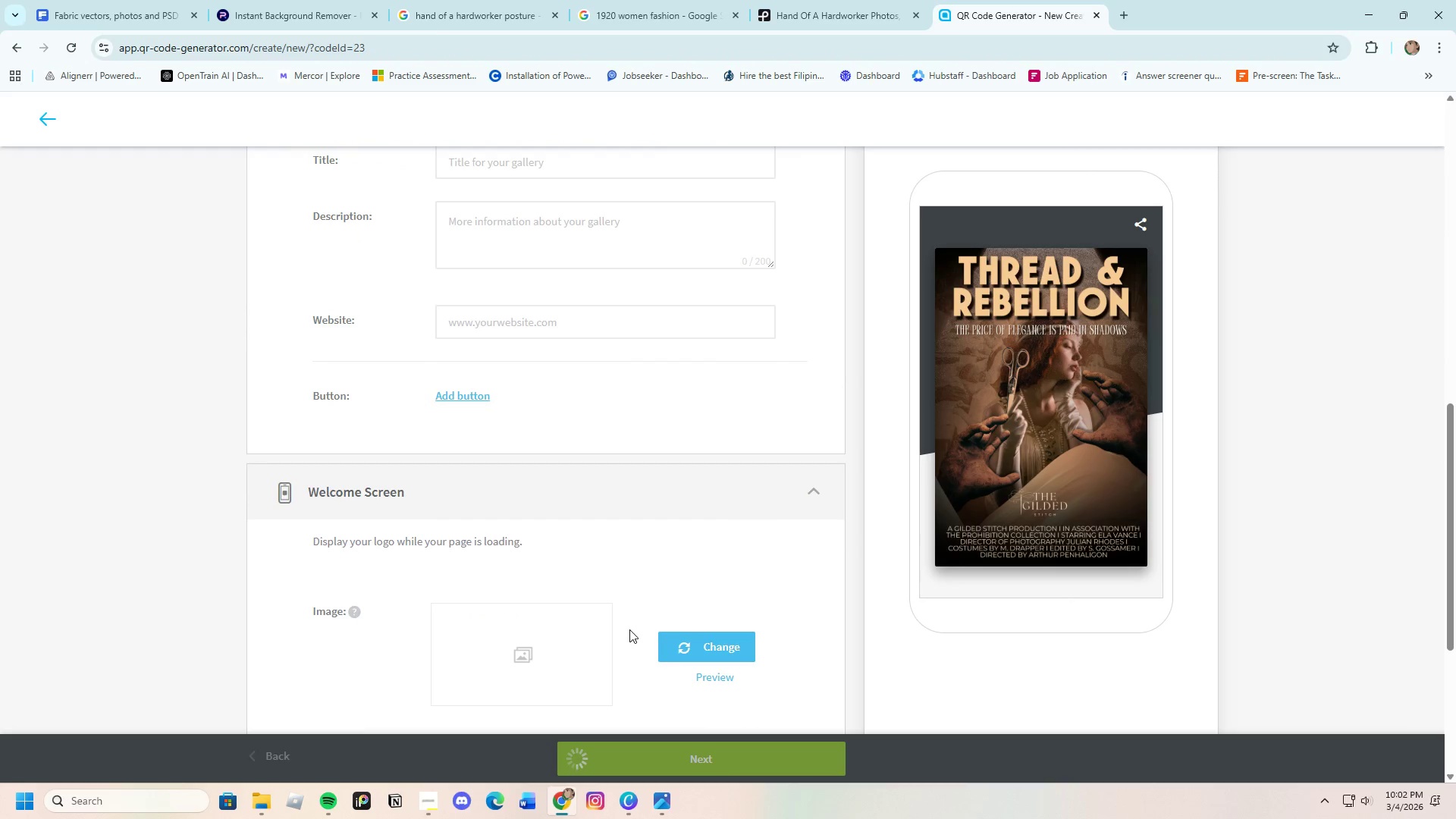 
scroll: coordinate [566, 578], scroll_direction: up, amount: 2.0
 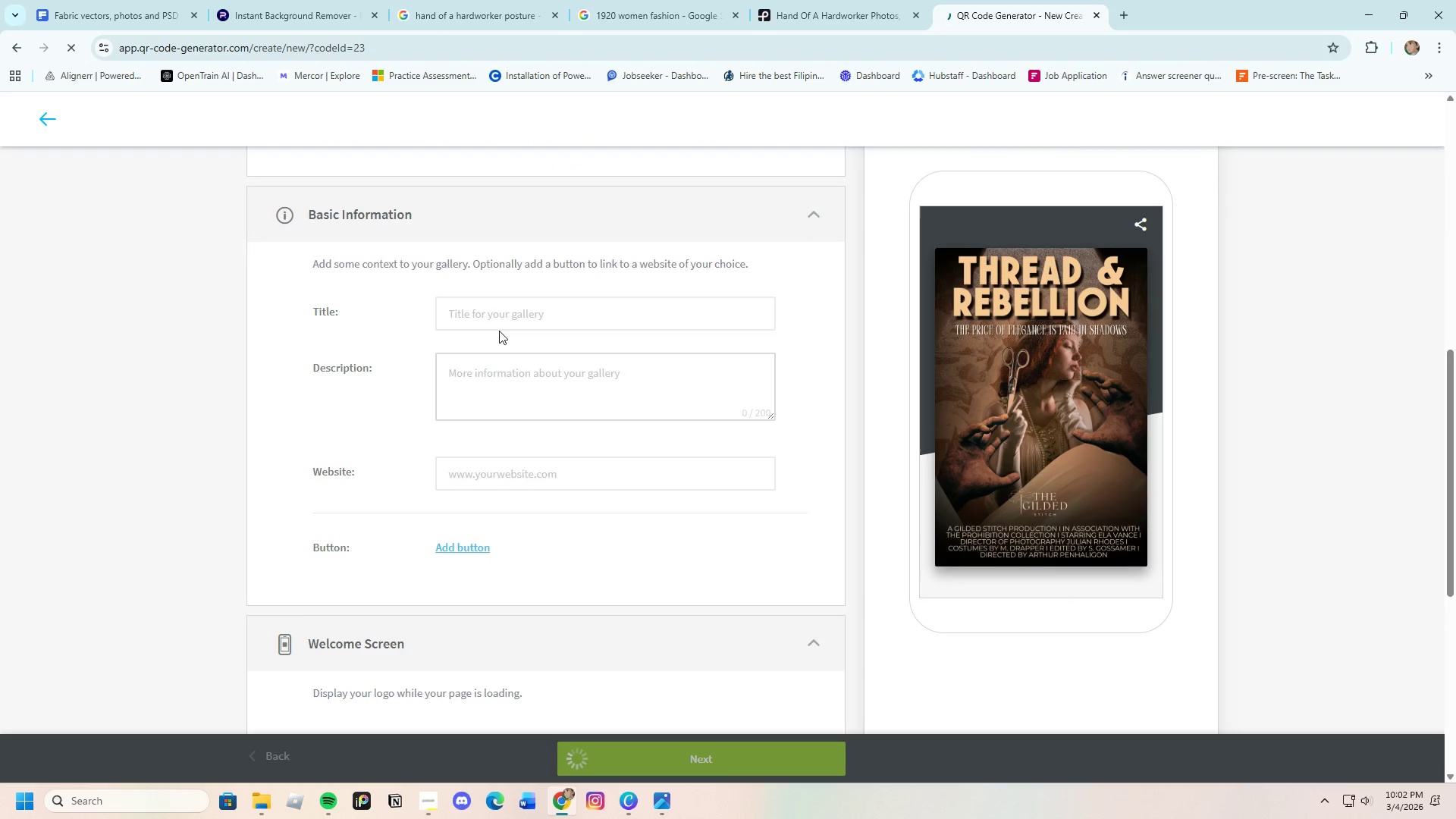 
left_click([493, 308])
 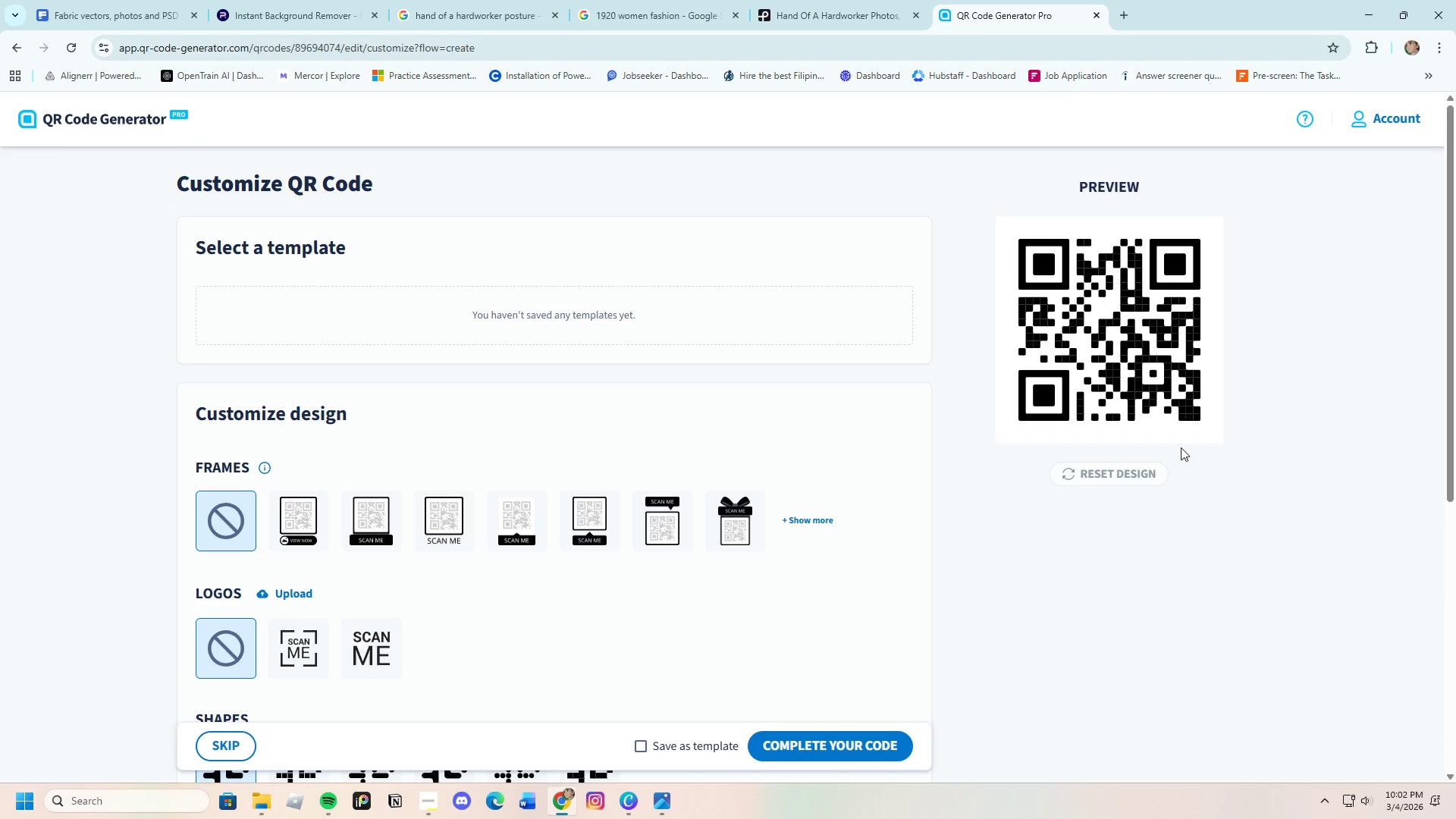 
scroll: coordinate [1052, 621], scroll_direction: down, amount: 3.0
 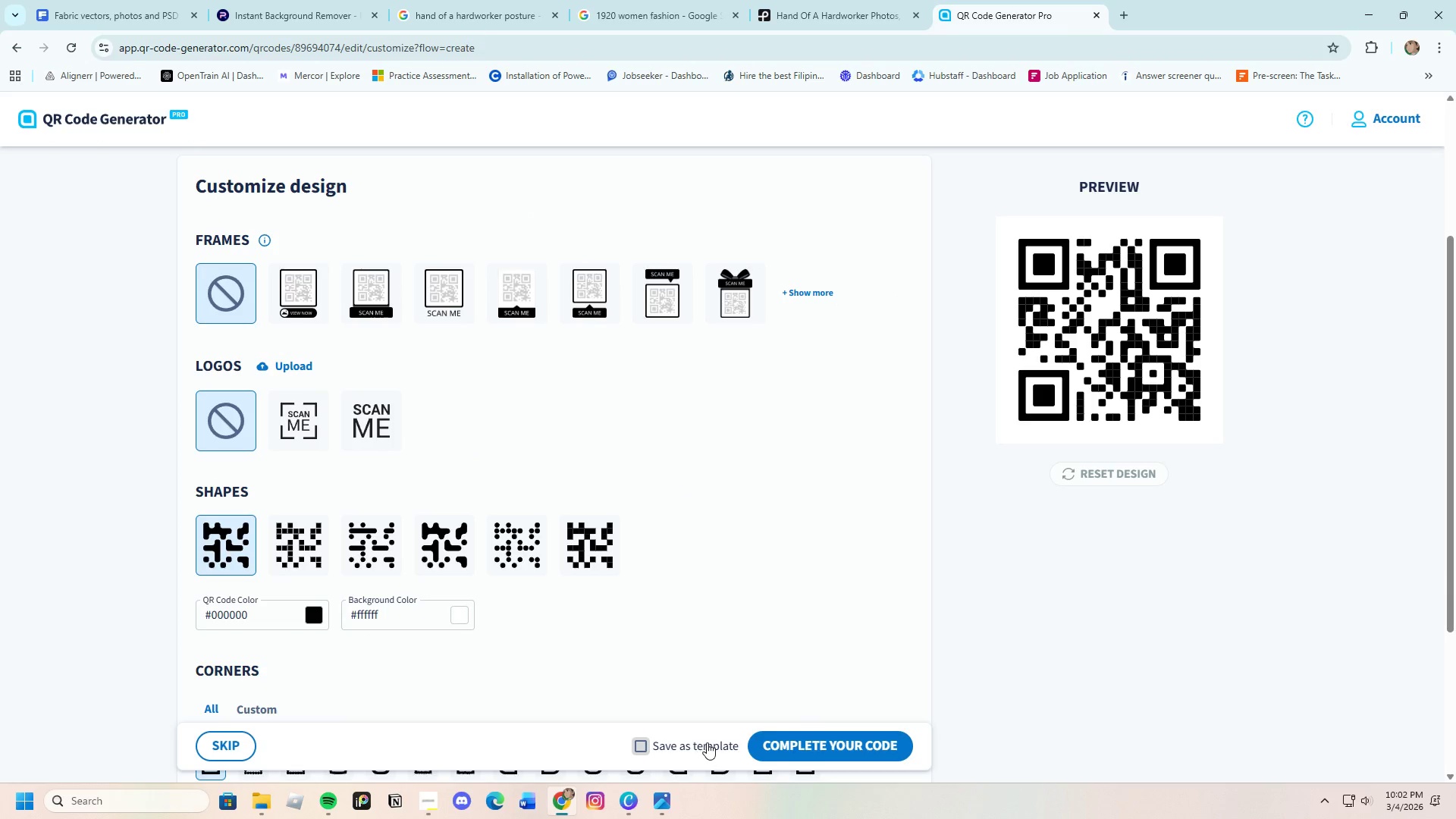 
scroll: coordinate [941, 561], scroll_direction: up, amount: 3.0
 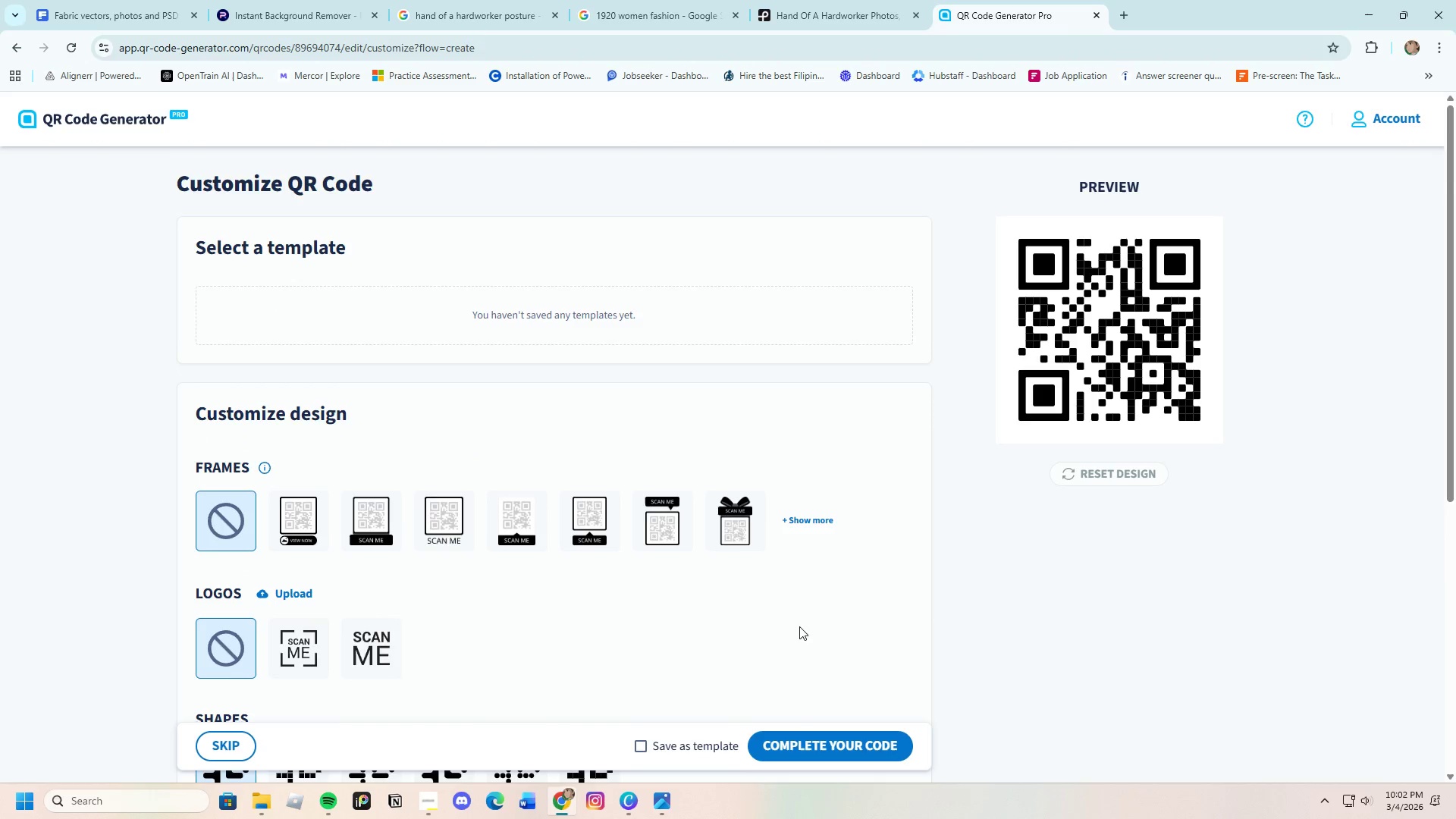 
scroll: coordinate [858, 634], scroll_direction: down, amount: 12.0
 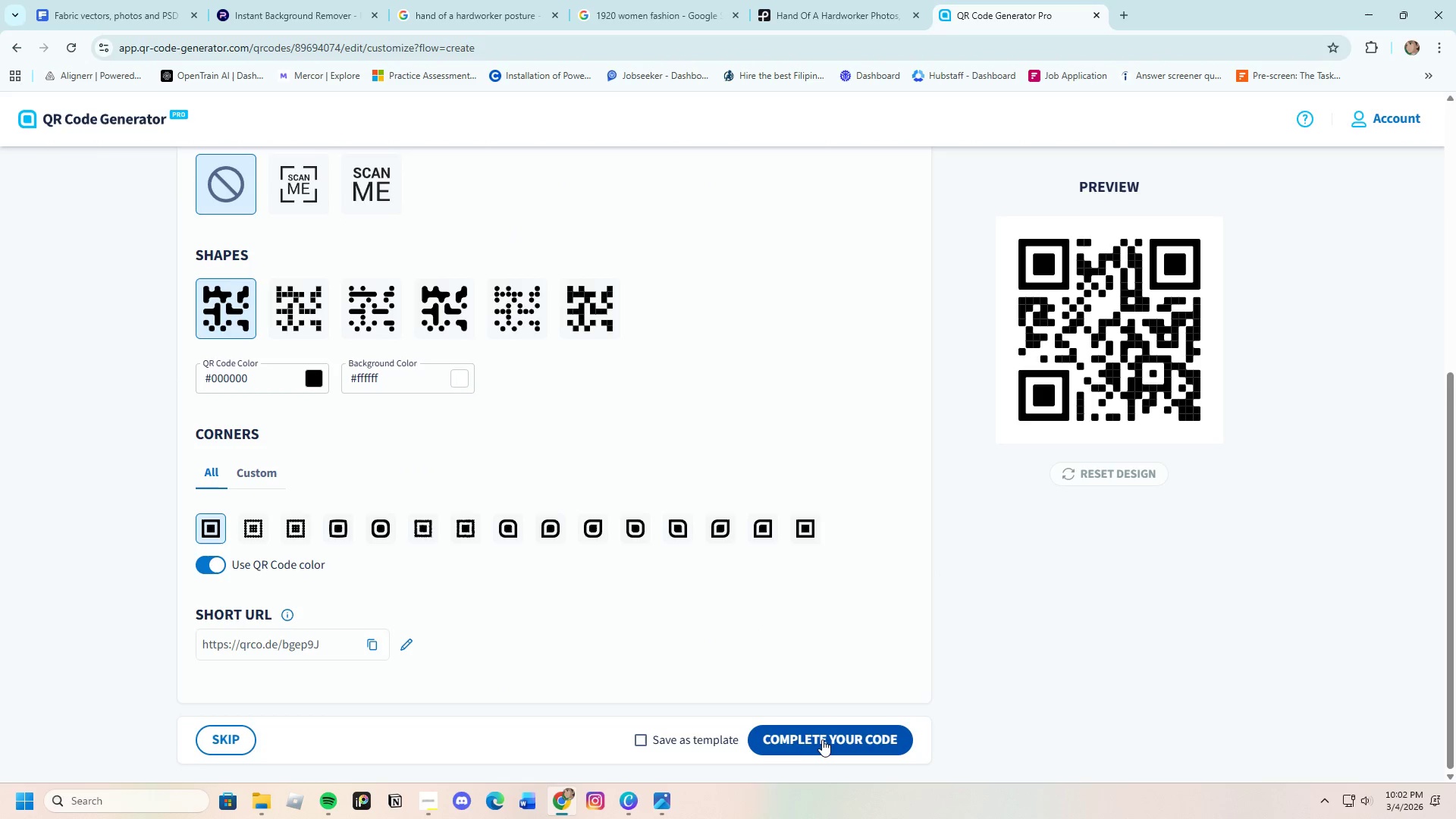 
left_click([823, 739])
 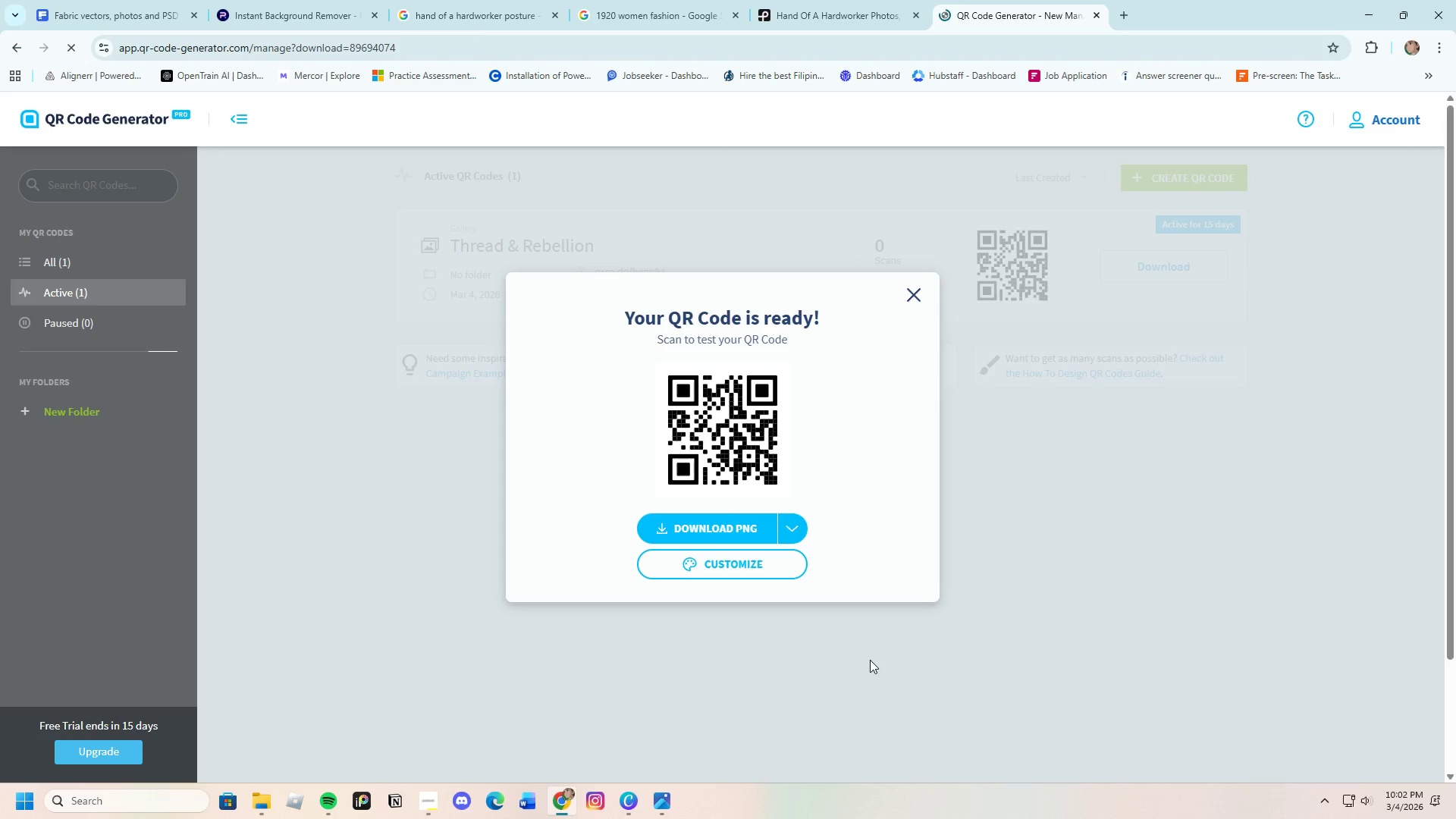 
left_click([726, 525])
 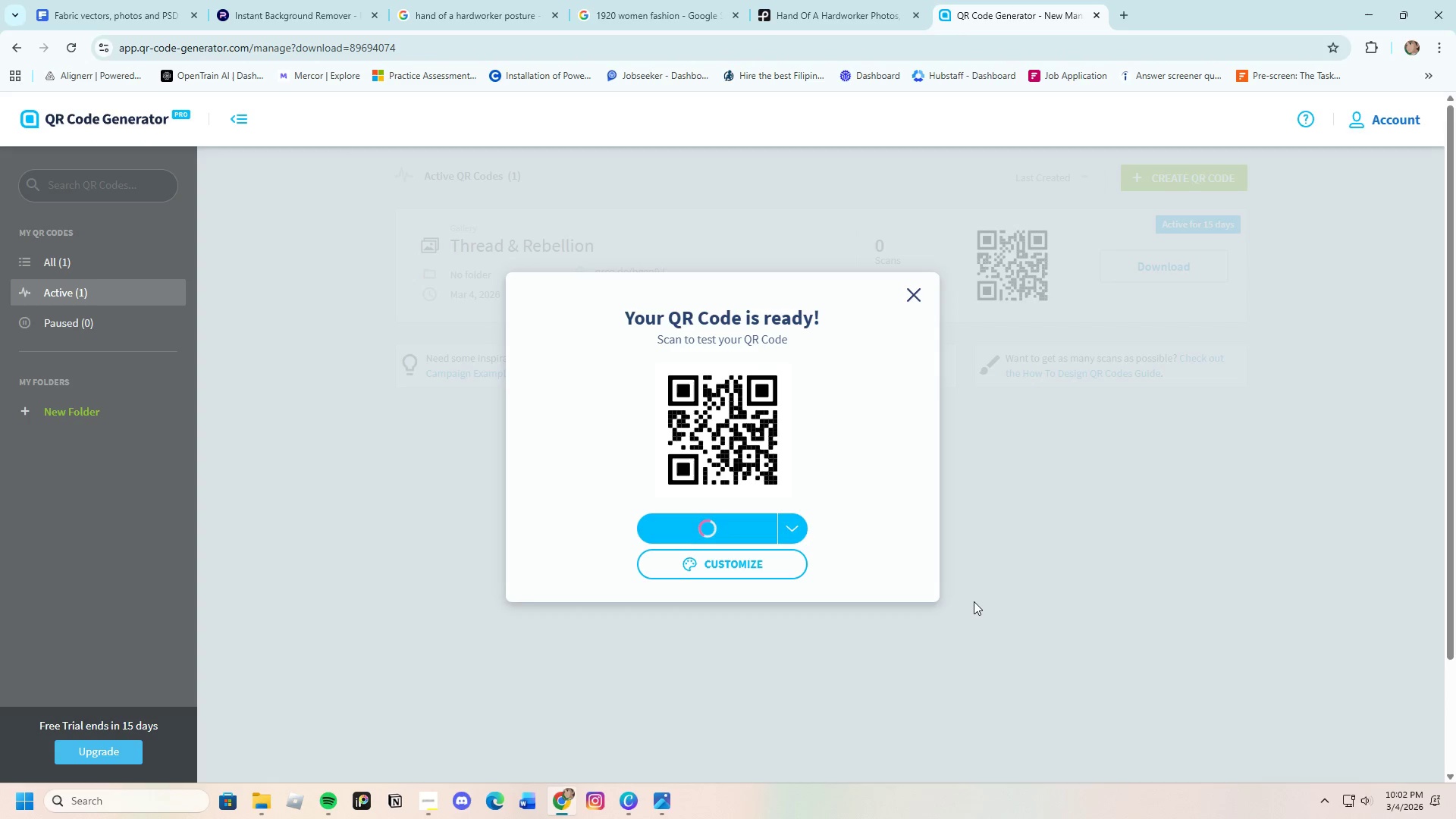 
wait(8.56)
 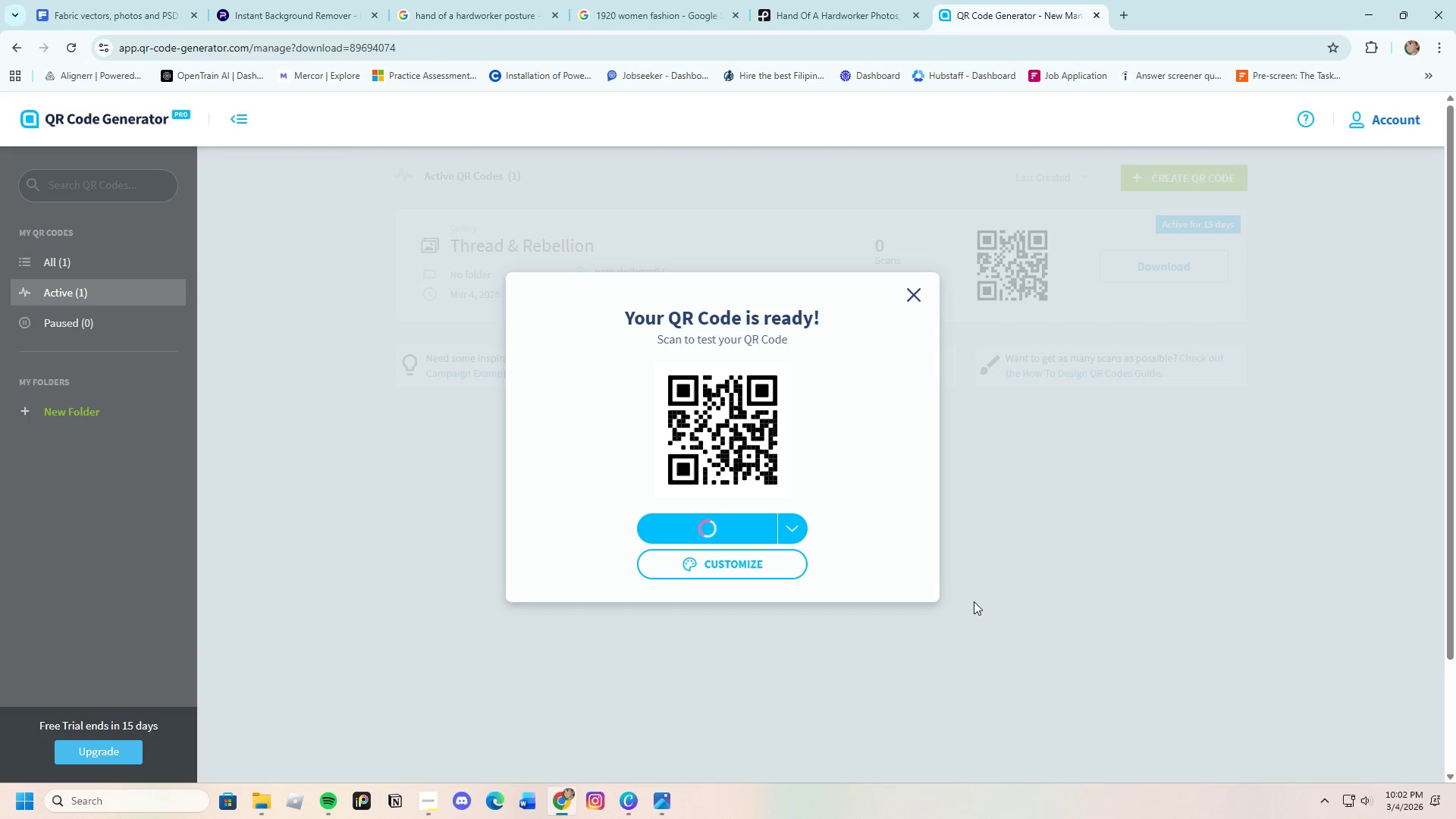 
left_click([413, 19])
 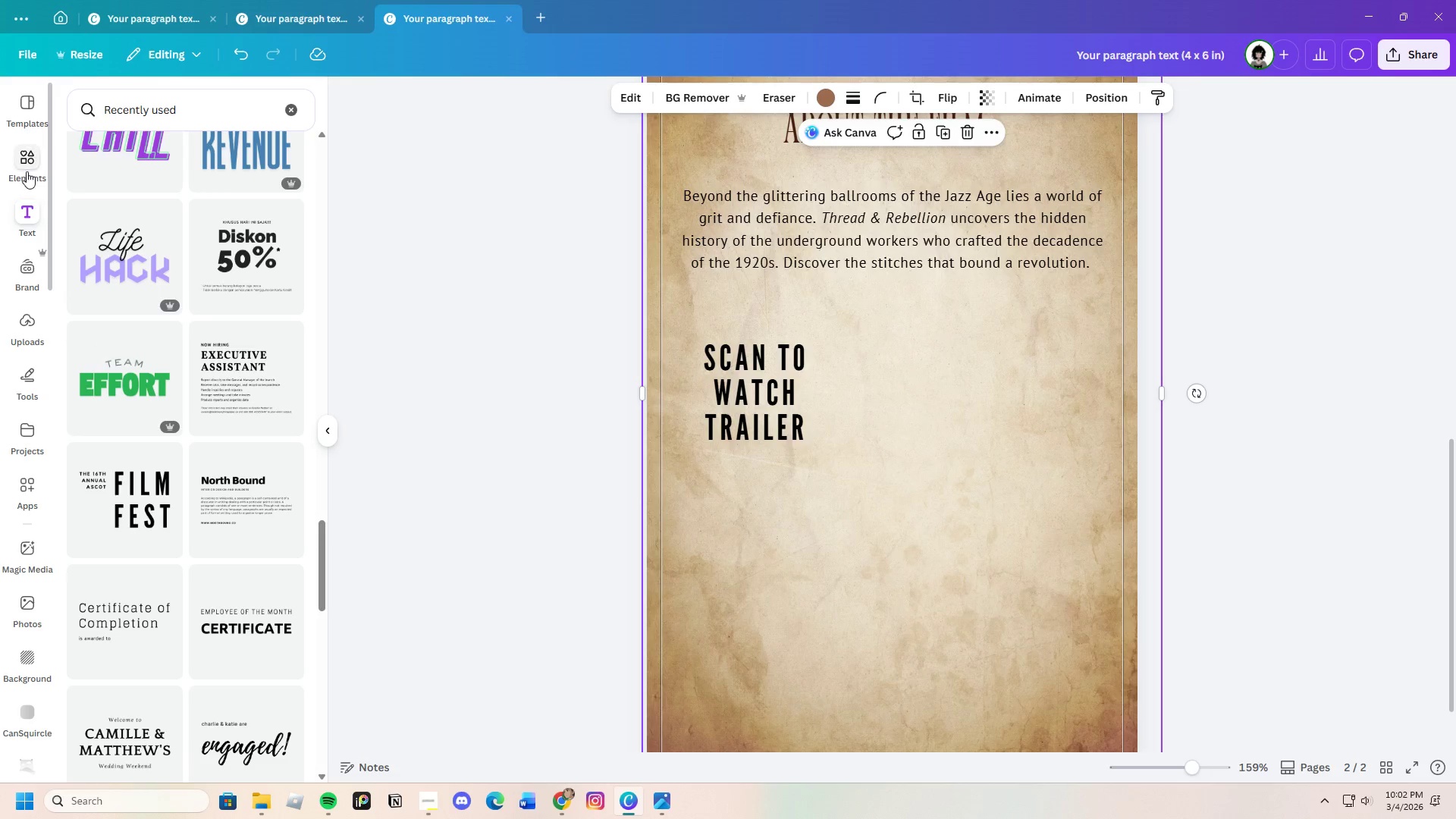 
scroll: coordinate [35, 385], scroll_direction: up, amount: 4.0
 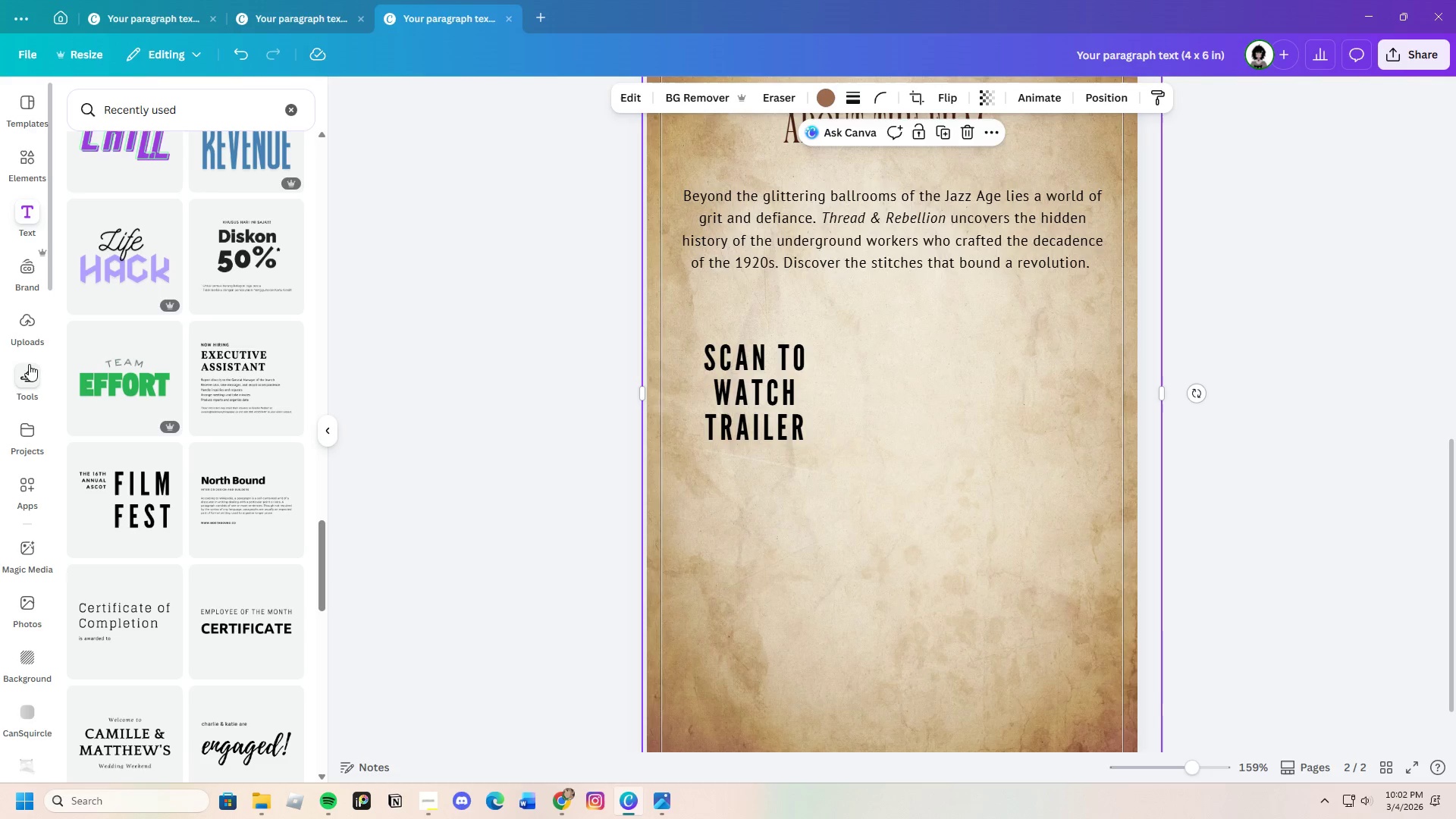 
left_click([31, 332])
 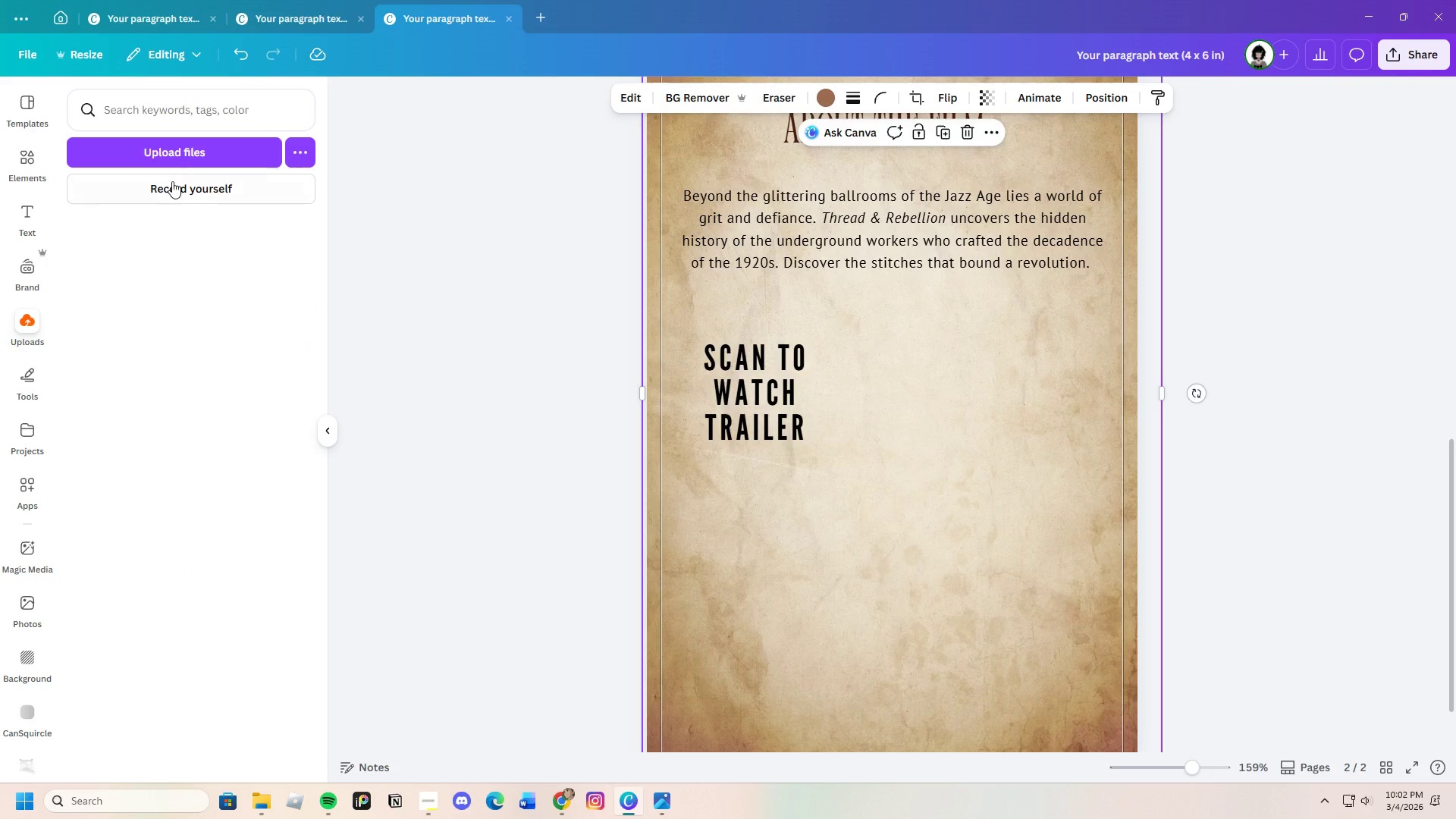 
left_click([172, 152])
 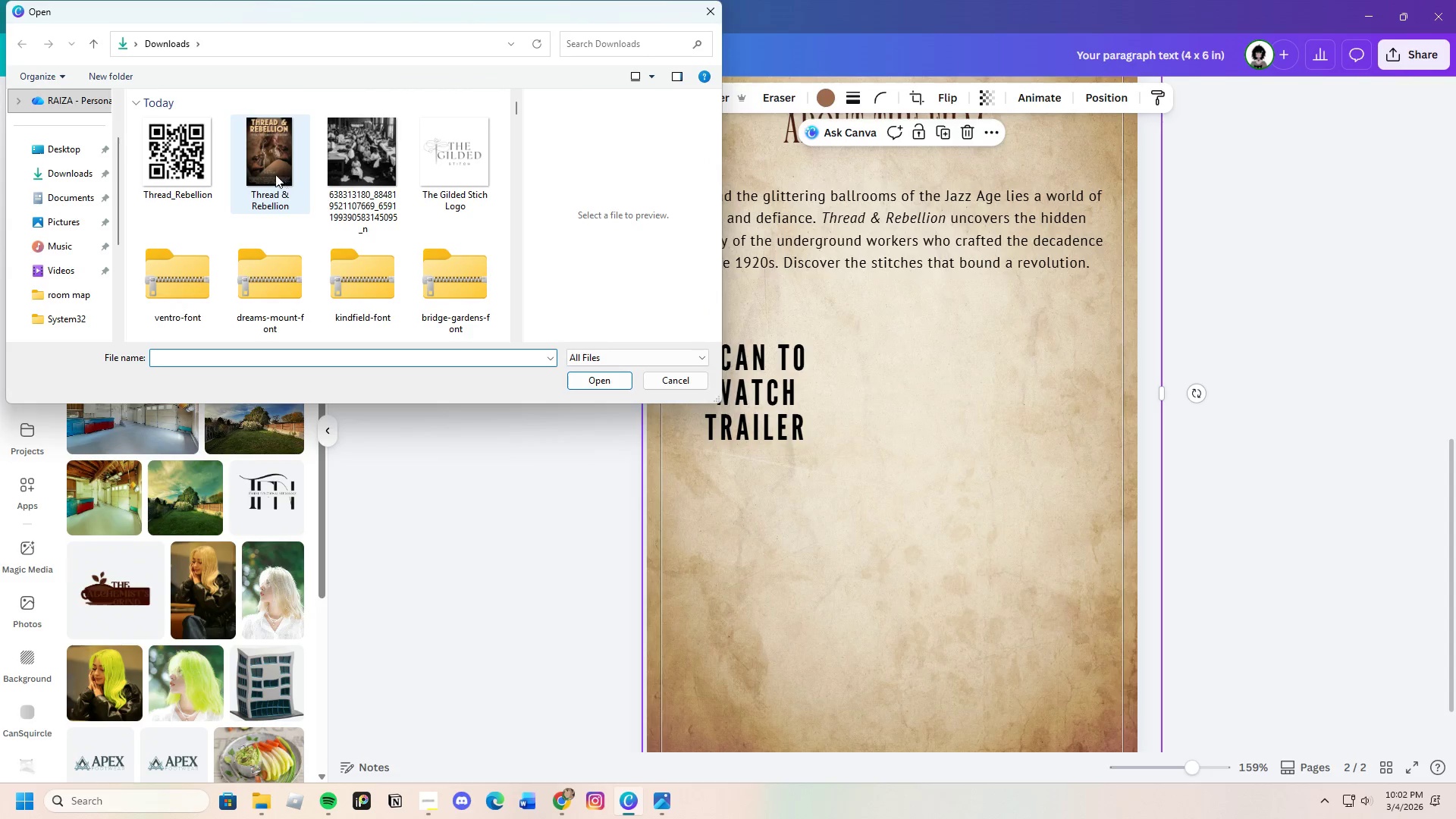 
left_click([190, 165])
 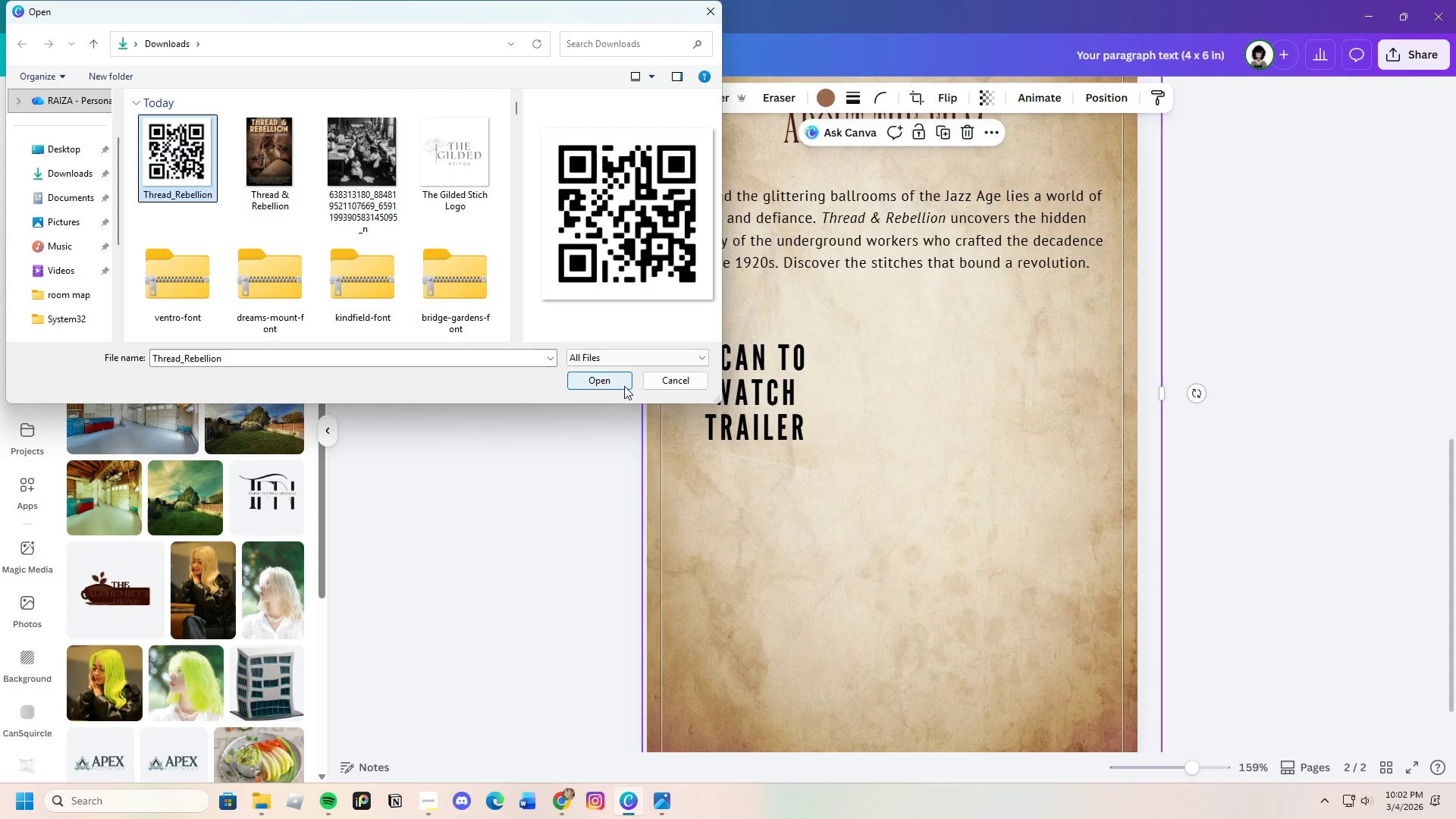 
left_click([585, 371])
 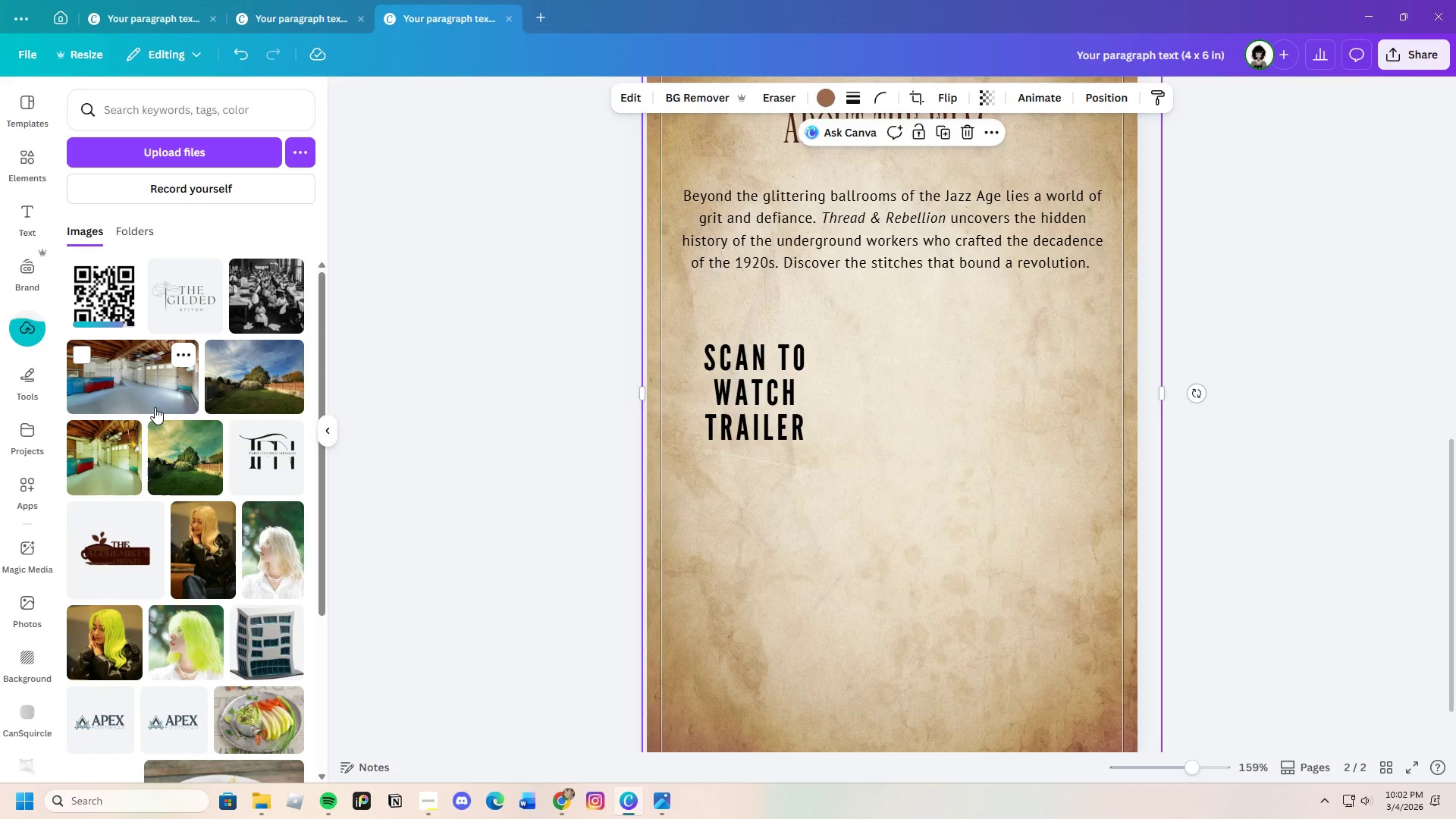 
mouse_move([170, 363])
 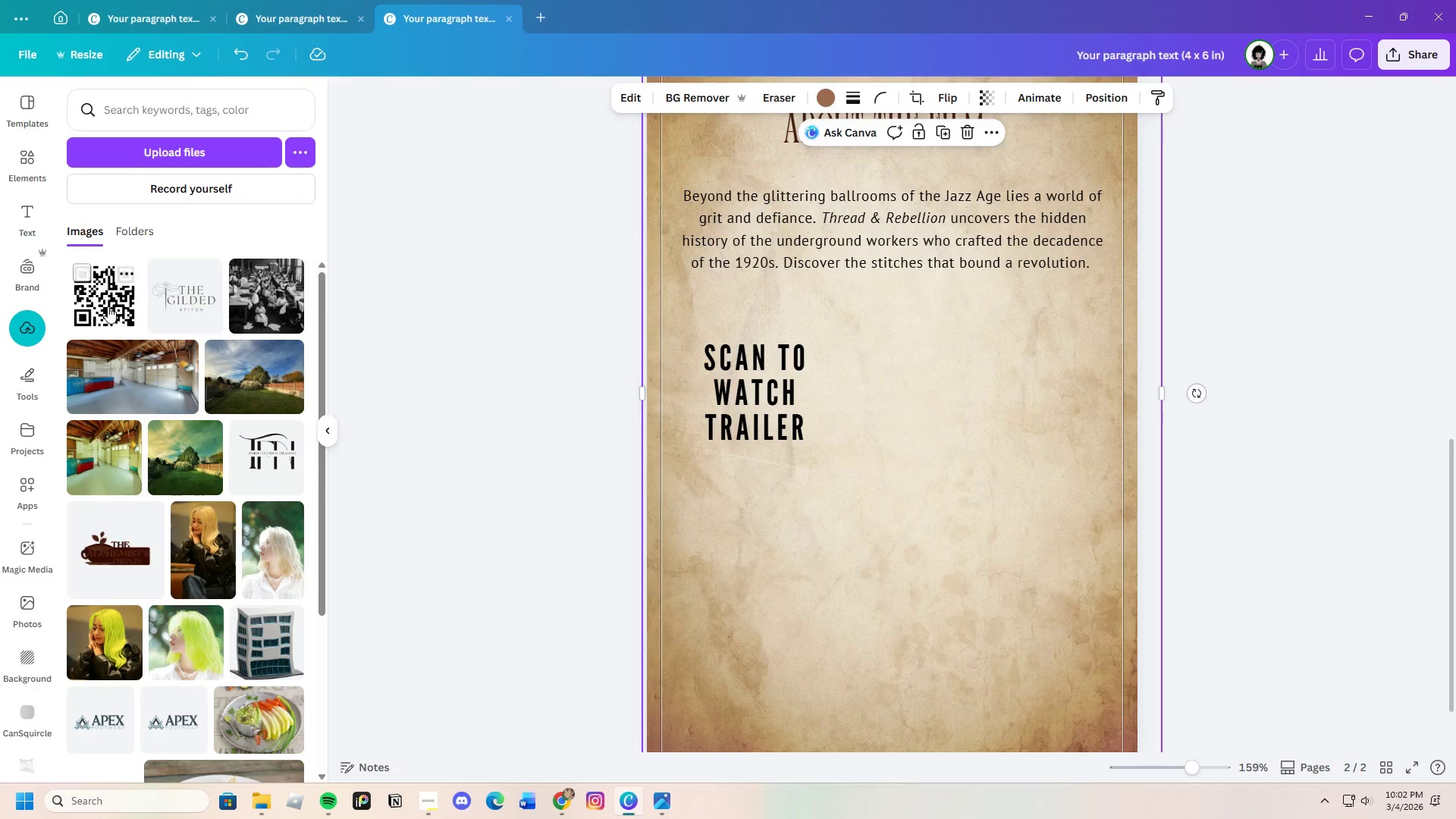 
left_click([103, 300])
 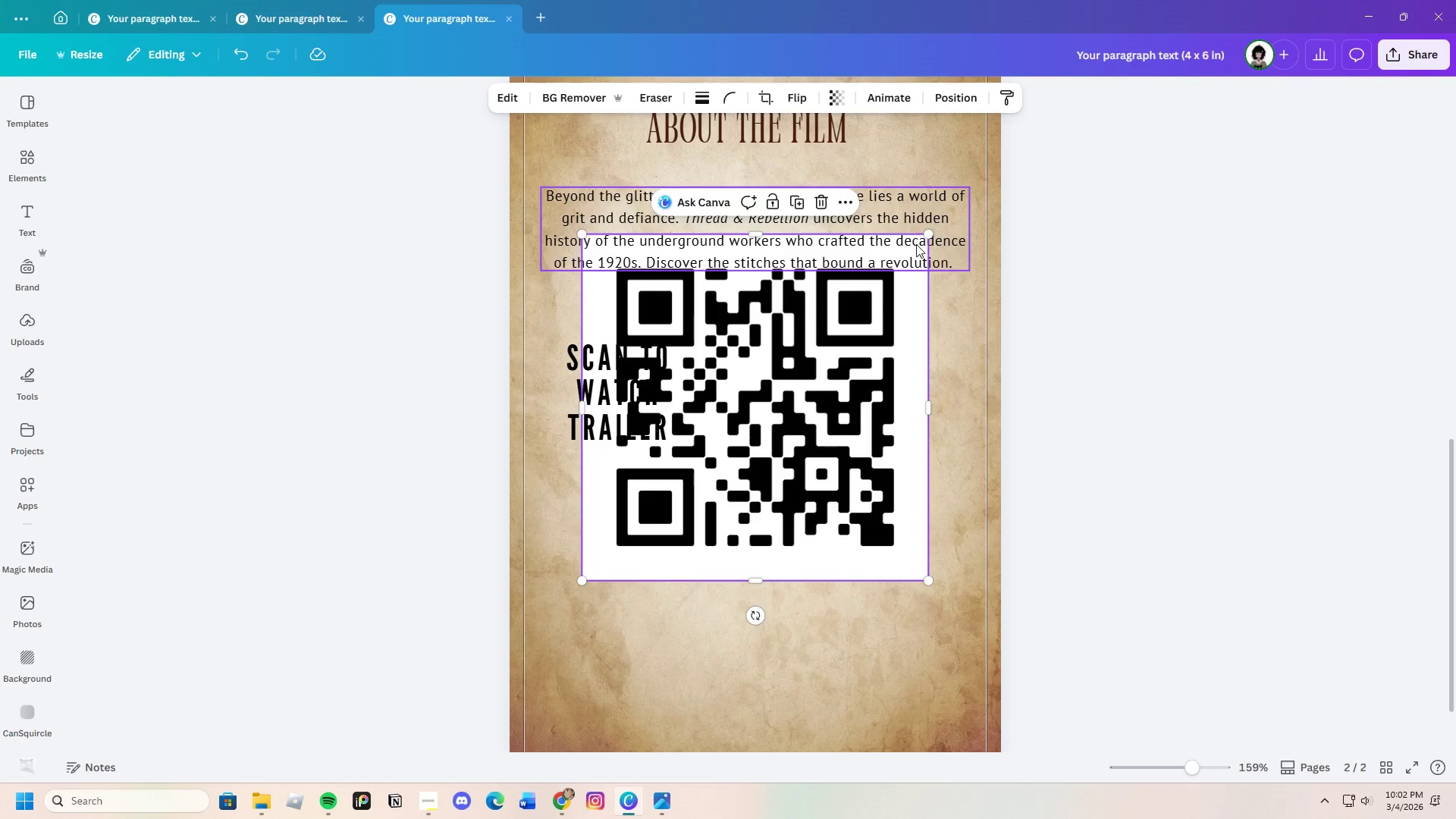 
left_click_drag(start_coordinate=[927, 233], to_coordinate=[753, 445])
 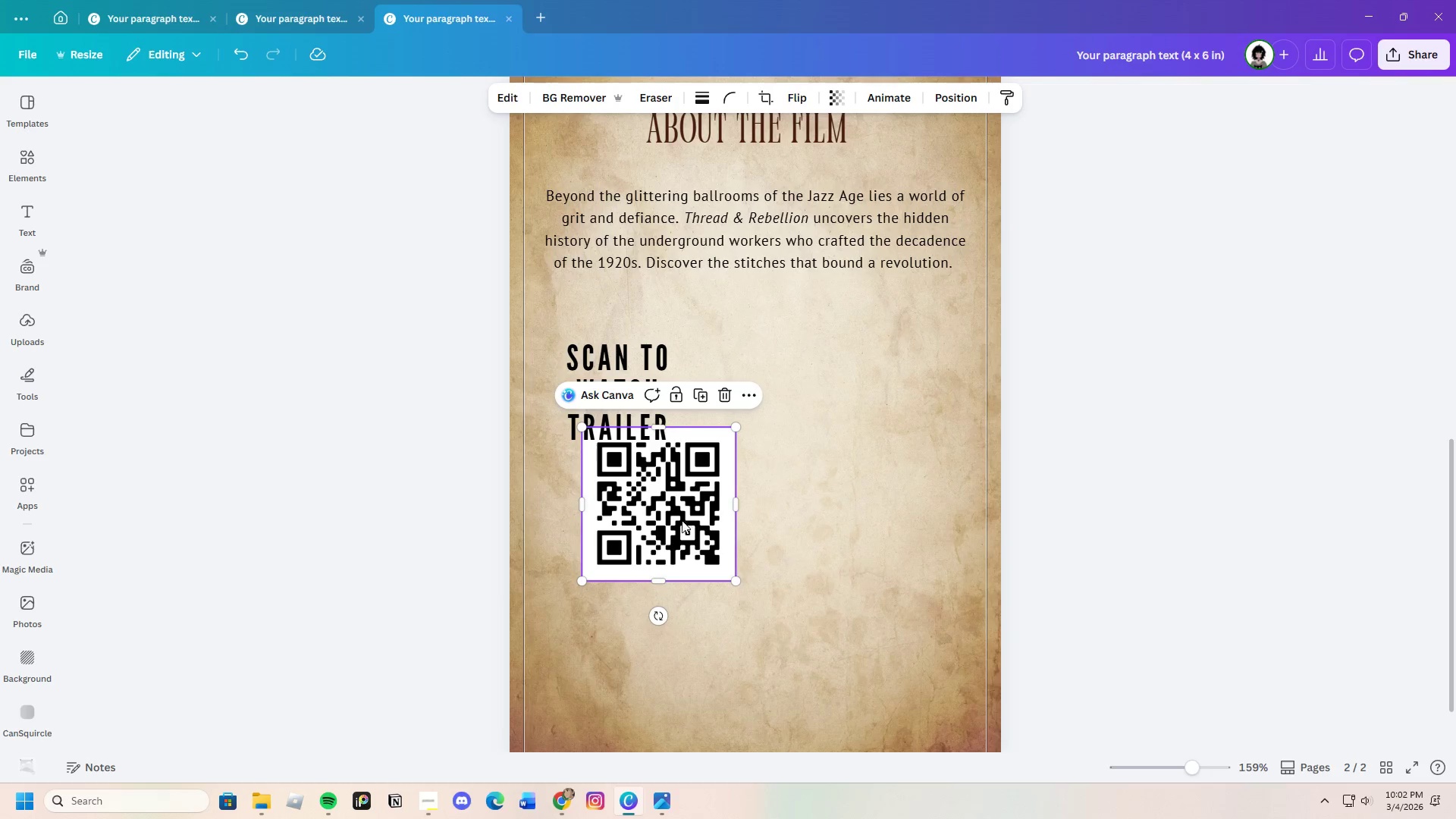 
left_click_drag(start_coordinate=[680, 520], to_coordinate=[846, 416])
 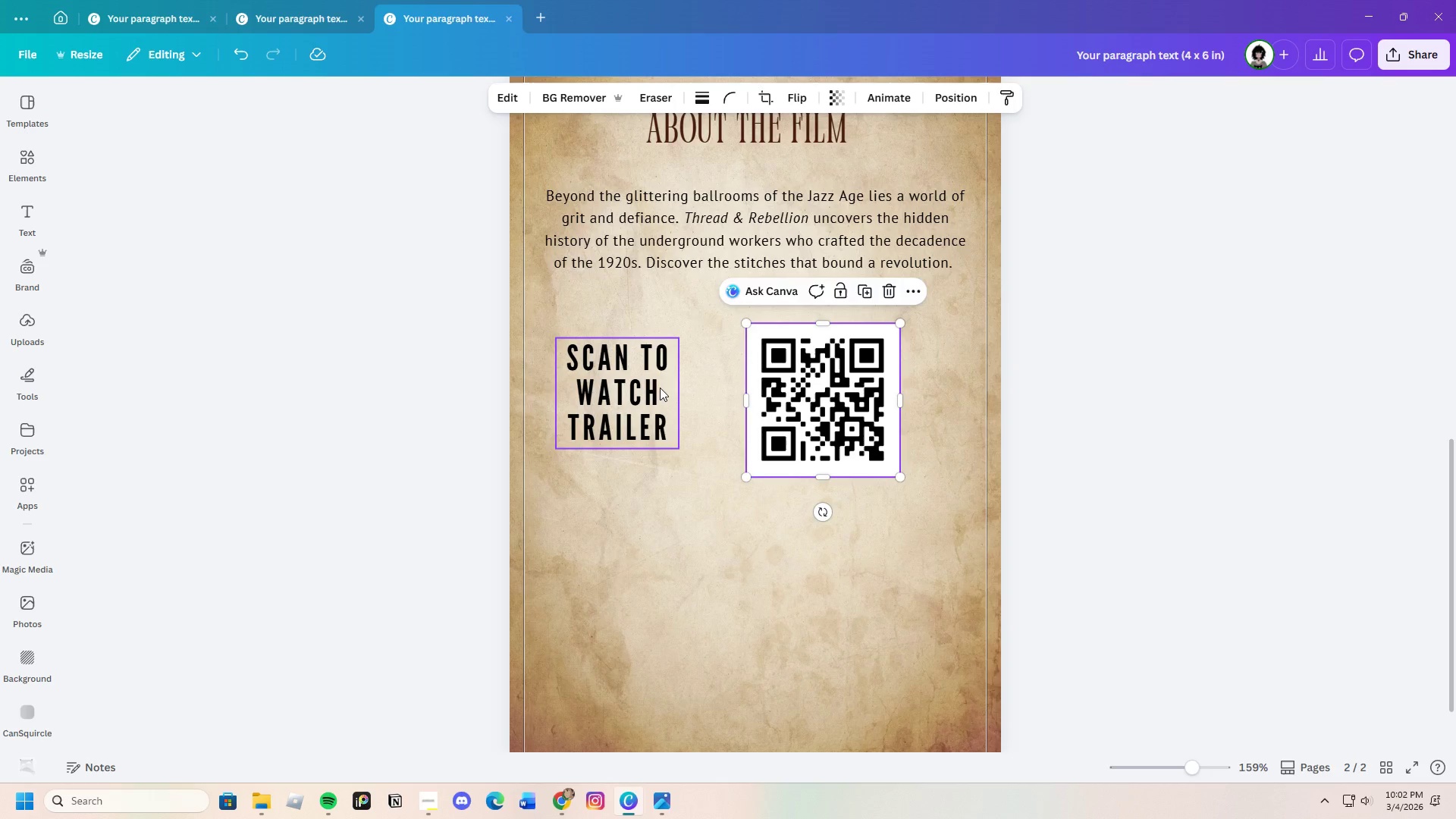 
left_click([660, 388])
 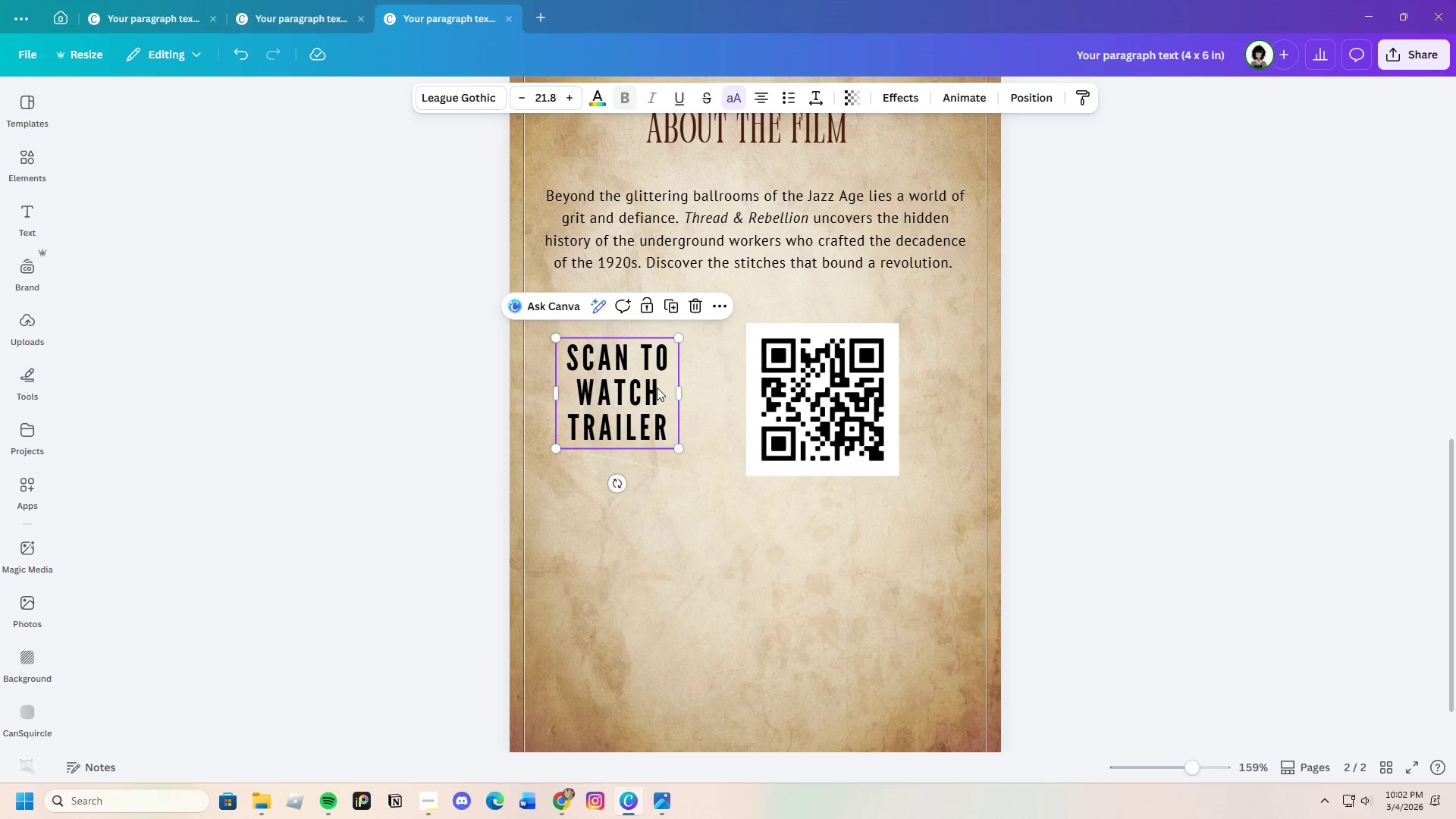 
left_click_drag(start_coordinate=[657, 388], to_coordinate=[707, 388])
 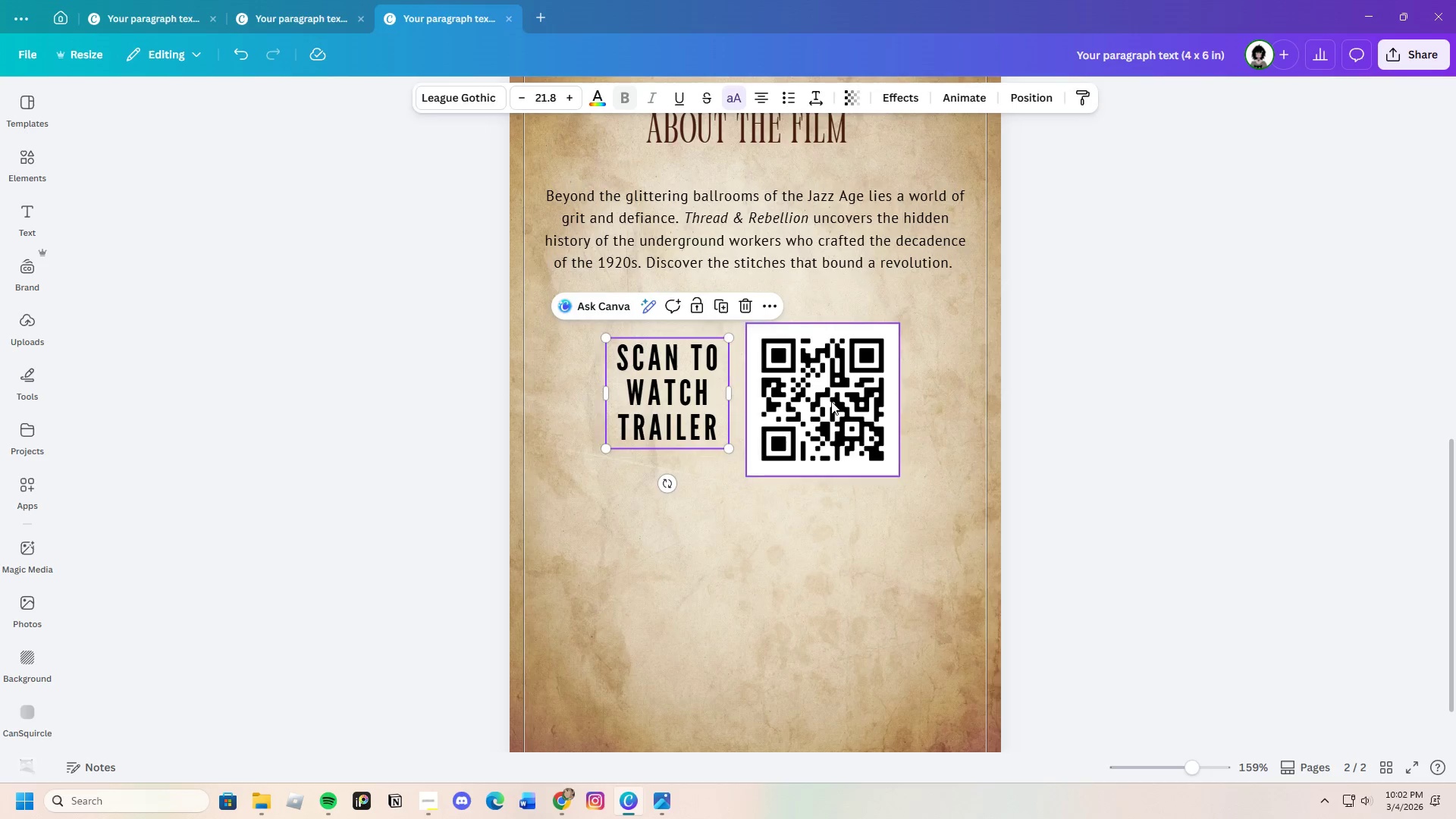 
left_click_drag(start_coordinate=[831, 401], to_coordinate=[827, 402])
 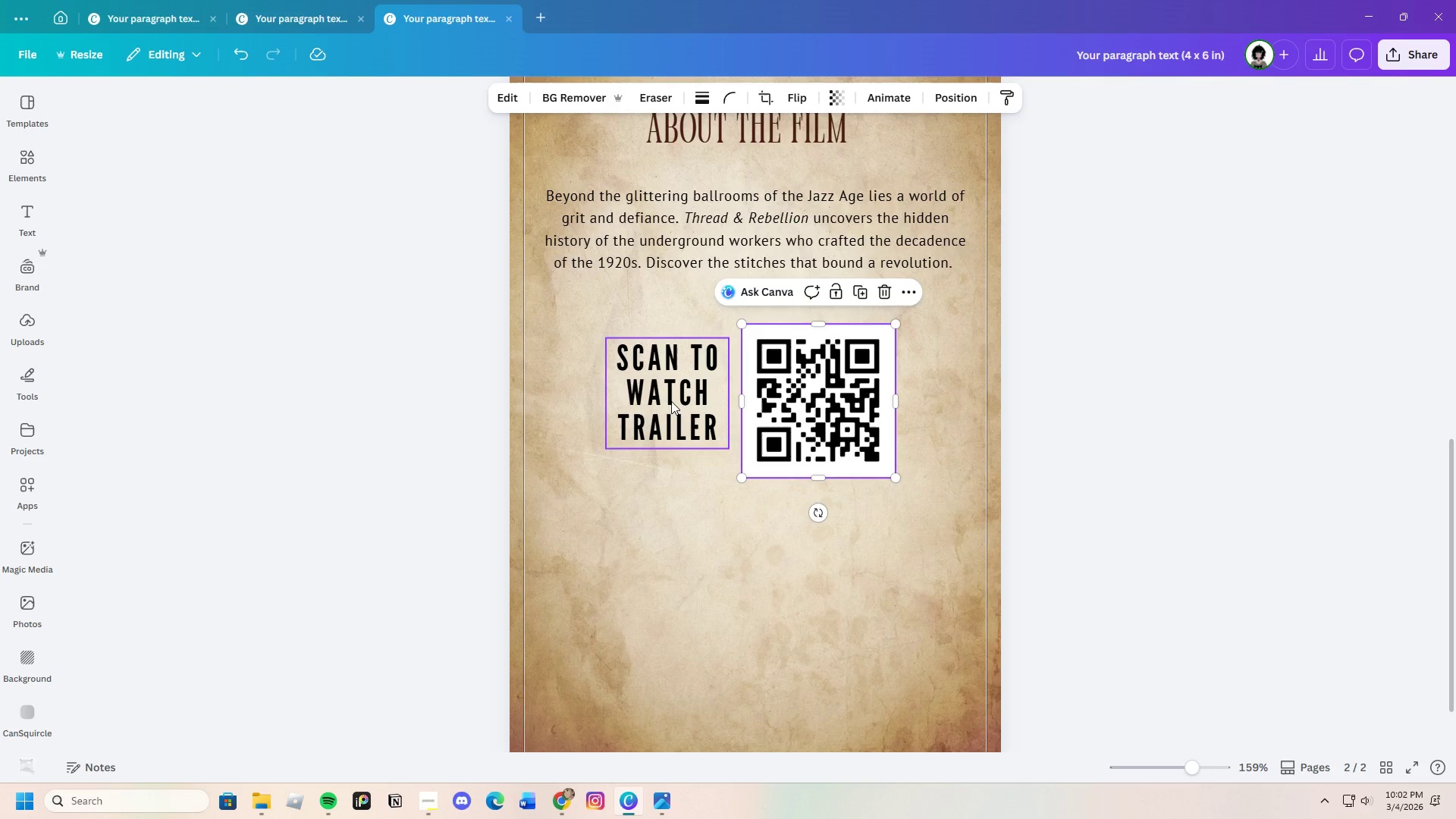 
left_click([974, 423])
 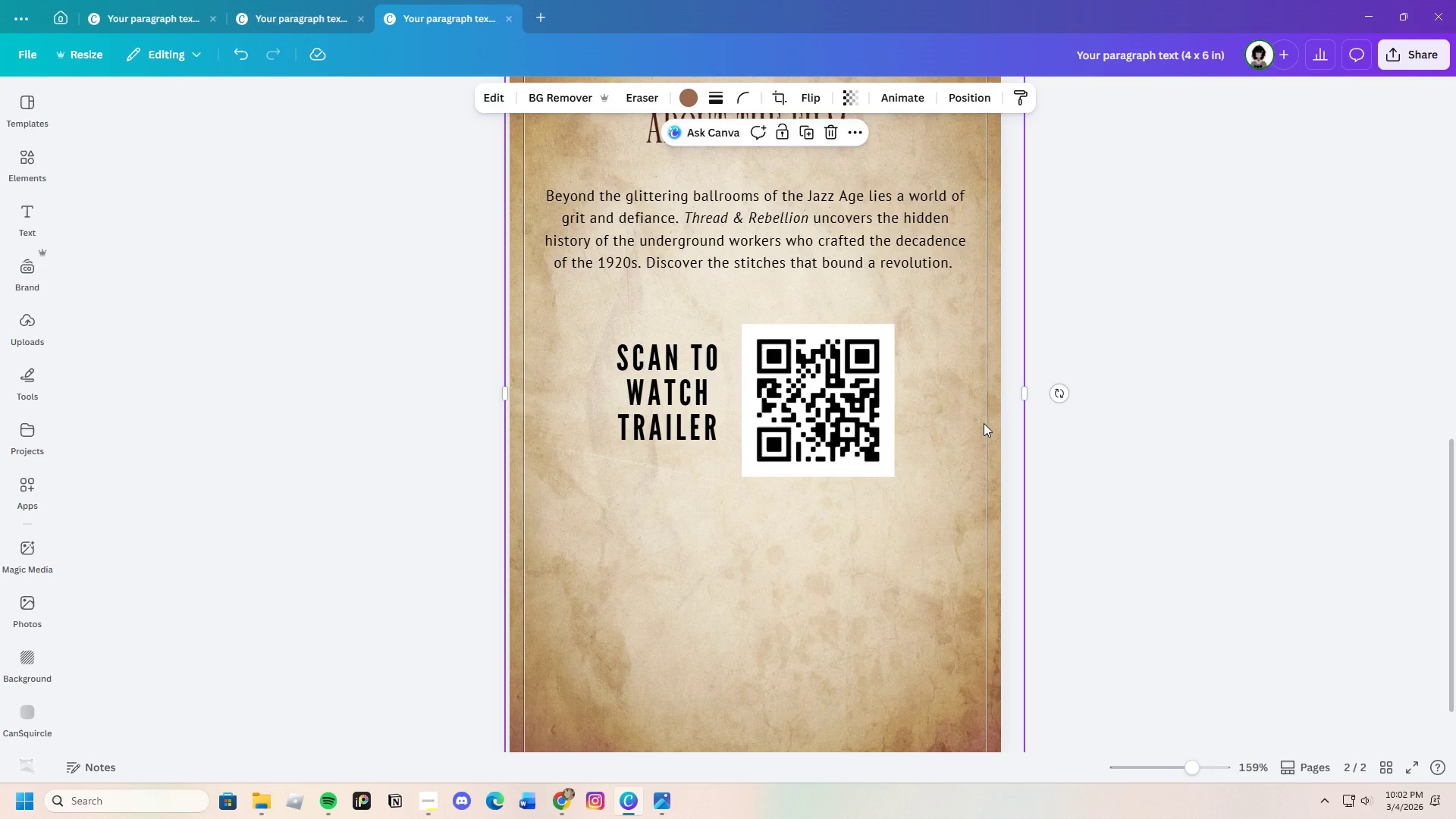 
scroll: coordinate [989, 423], scroll_direction: up, amount: 1.0
 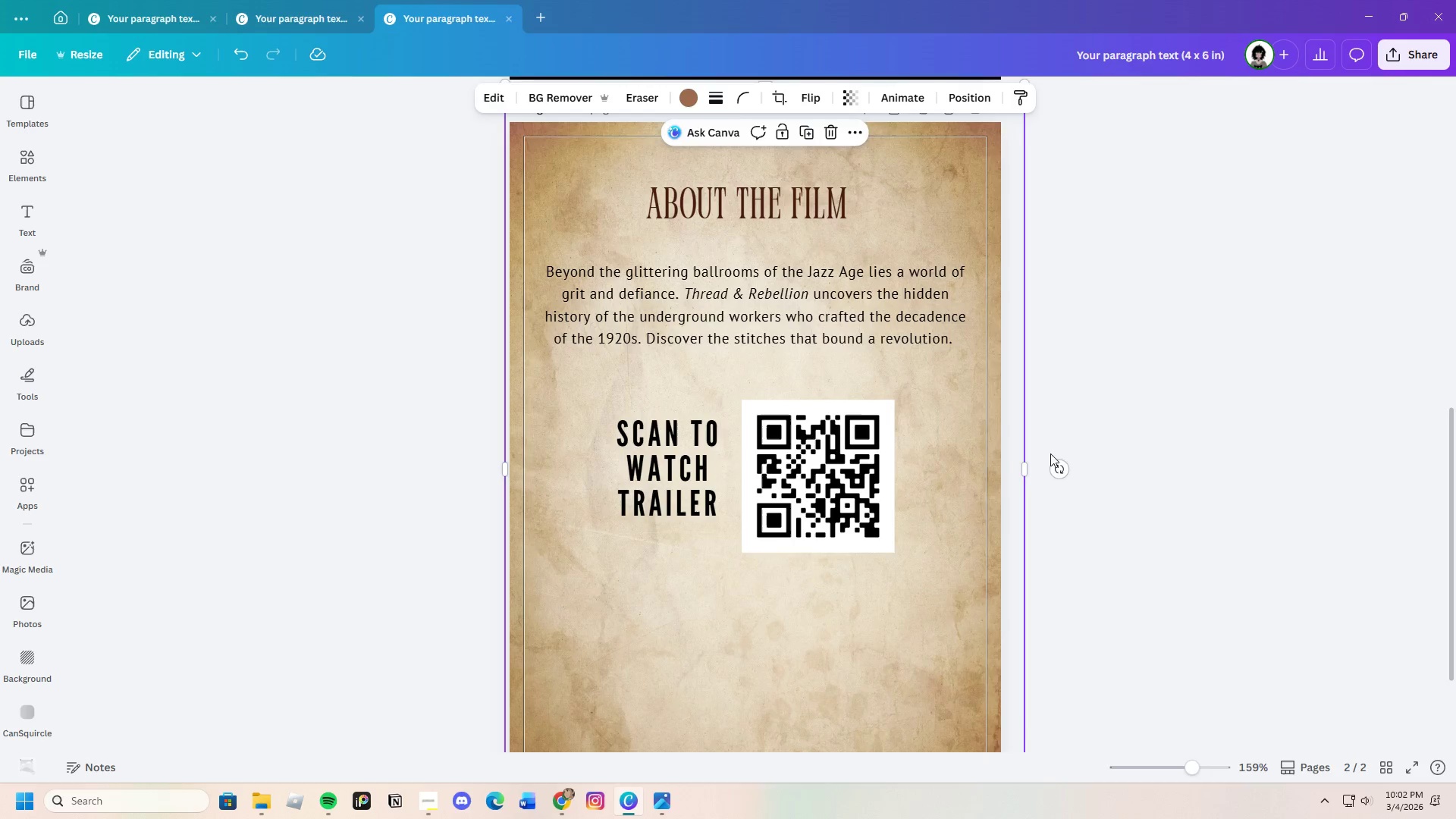 
scroll: coordinate [1052, 451], scroll_direction: down, amount: 1.0
 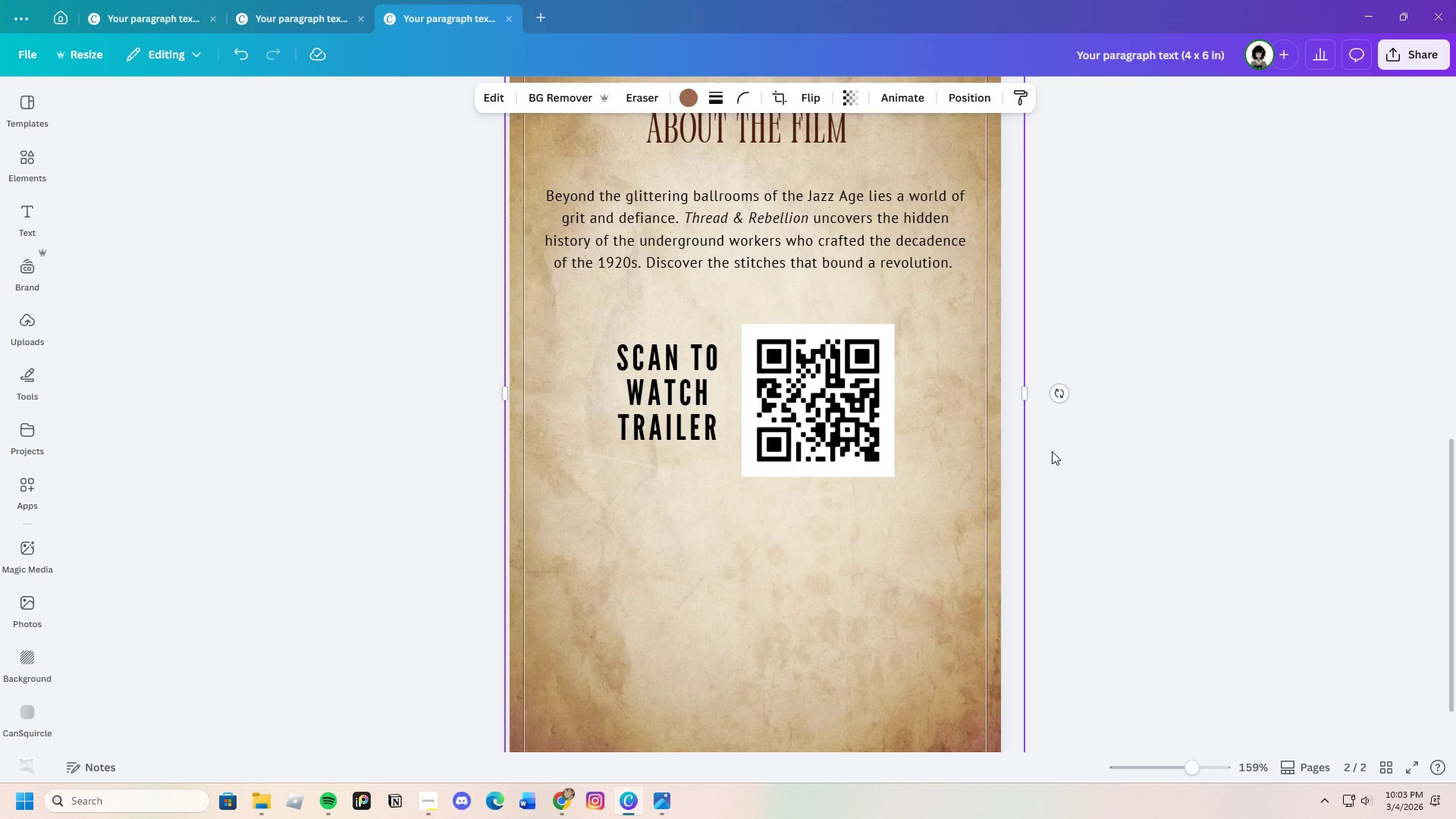 
wait(25.99)
 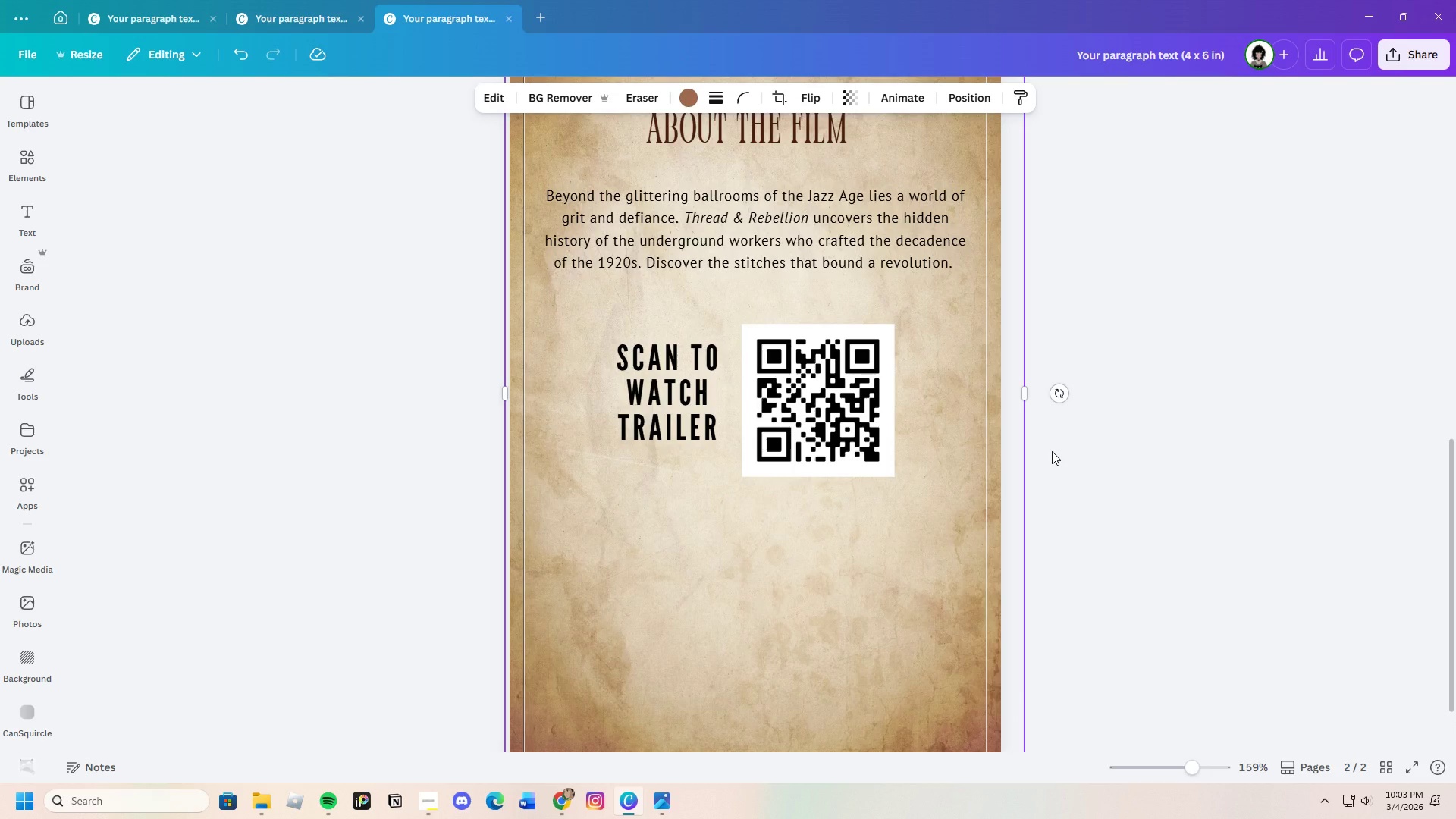 
scroll: coordinate [896, 613], scroll_direction: up, amount: 3.0
 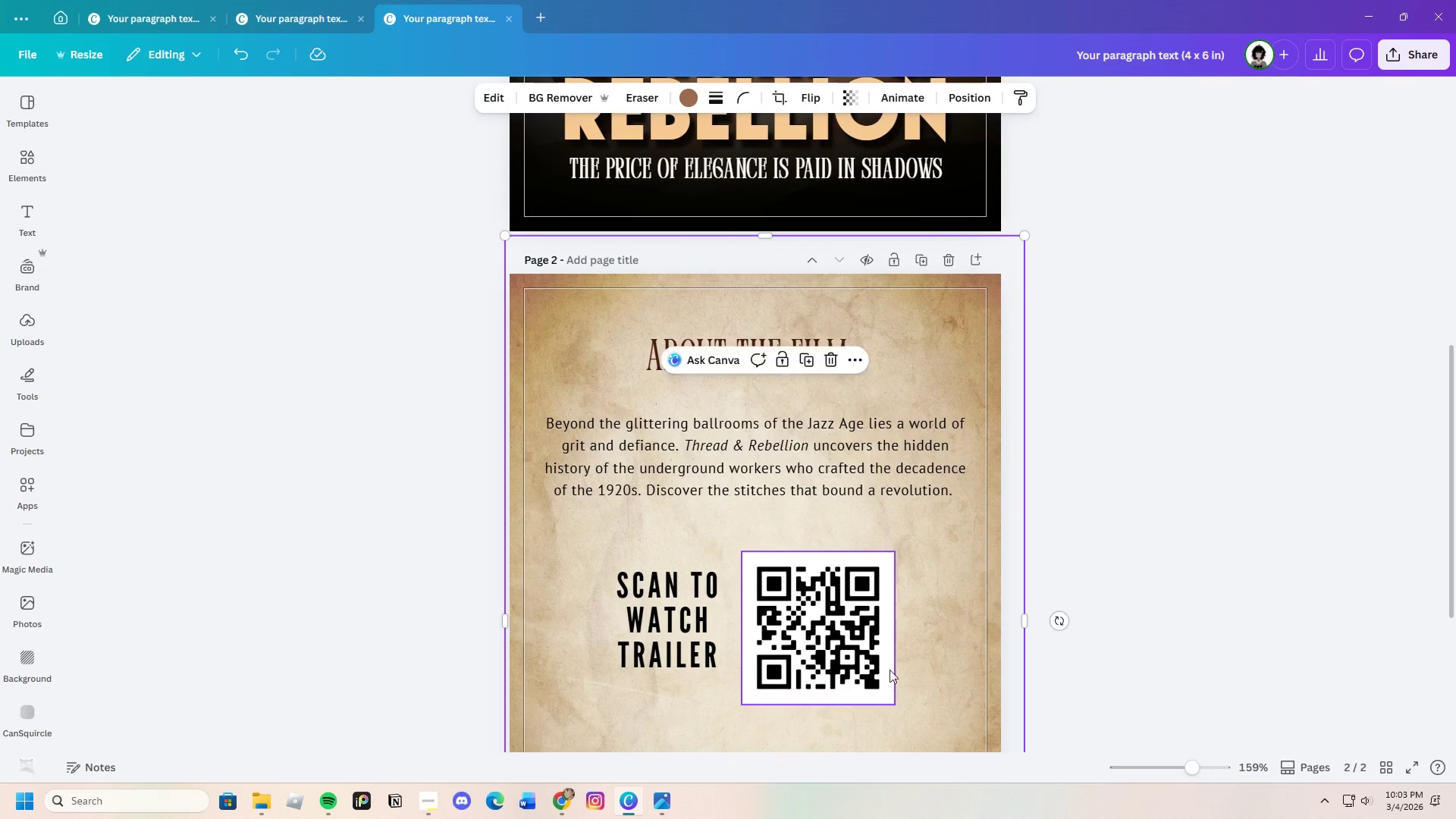 
scroll: coordinate [866, 607], scroll_direction: down, amount: 4.0
 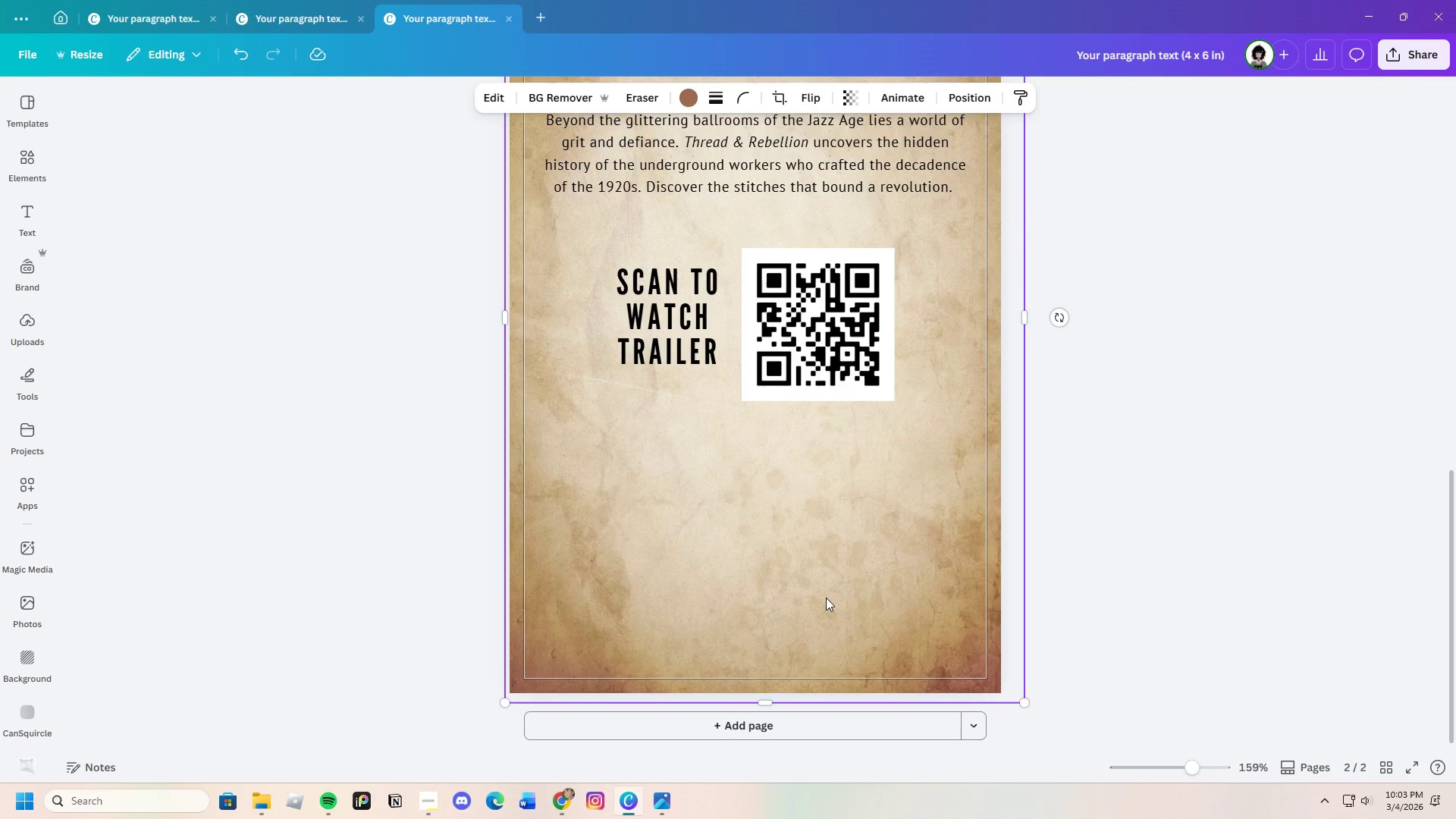 
scroll: coordinate [826, 598], scroll_direction: up, amount: 3.0
 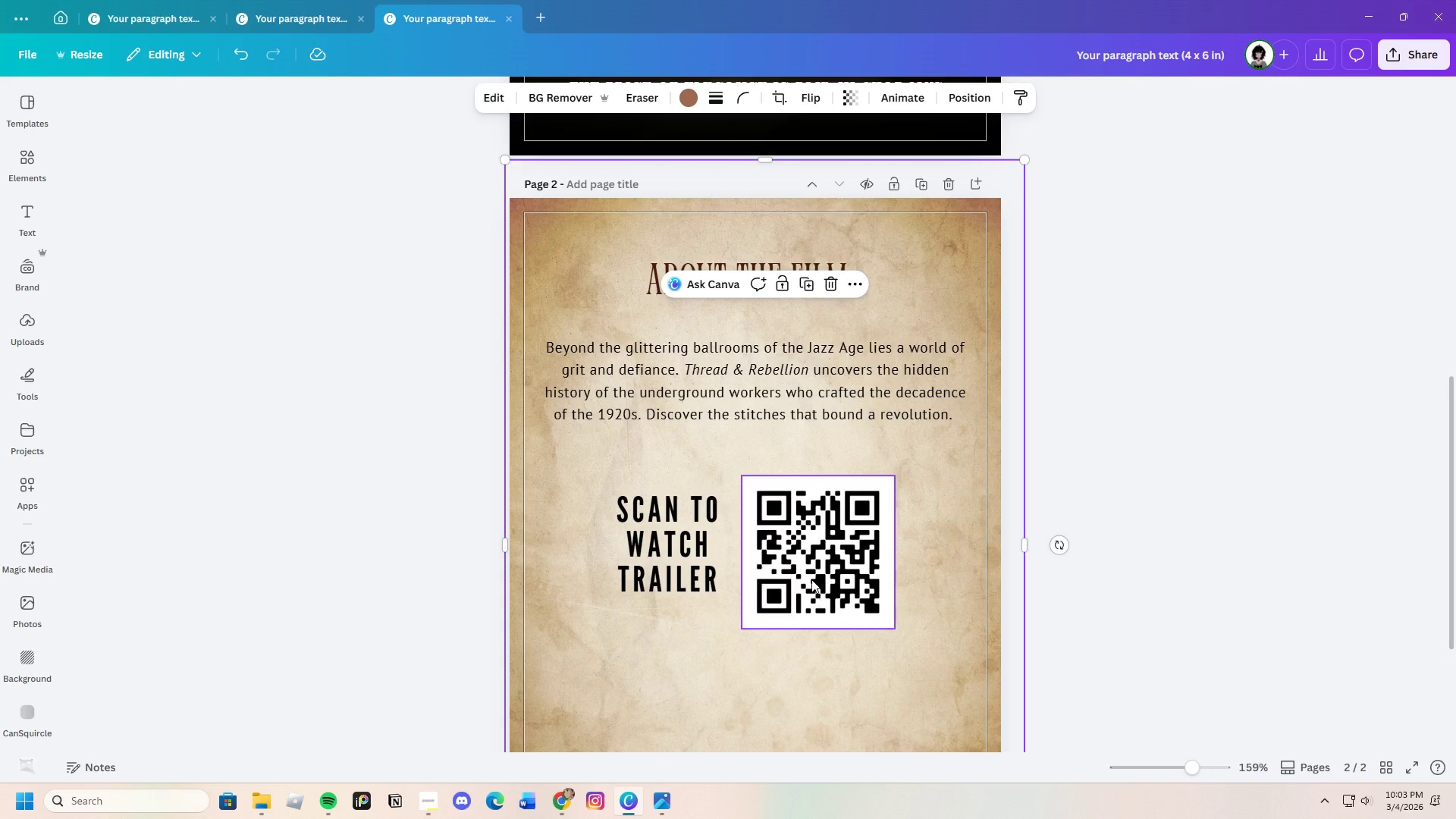 
scroll: coordinate [803, 567], scroll_direction: down, amount: 2.0
 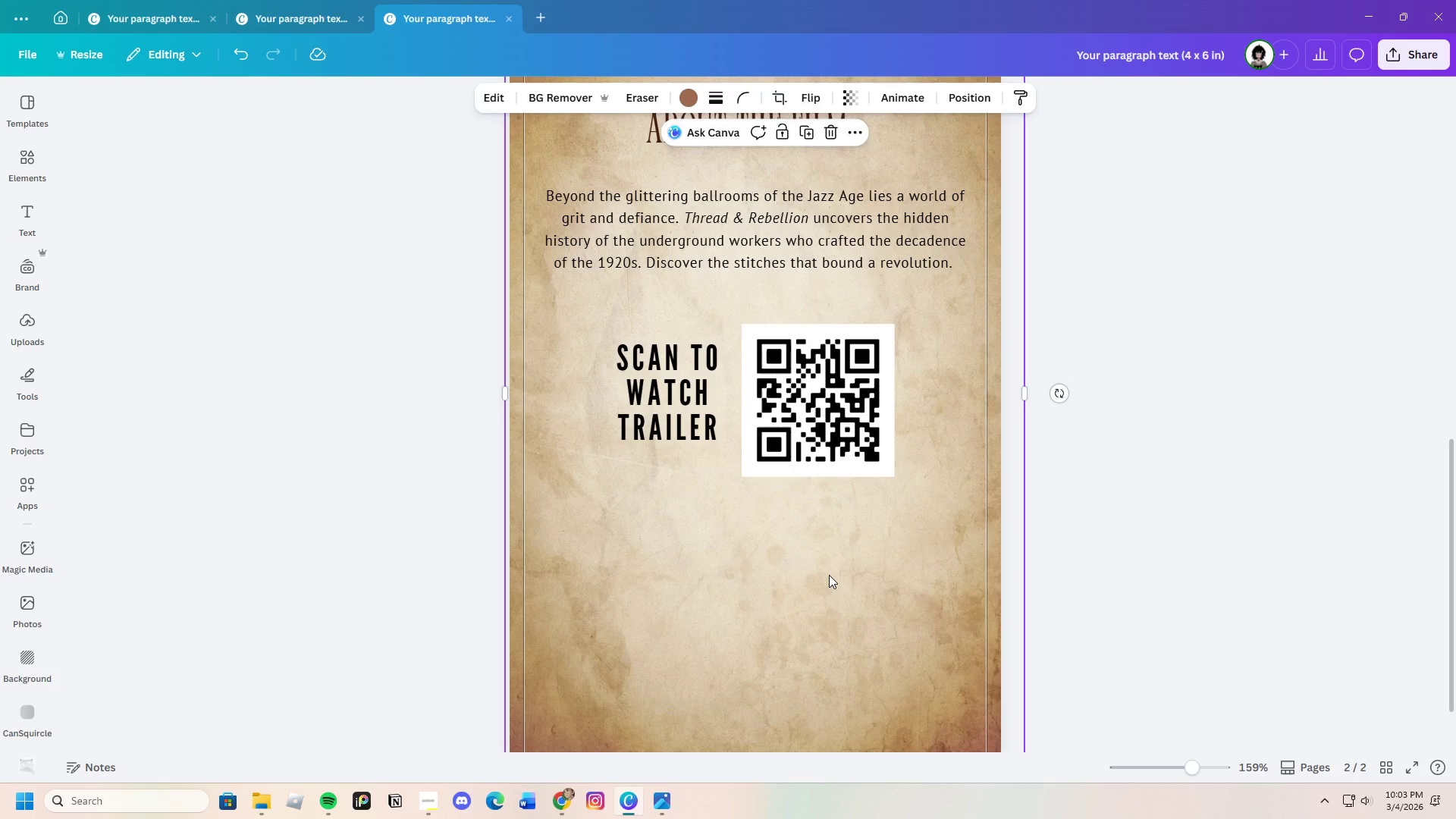 
wait(21.69)
 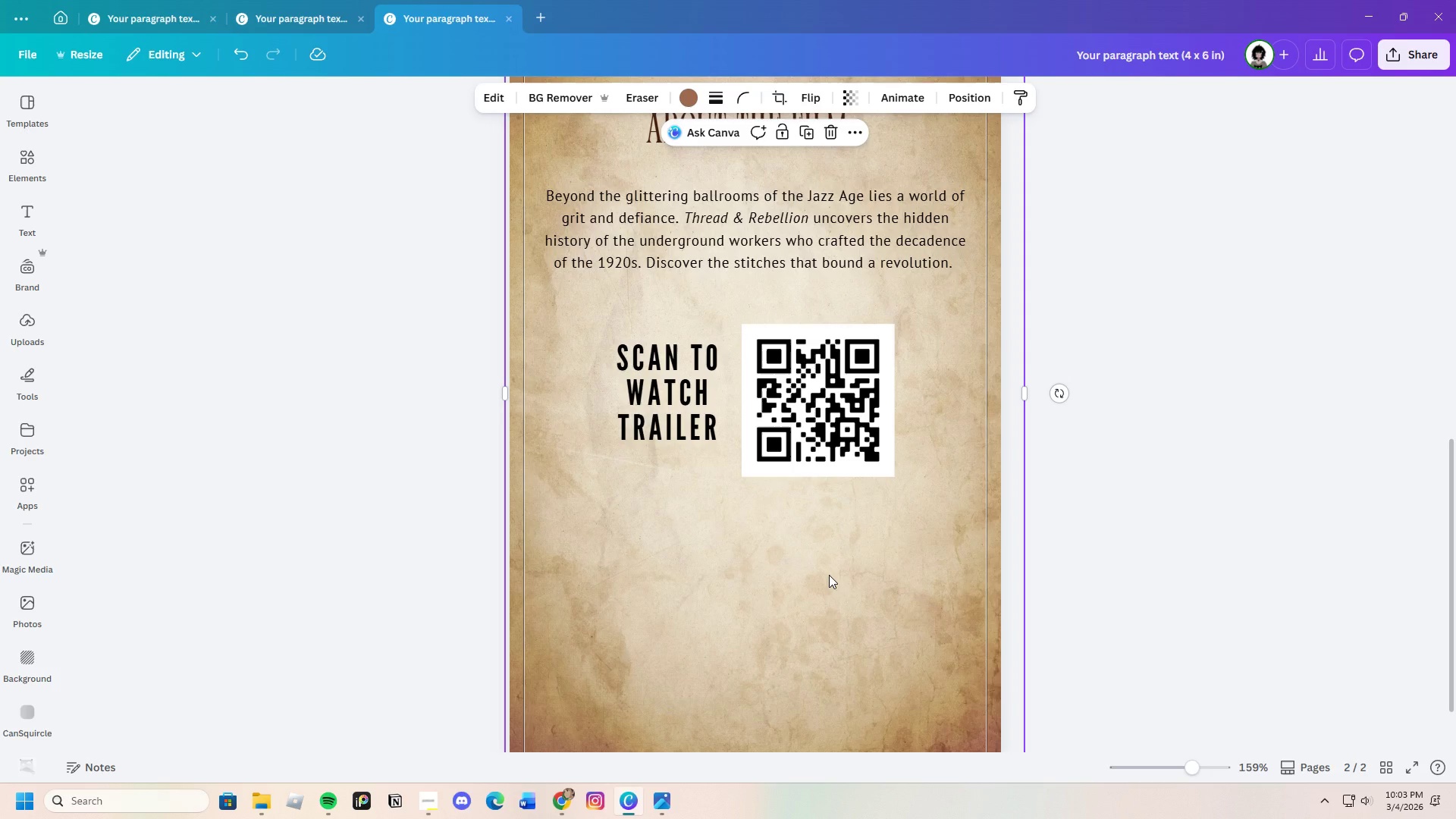 
left_click([809, 249])
 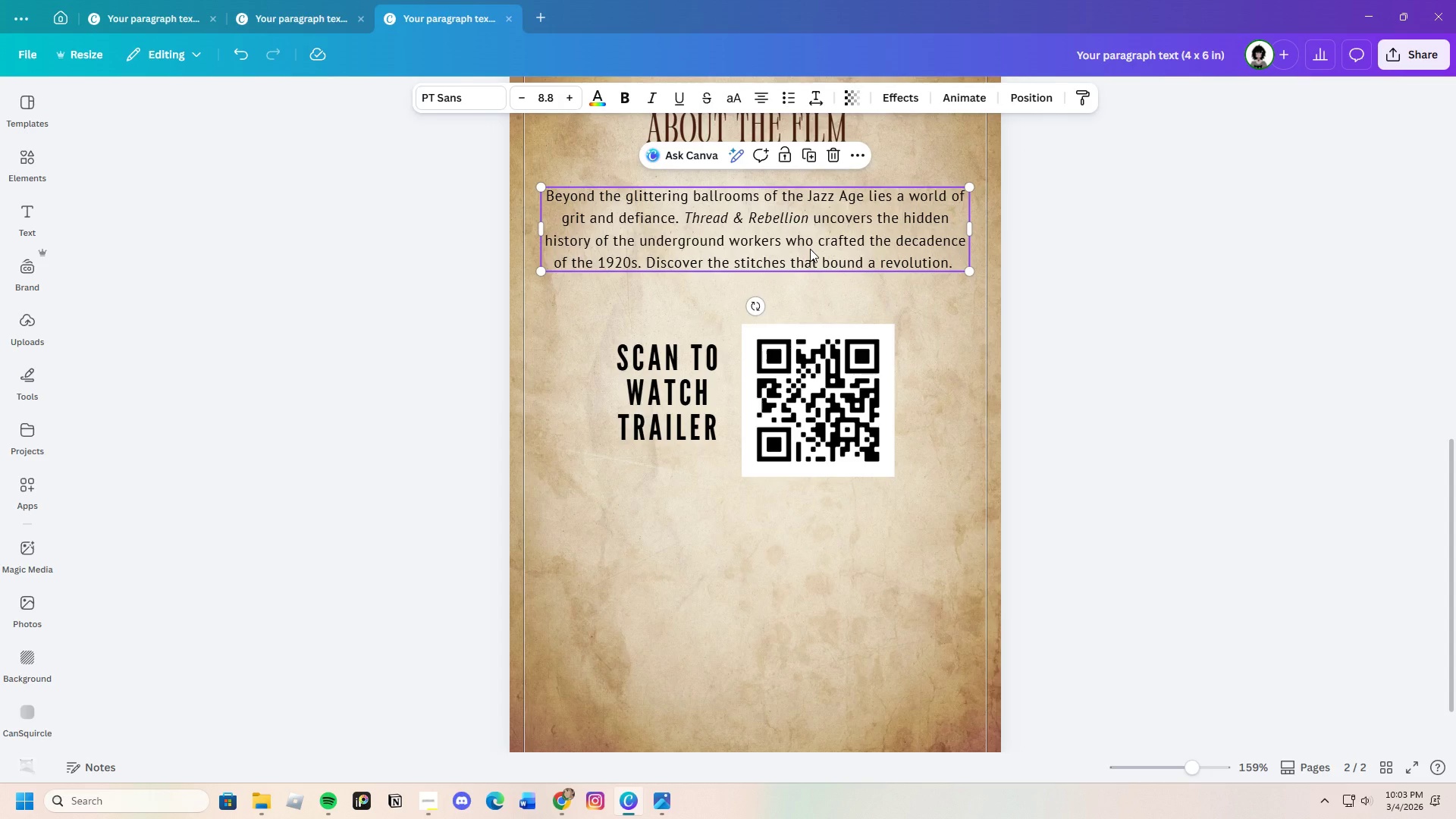 
key(Control+C)
 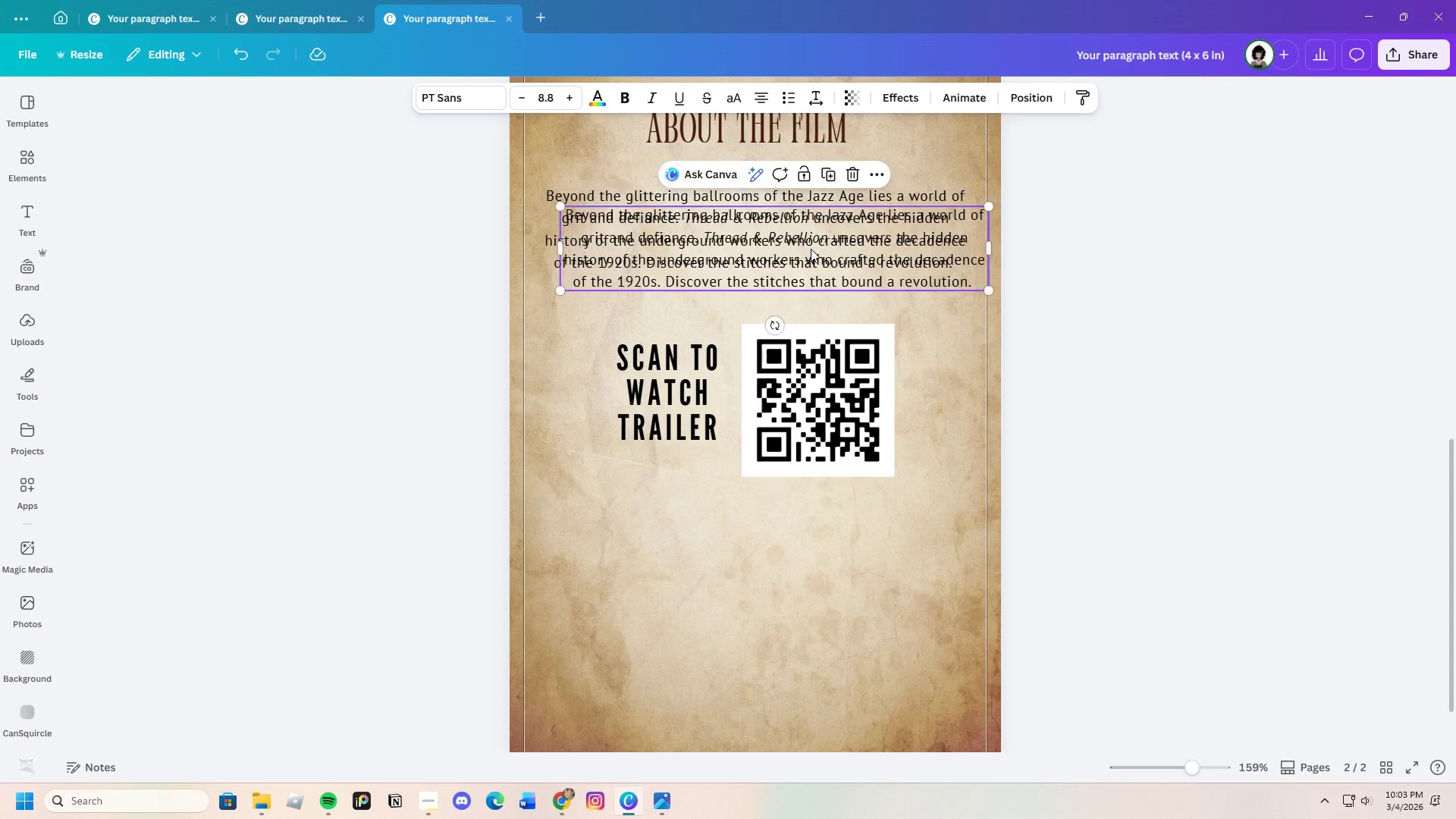 
key(Control+V)
 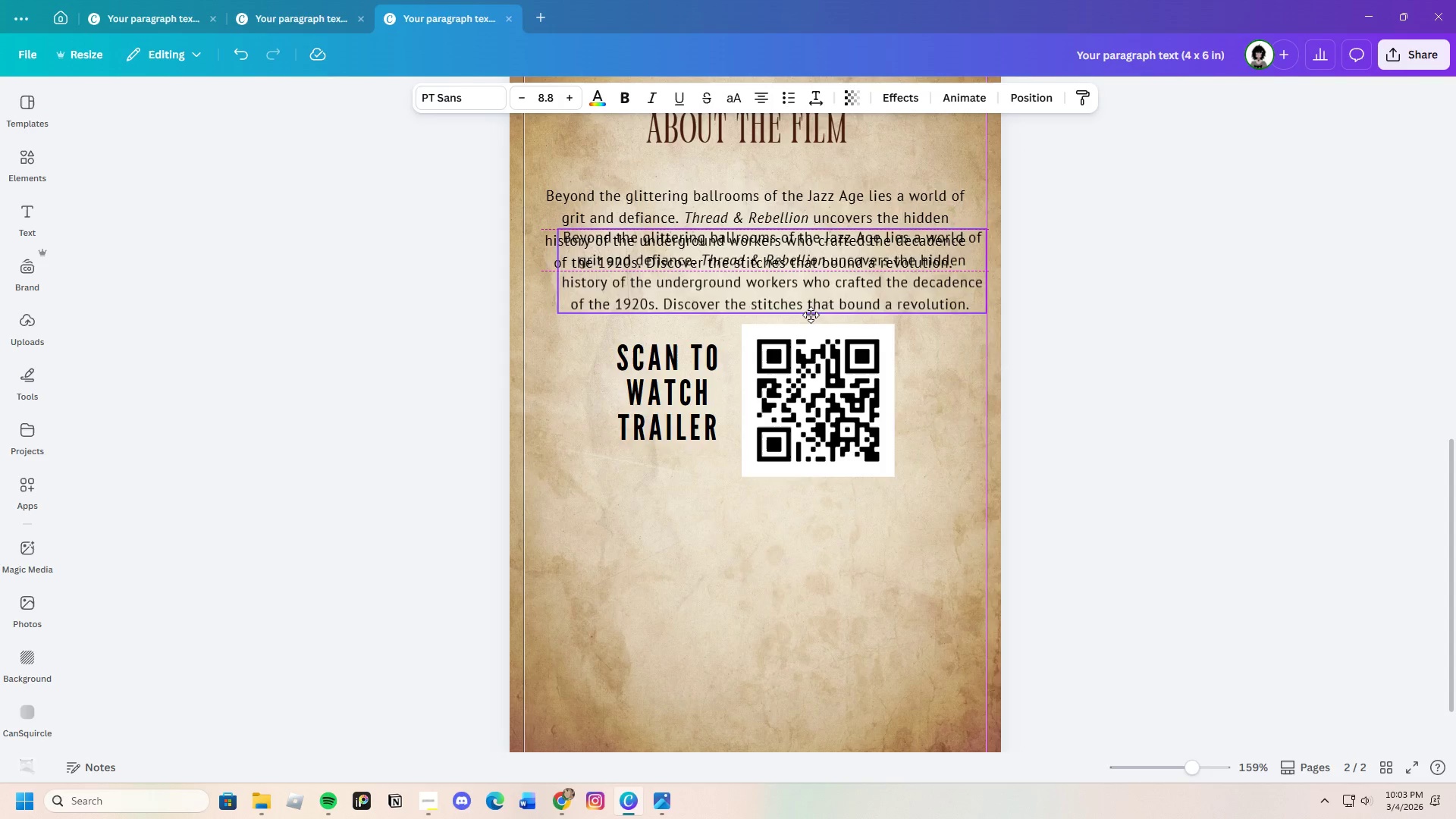 
left_click_drag(start_coordinate=[814, 248], to_coordinate=[799, 548])
 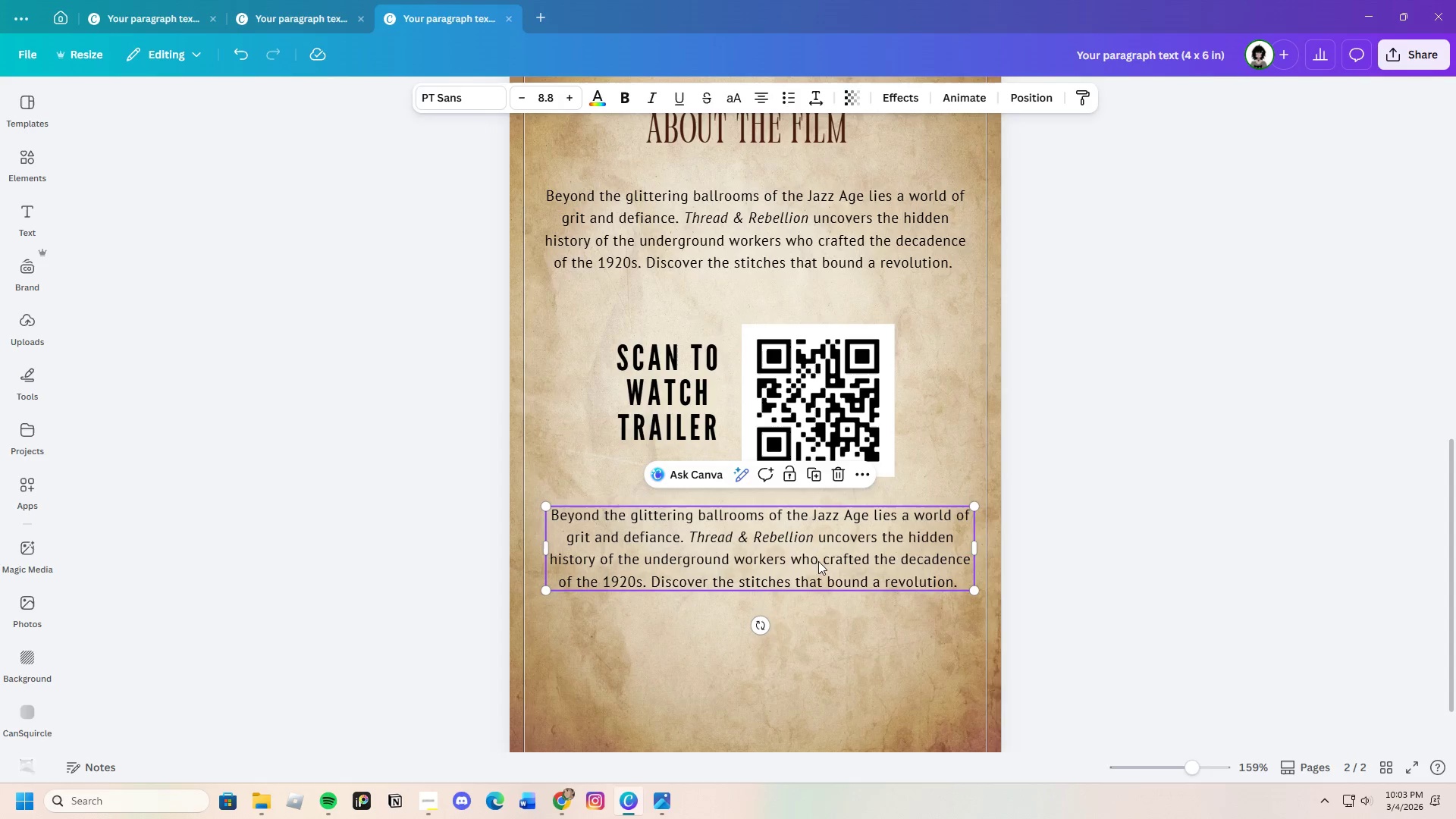 
left_click([820, 562])
 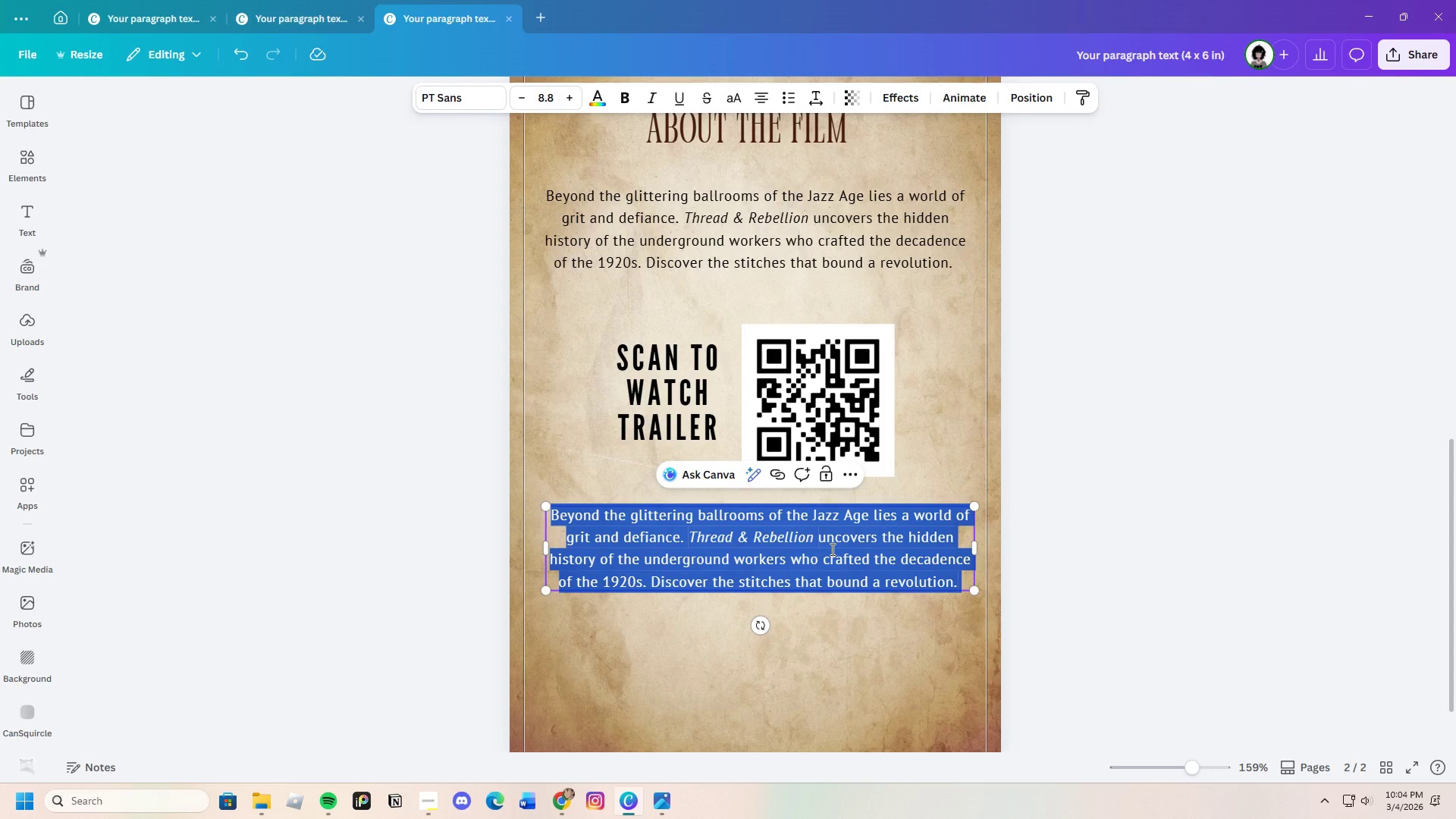 
key(Backspace)
type(@t)
key(Backspace)
type(Thr)
key(Backspace)
type(eGilded )
key(Backspace)
type(Stitch)
 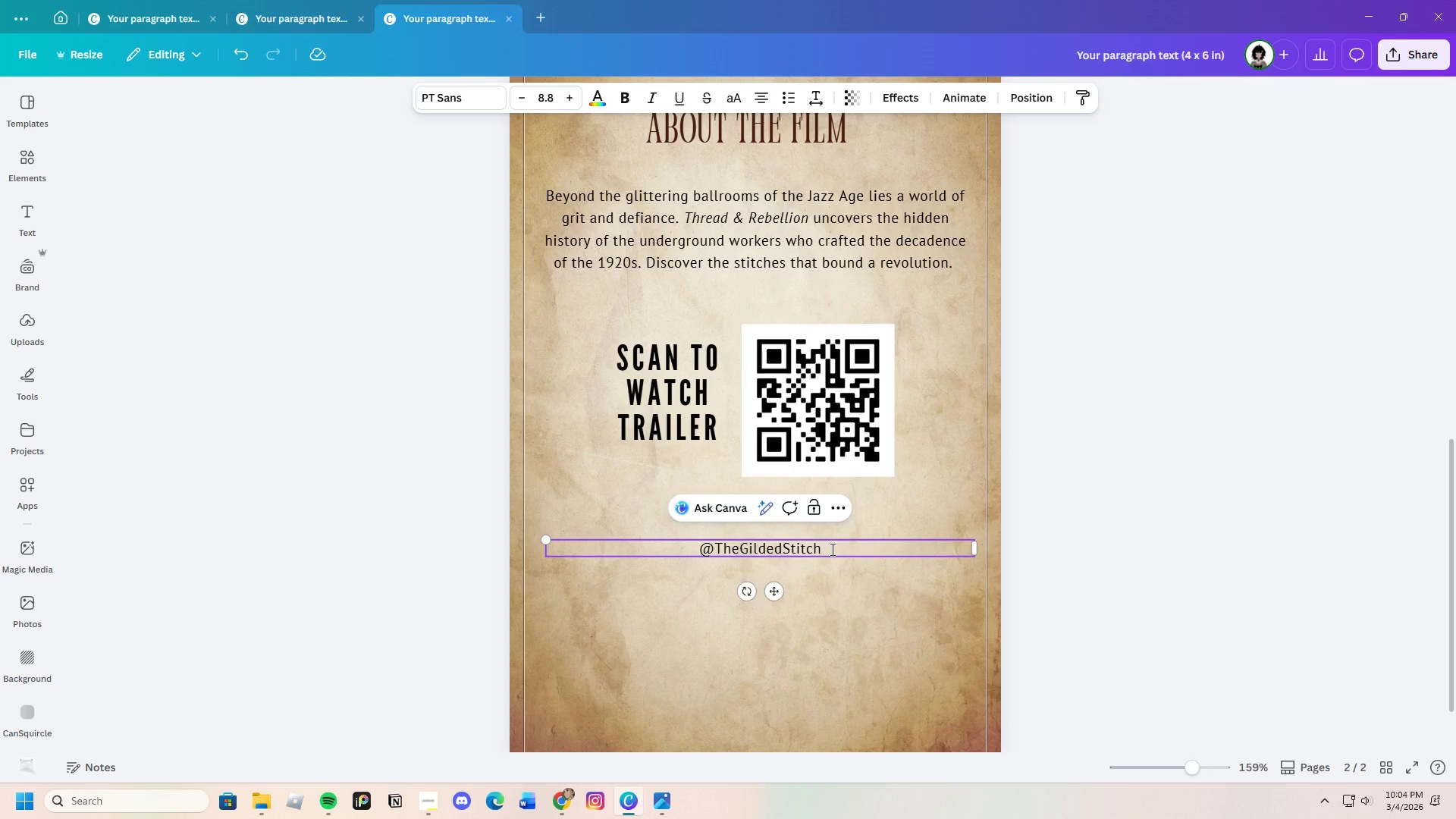 
left_click_drag(start_coordinate=[978, 544], to_coordinate=[685, 548])
 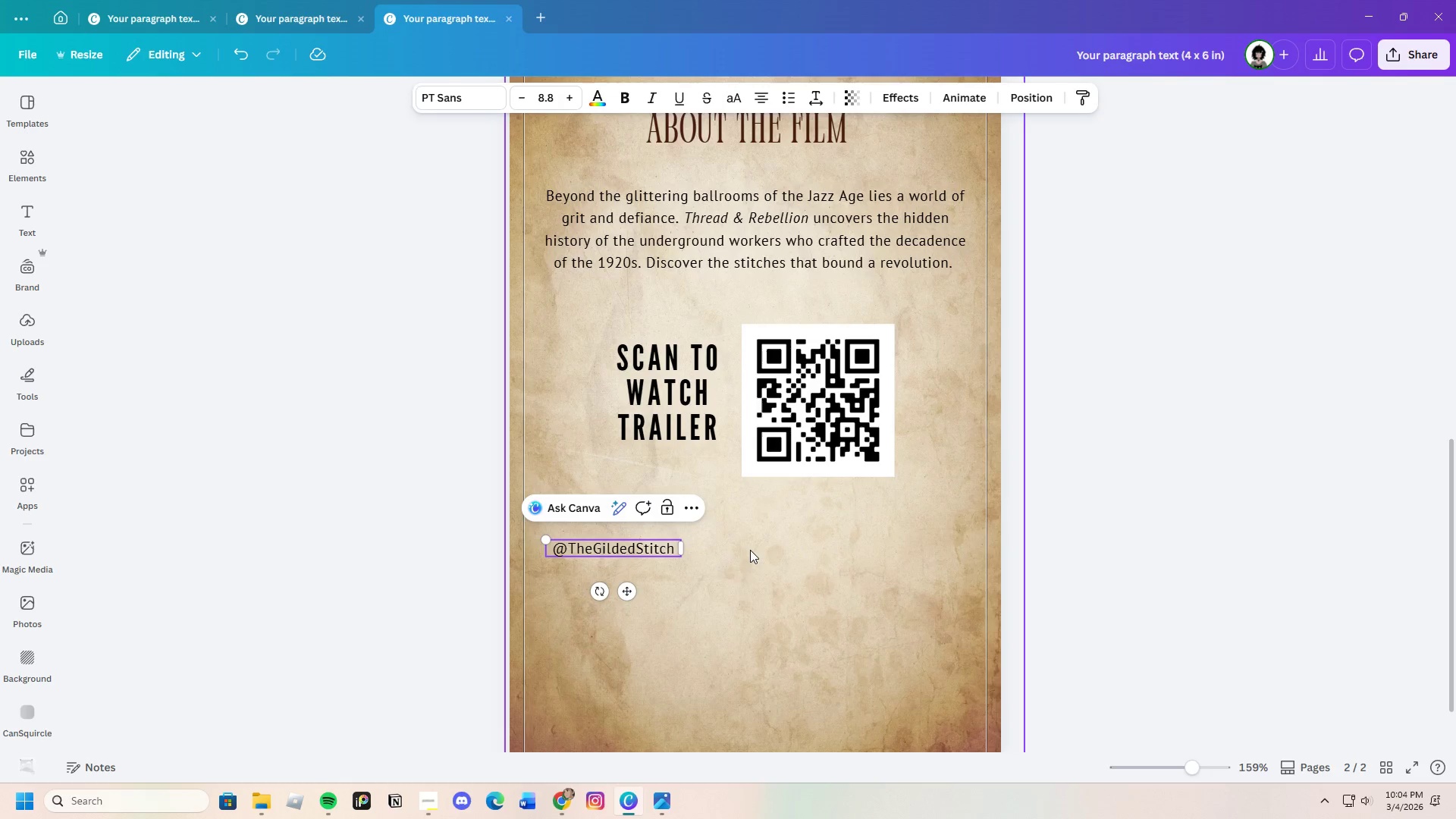 
left_click([750, 550])
 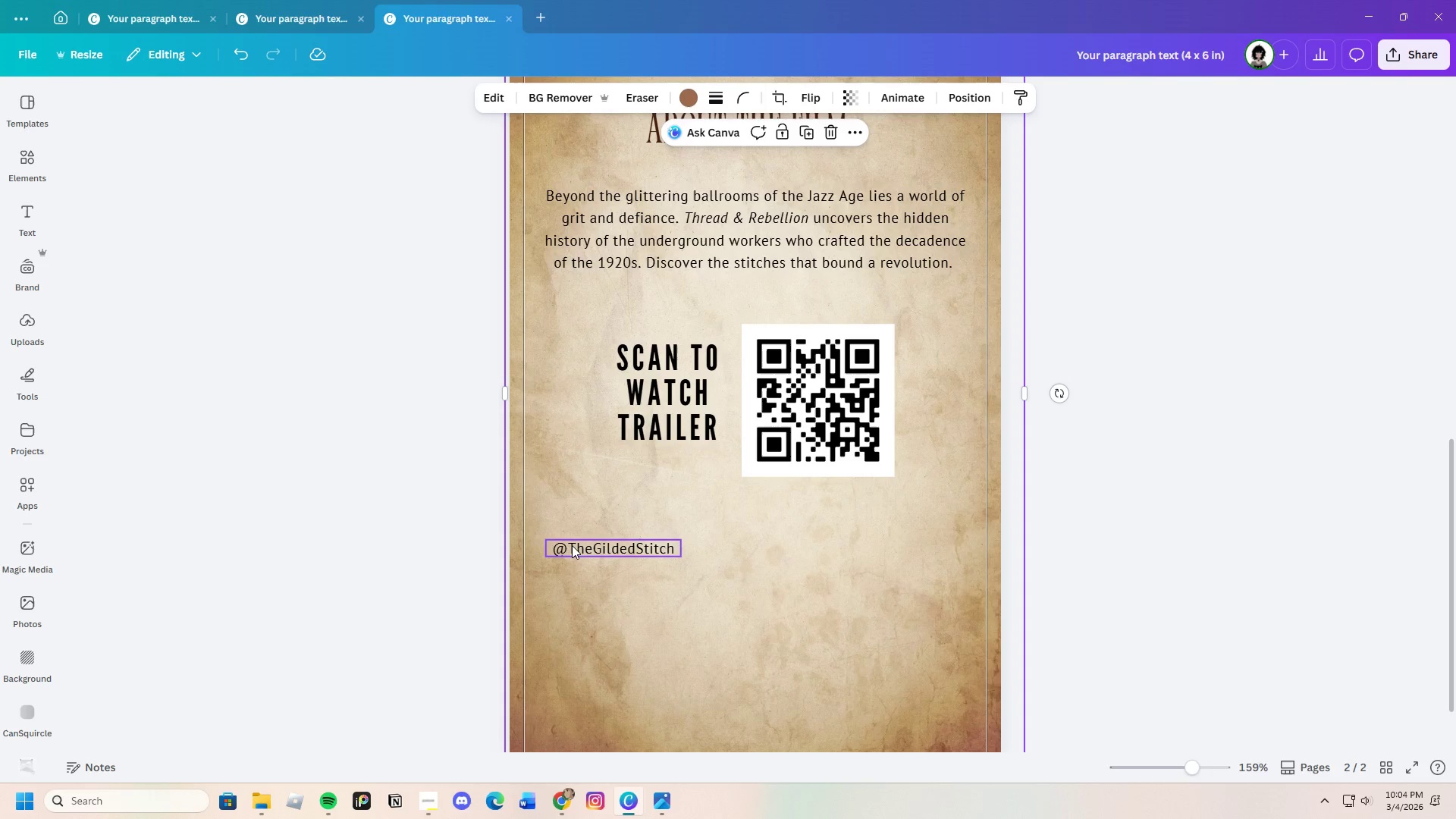 
wait(6.17)
 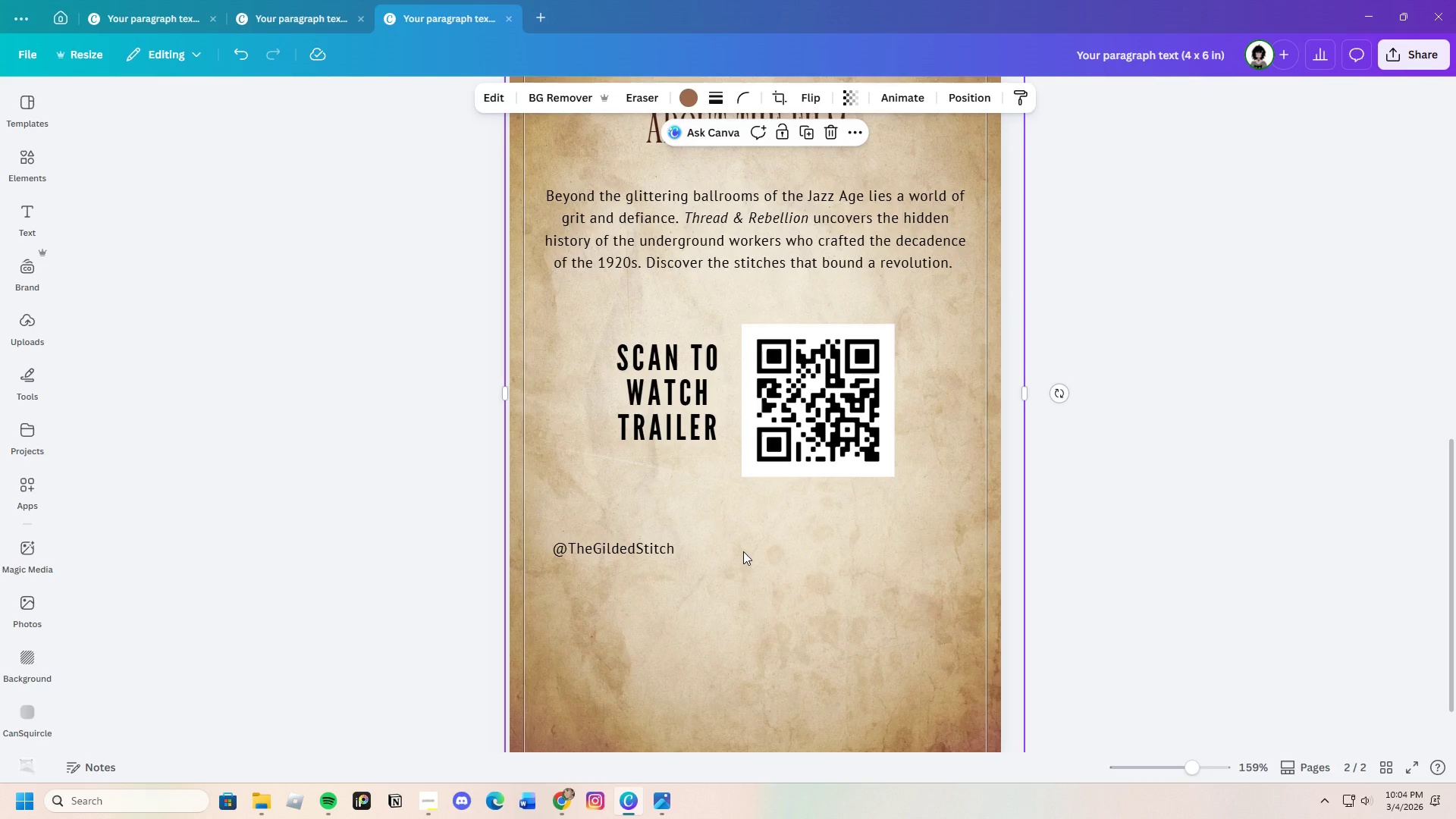 
double_click([567, 547])
 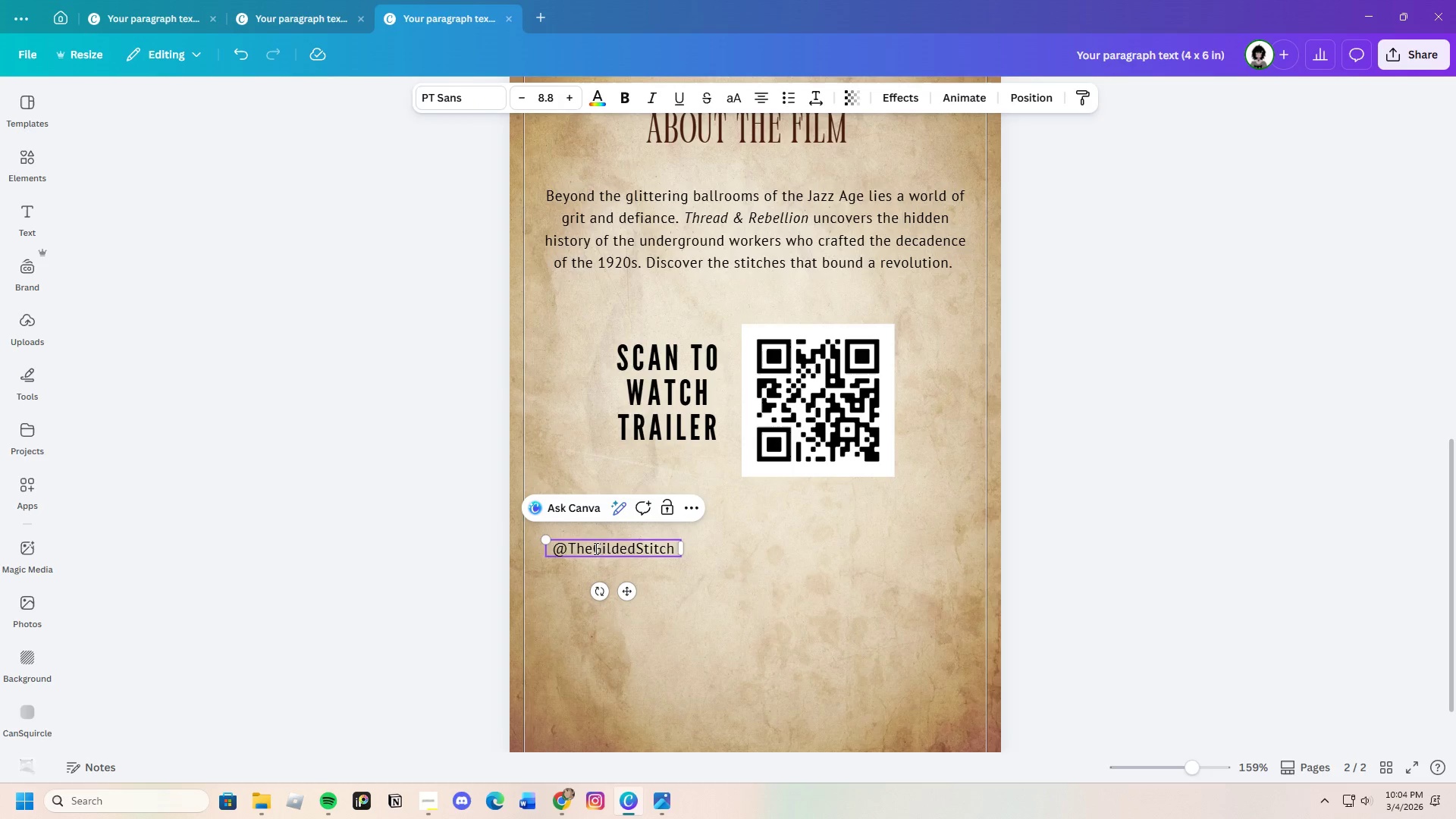 
key(Backspace)
type(www.)
 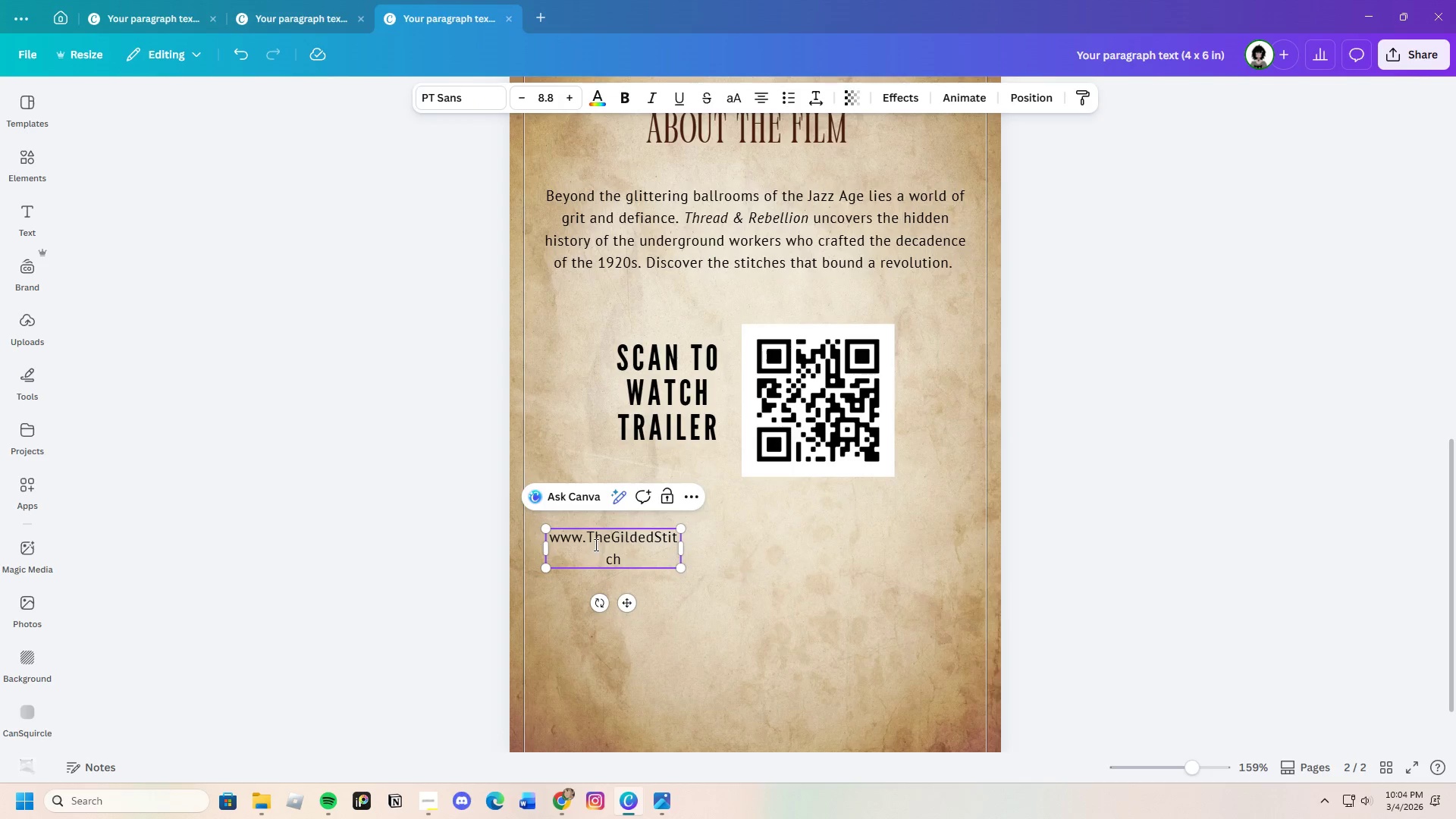 
left_click([595, 544])
 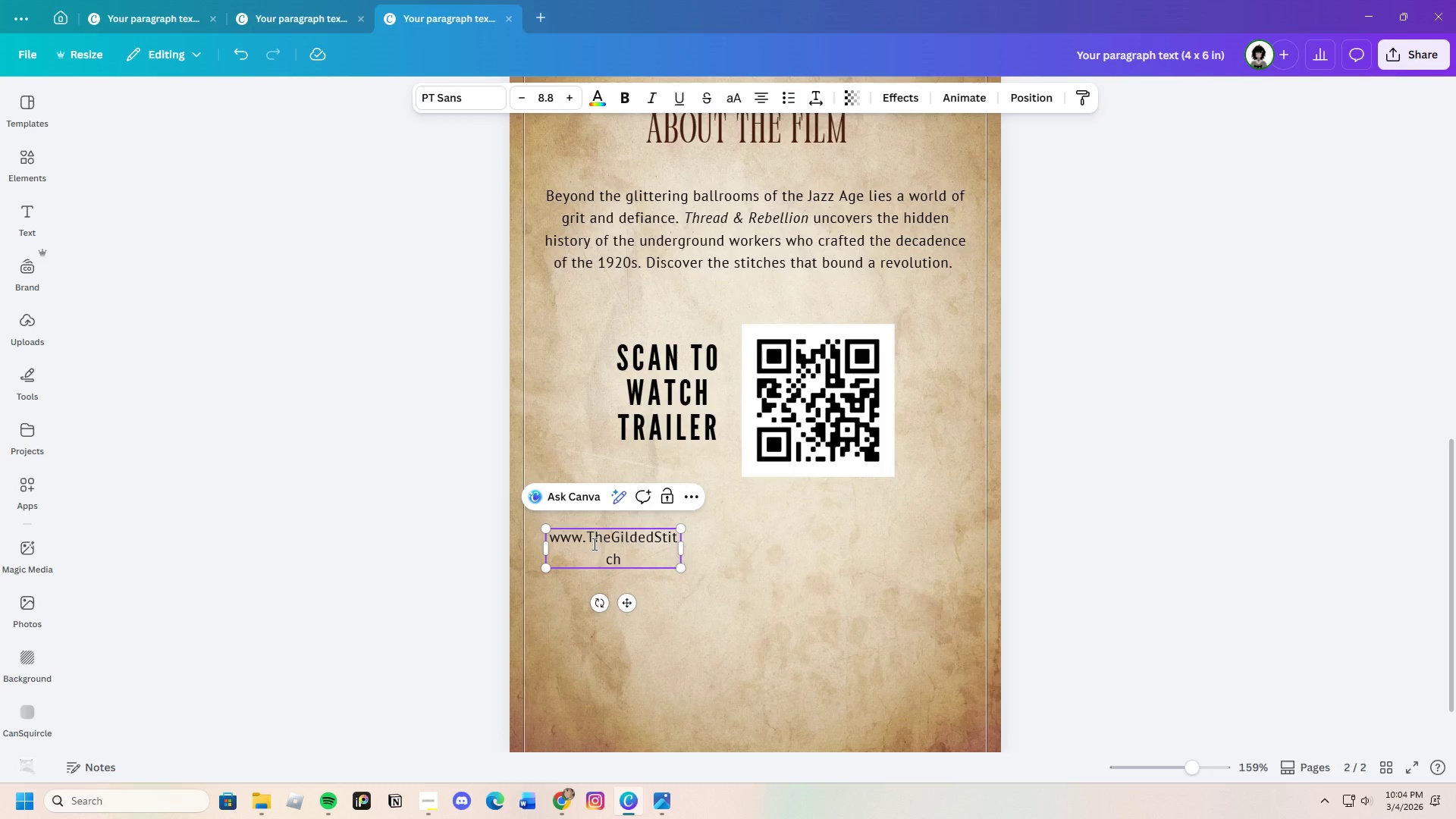 
key(Backspace)
 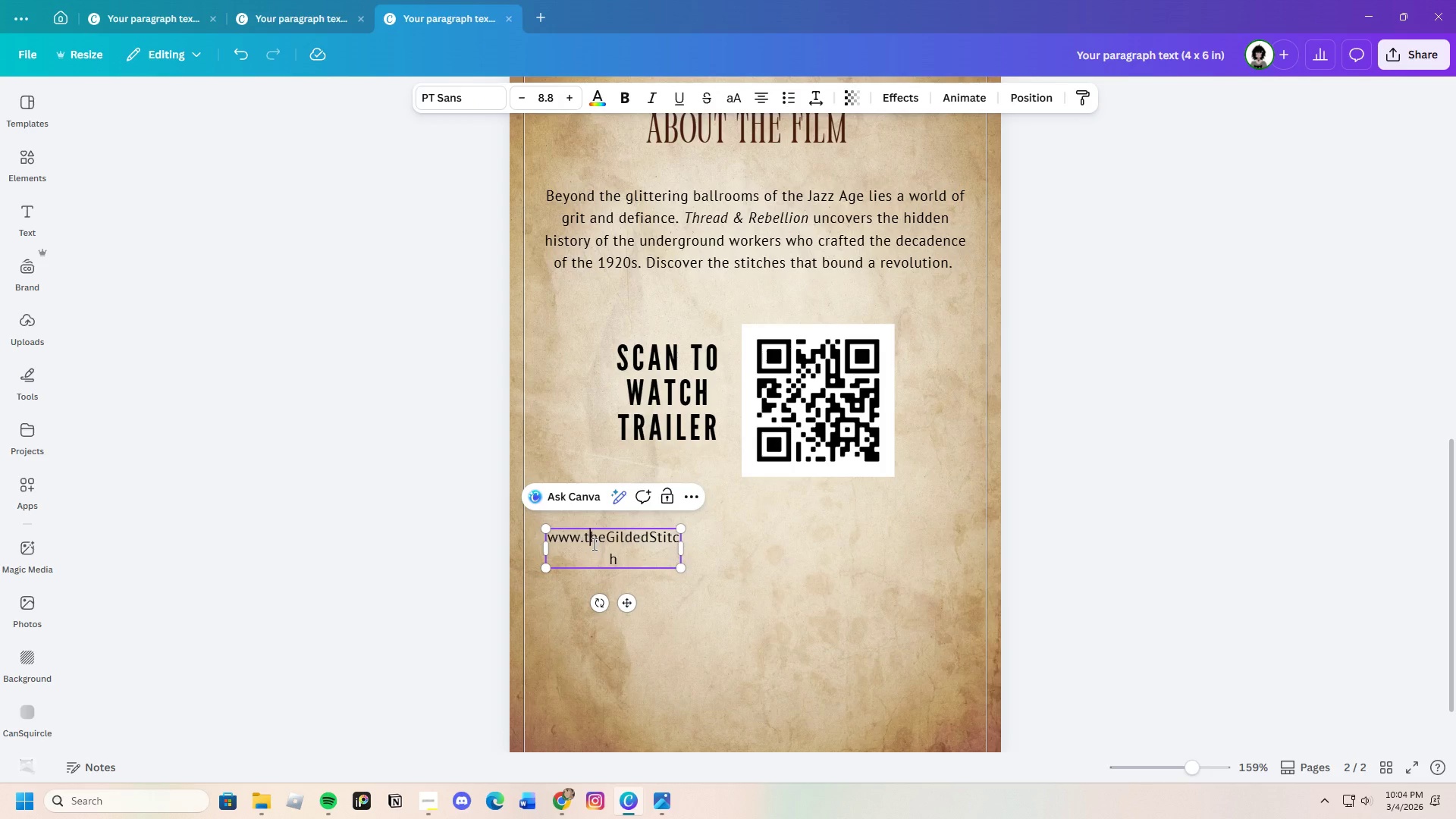 
key(T)
 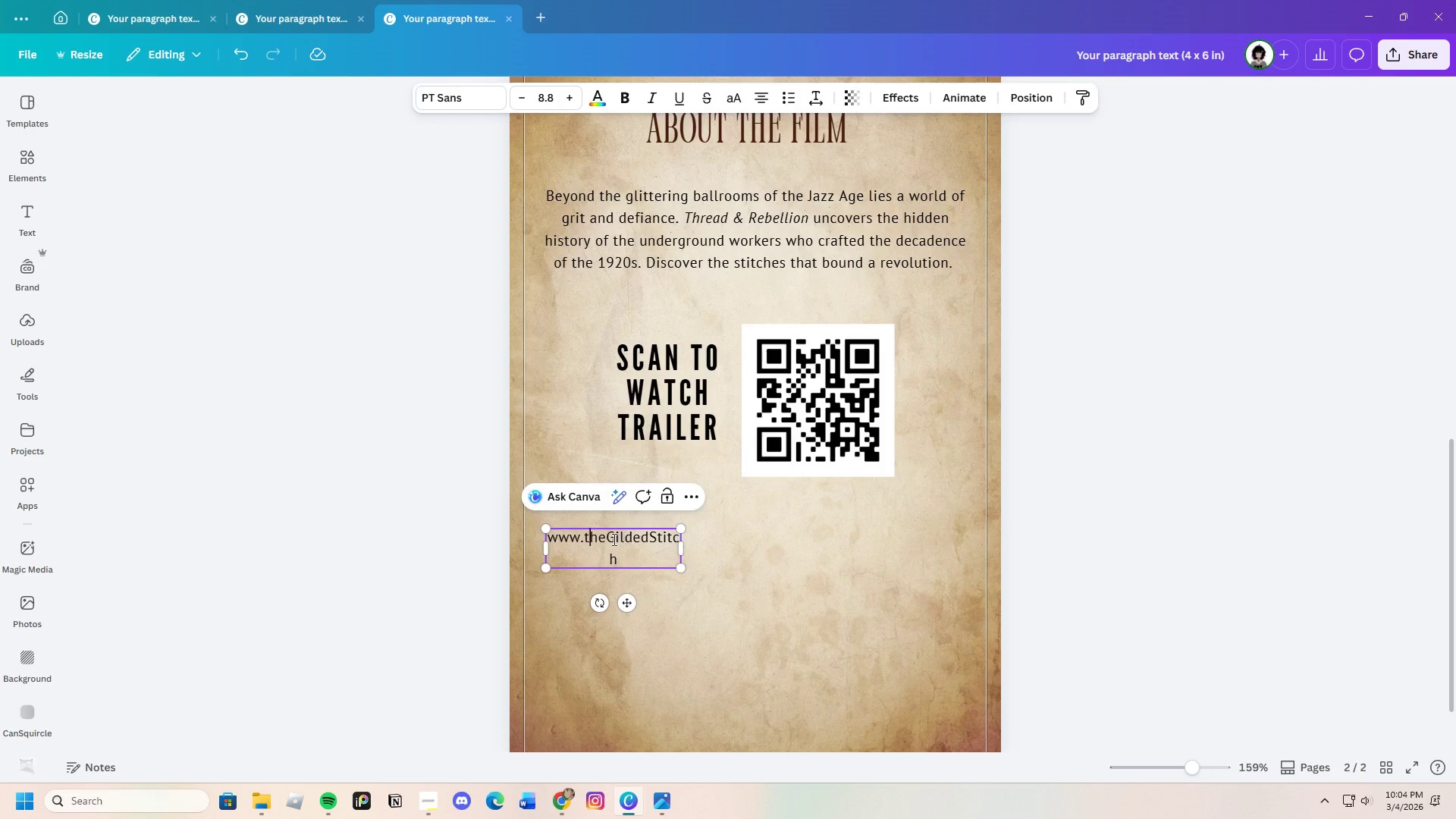 
left_click([613, 539])
 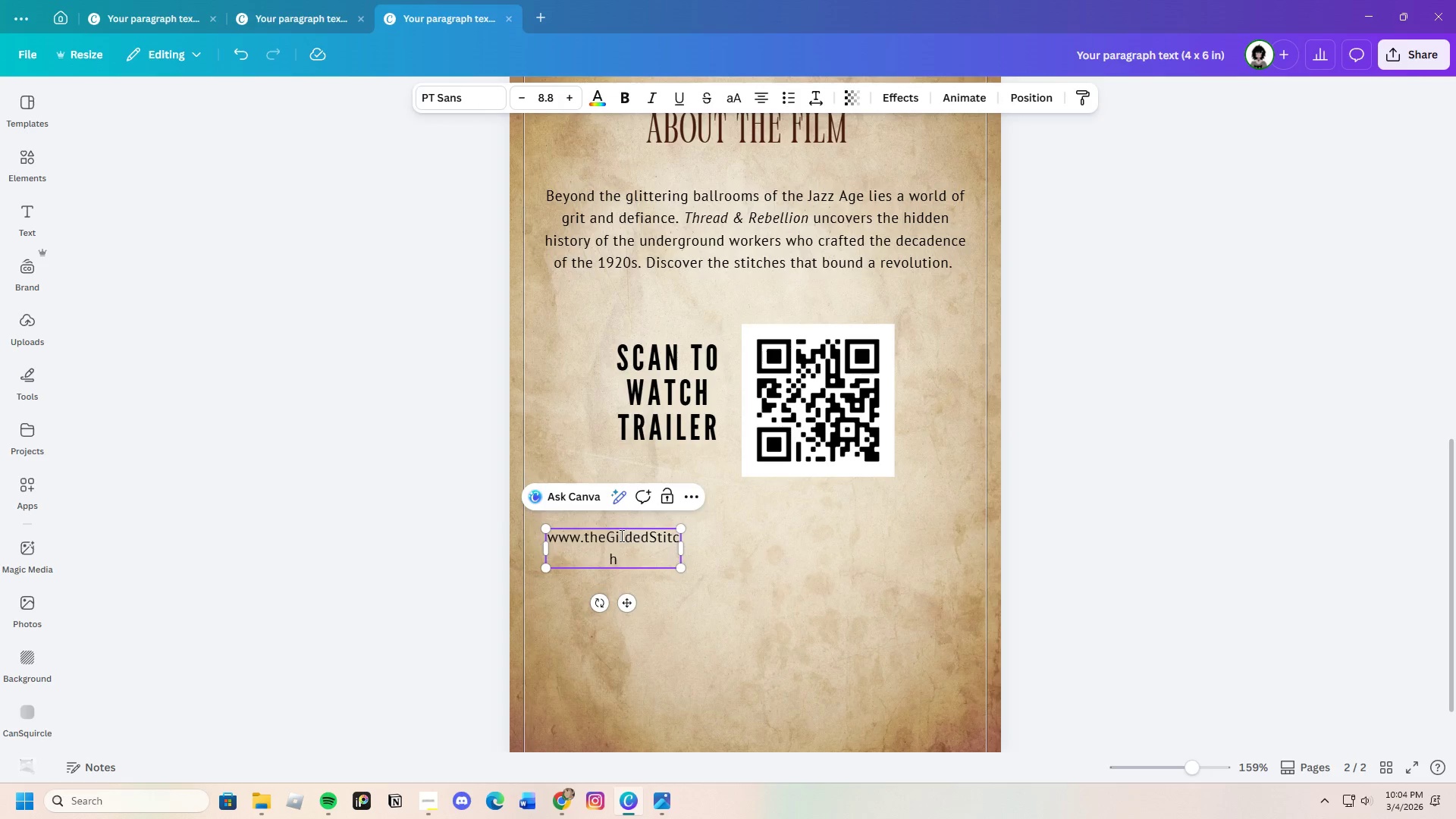 
key(Backspace)
 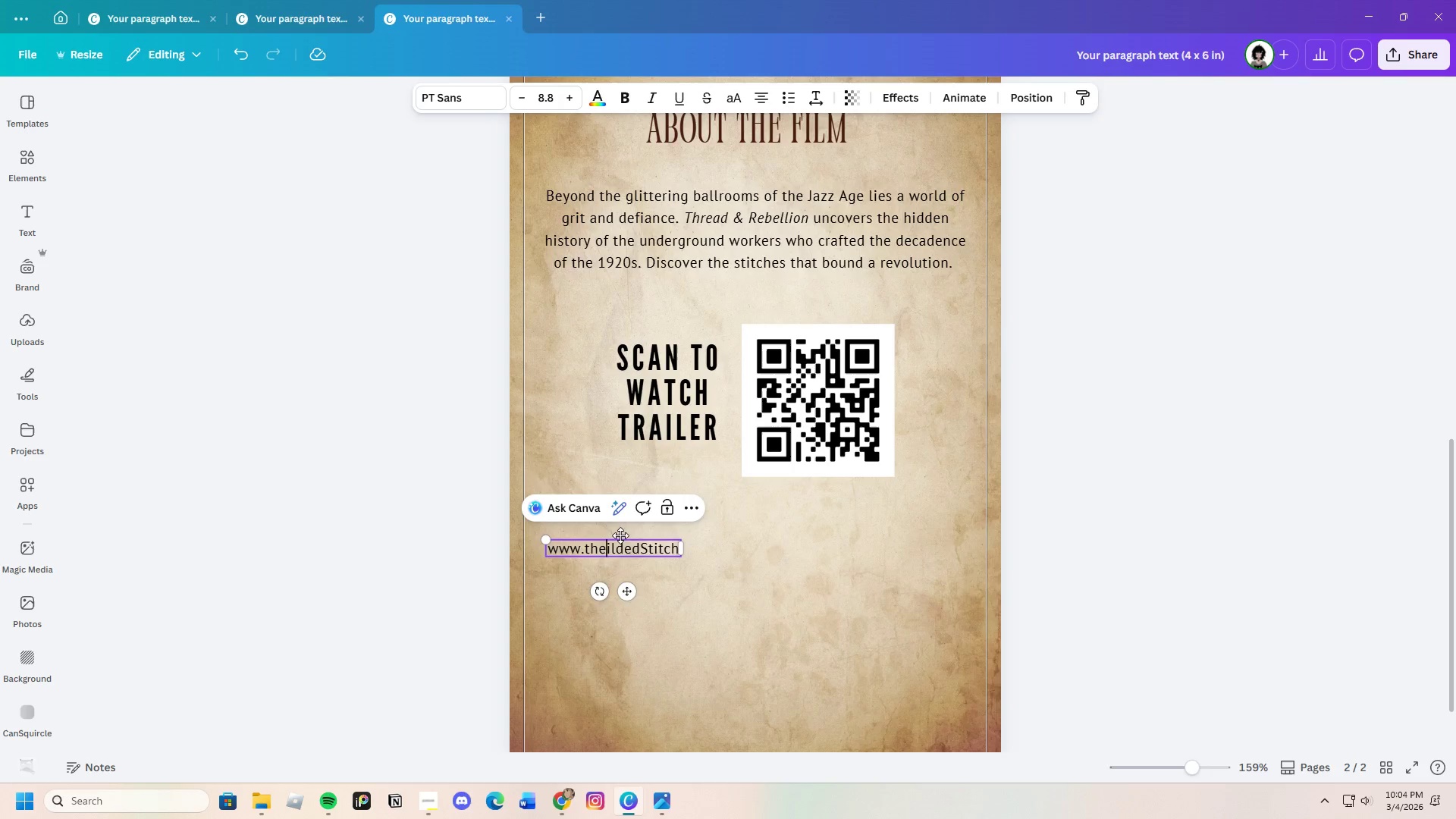 
key(G)
 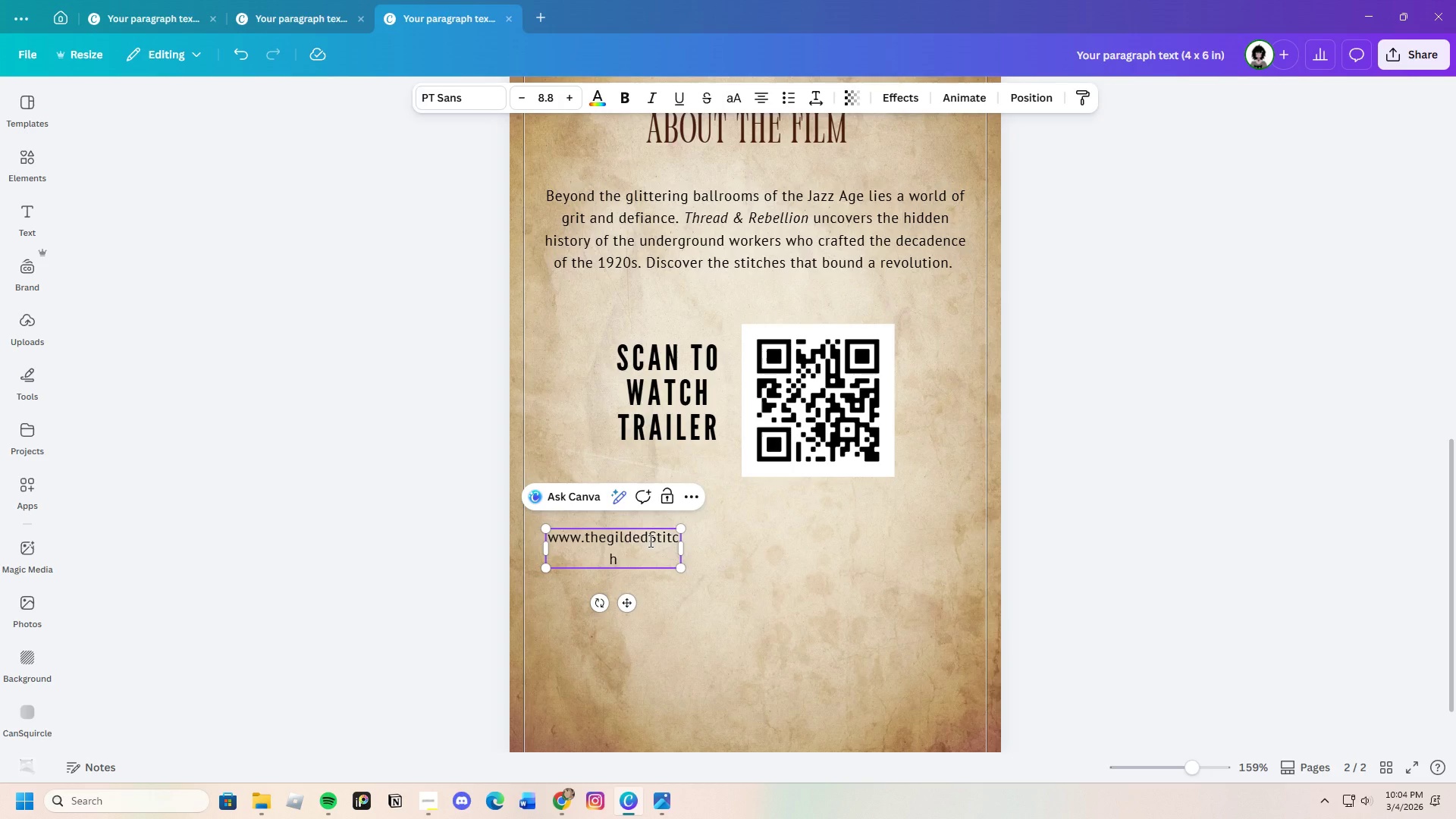 
left_click([654, 539])
 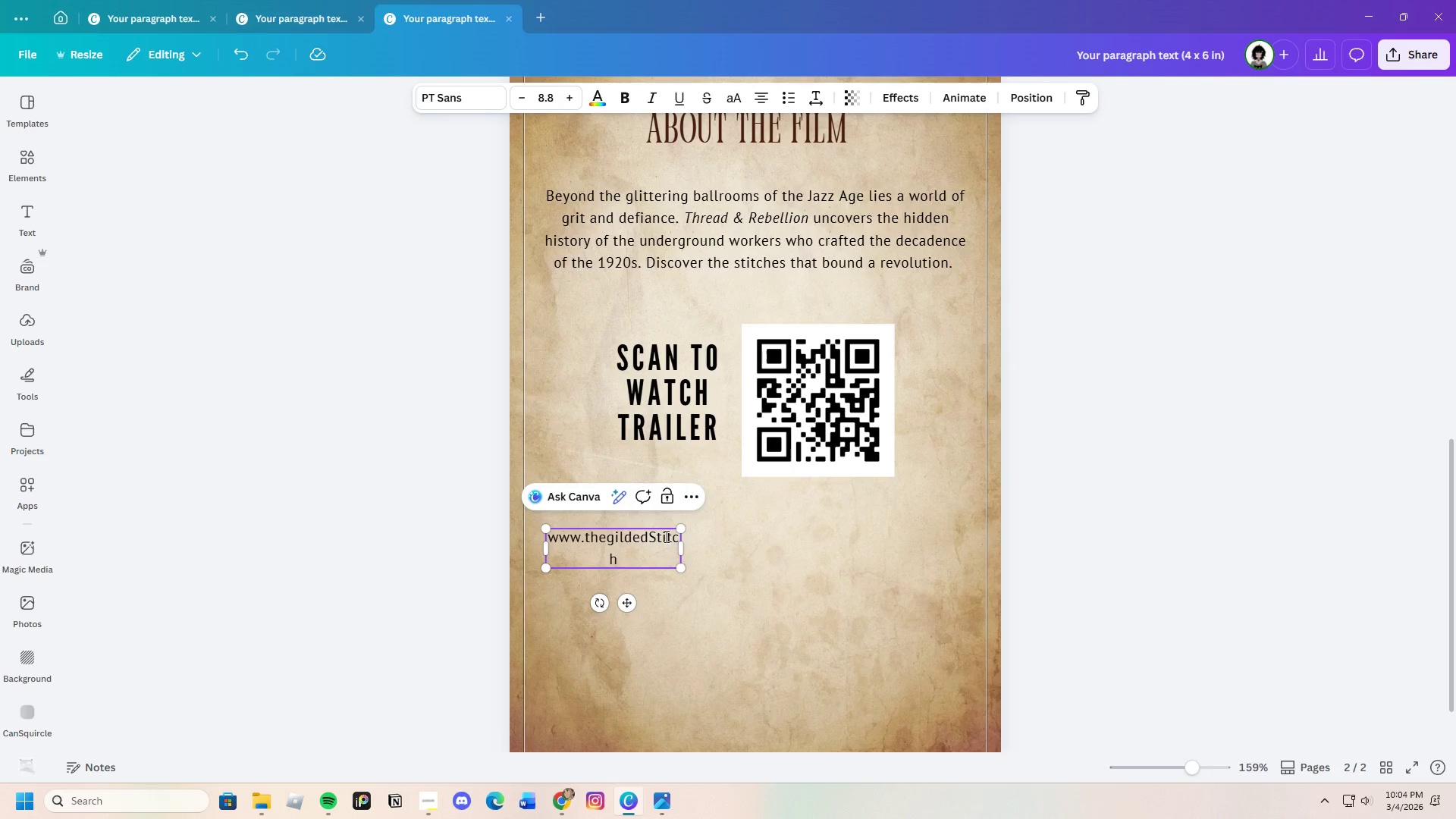 
key(Backspace)
 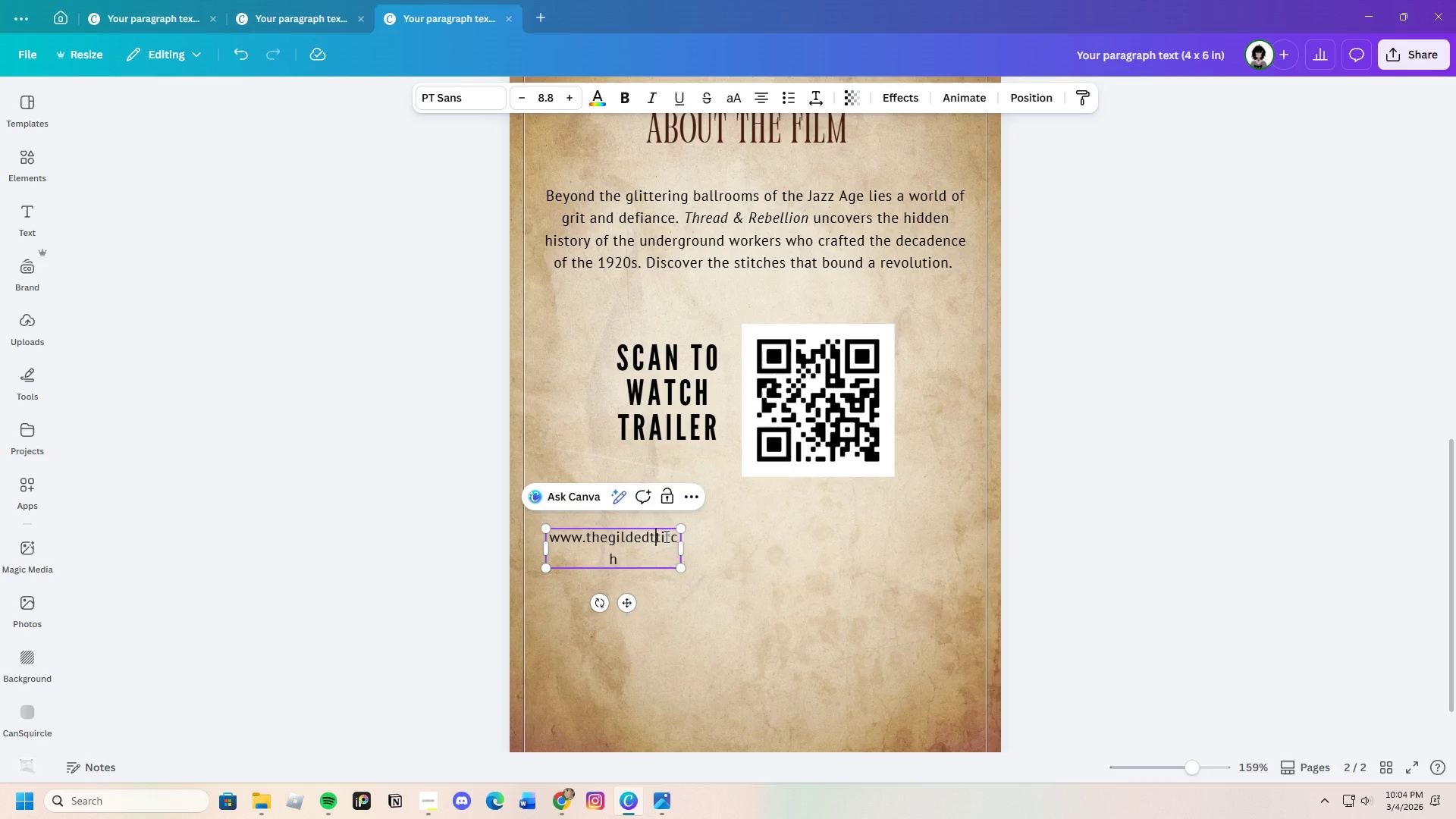 
key(T)
 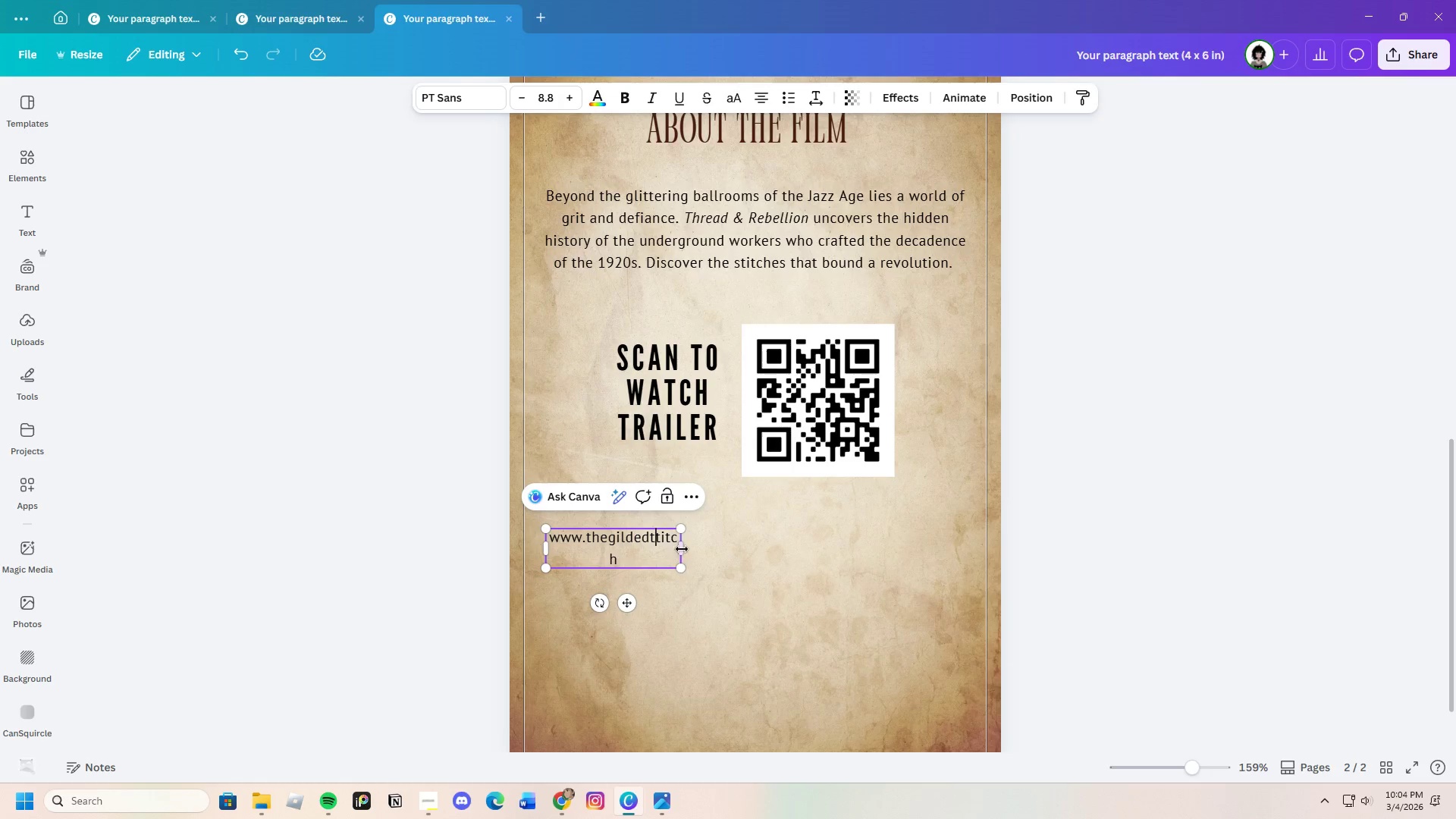 
left_click_drag(start_coordinate=[686, 549], to_coordinate=[745, 549])
 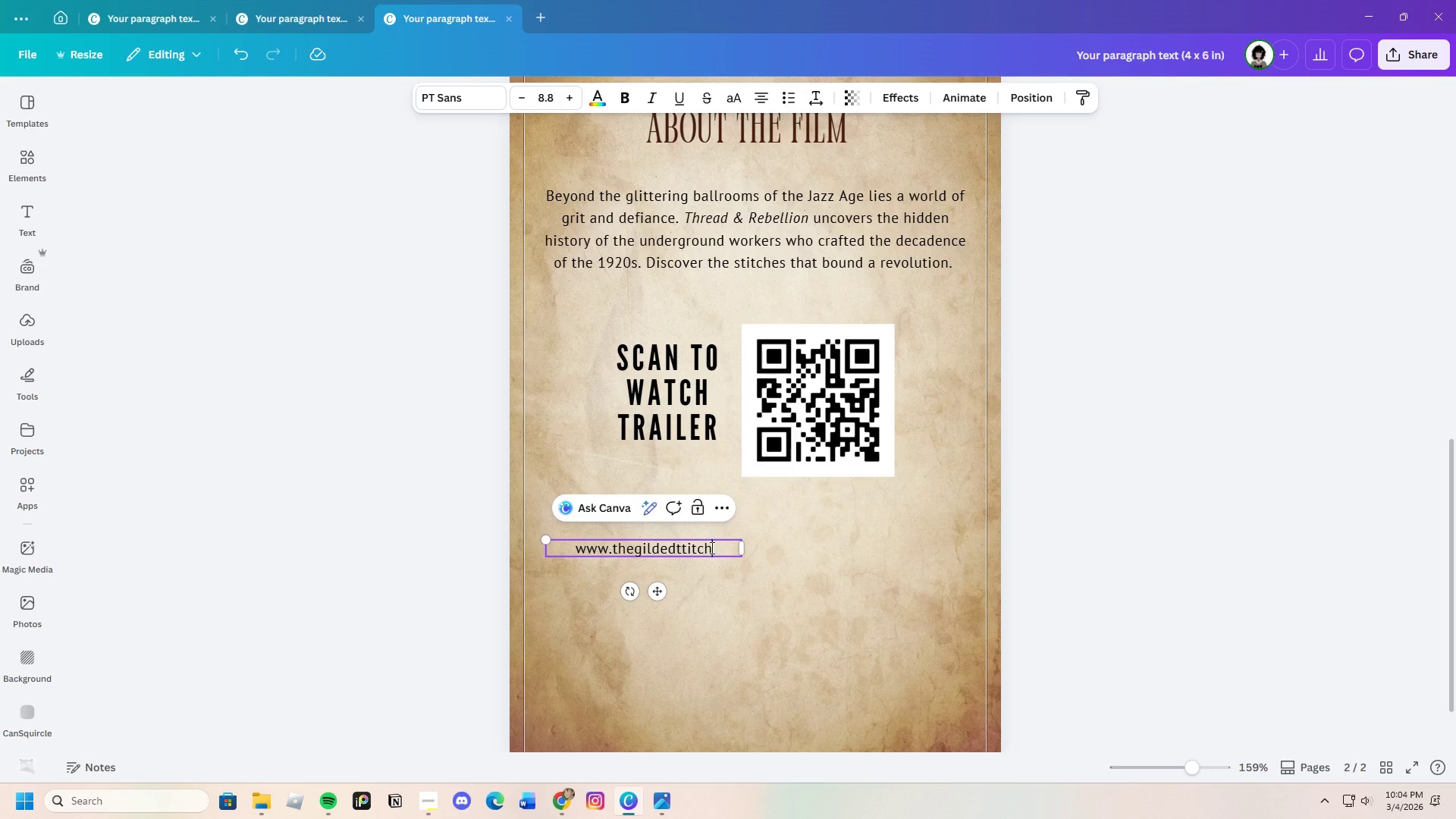 
double_click([711, 548])
 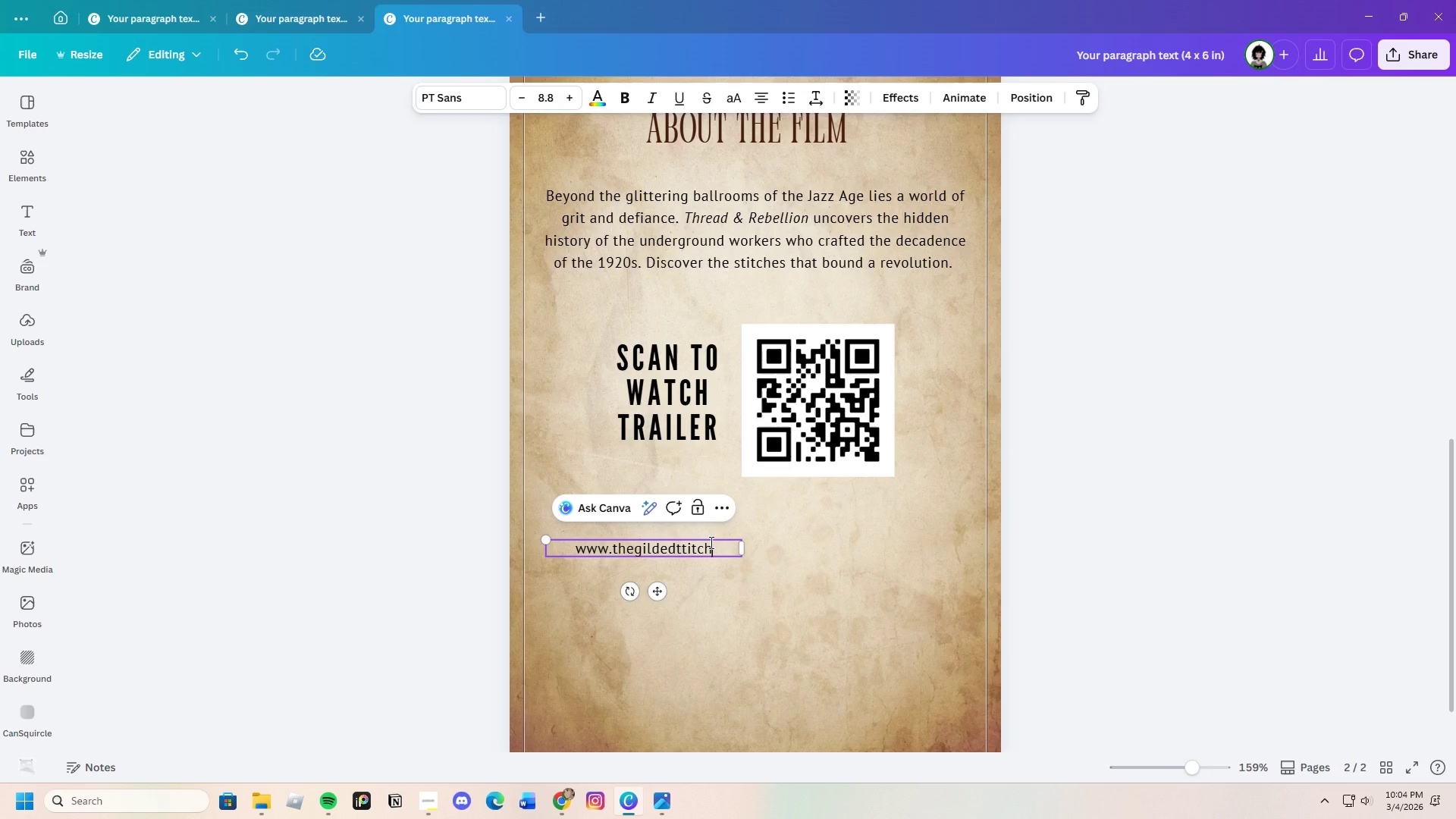 
key(Backspace)
key(Backspace)
key(Backspace)
key(Backspace)
key(Backspace)
key(Backspace)
type(stitch.com)
 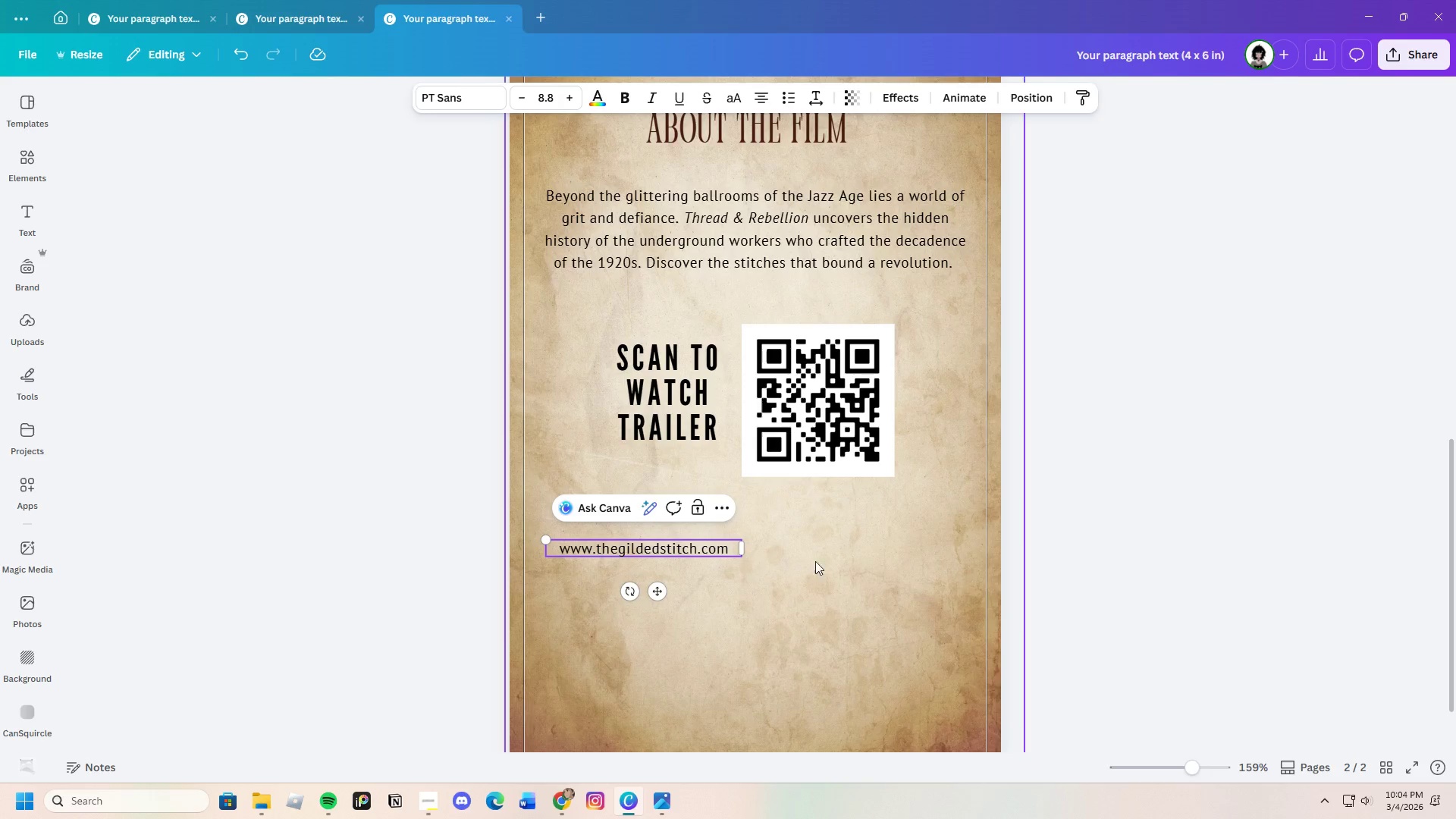 
left_click([857, 573])
 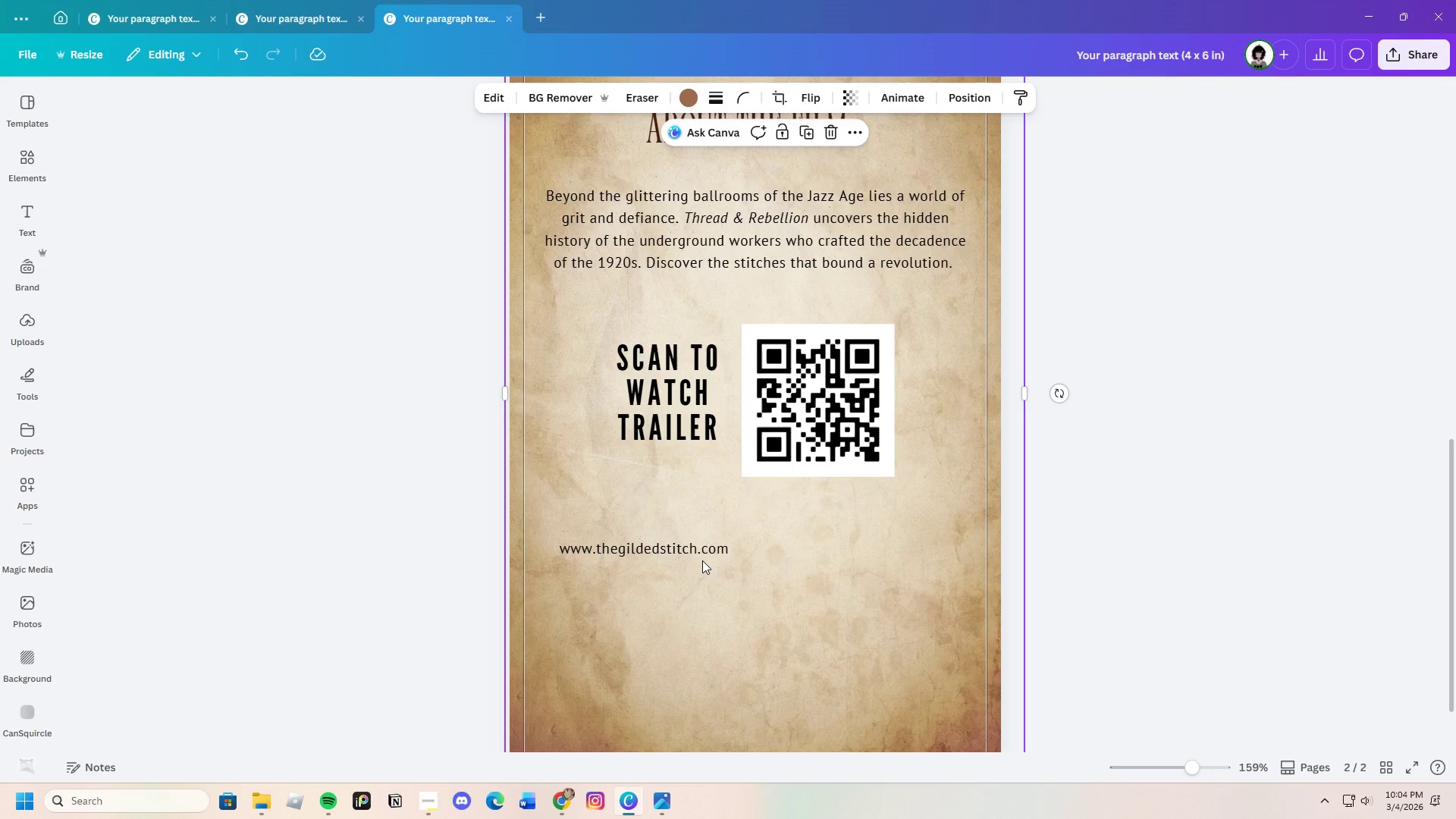 
left_click([702, 560])
 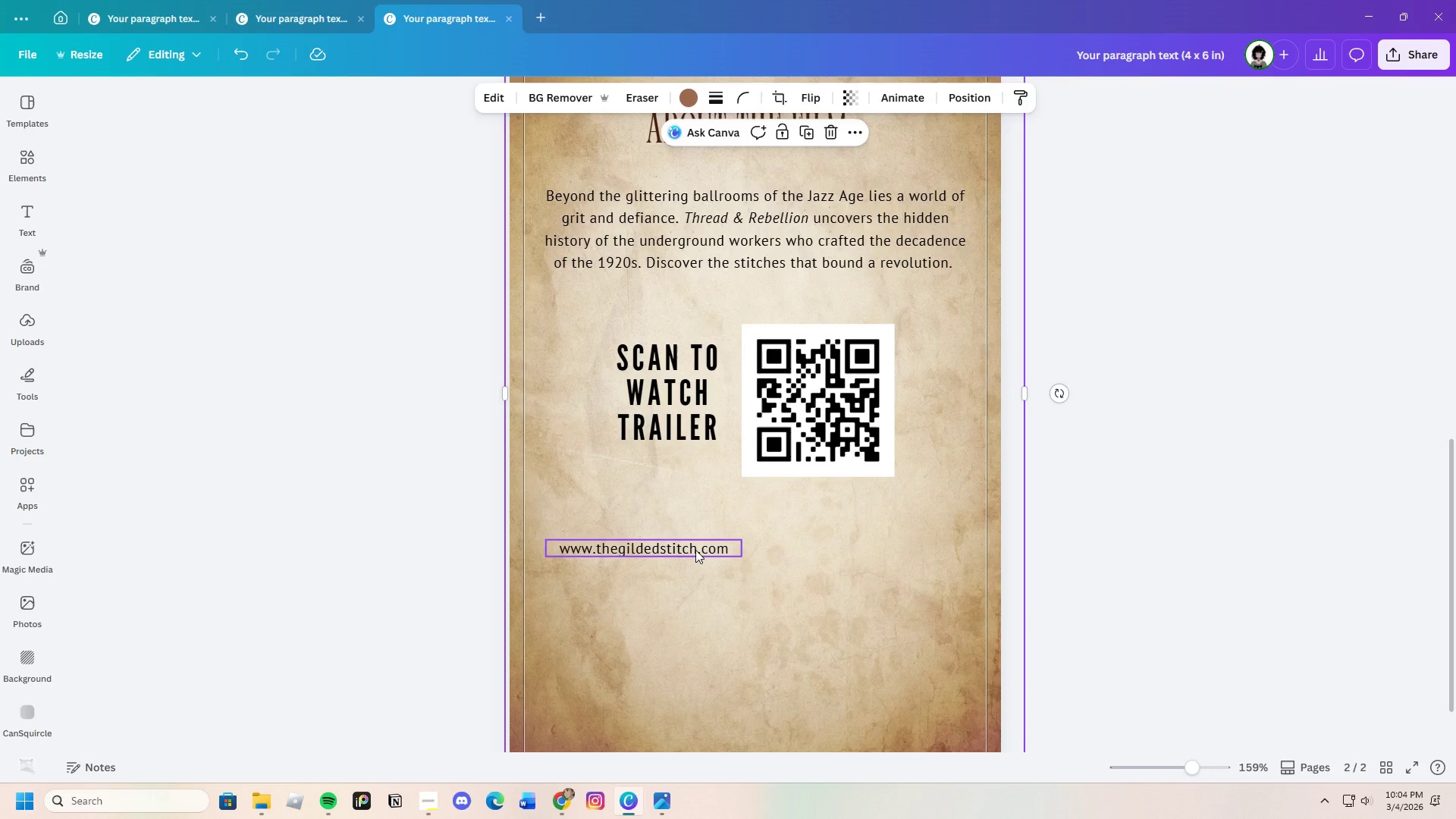 
left_click_drag(start_coordinate=[697, 548], to_coordinate=[897, 566])
 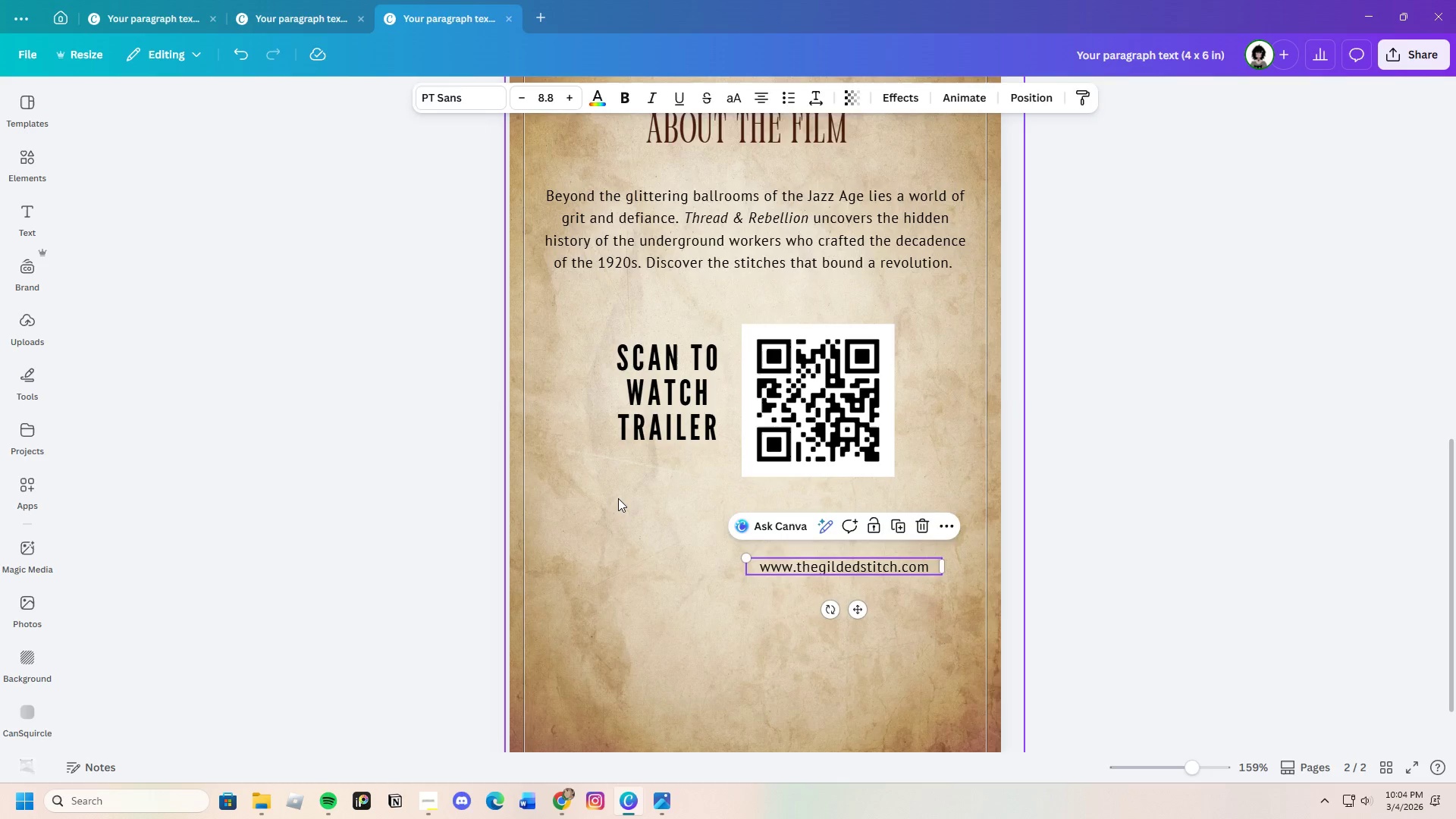 
left_click([618, 498])
 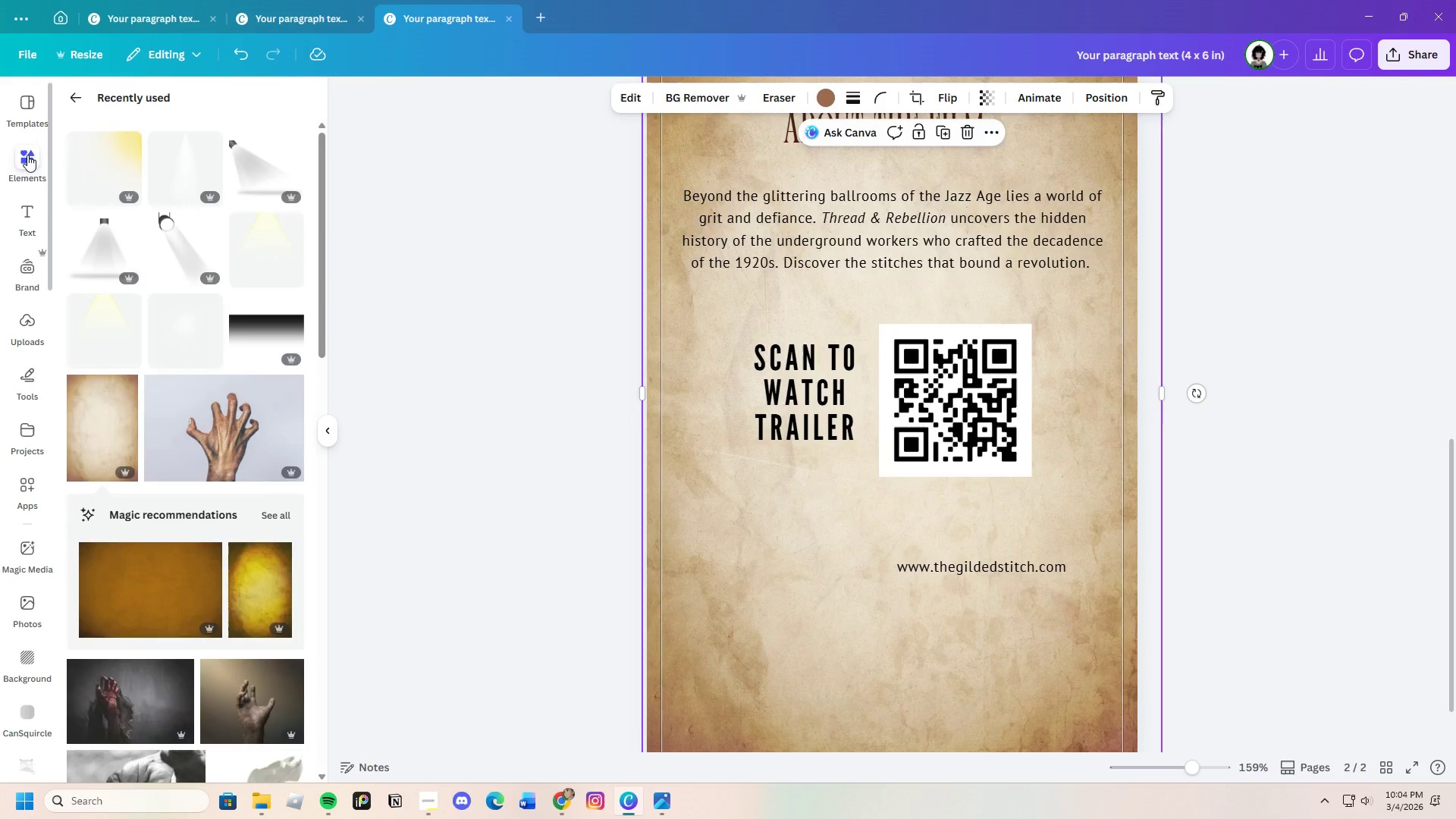 
left_click([179, 91])
 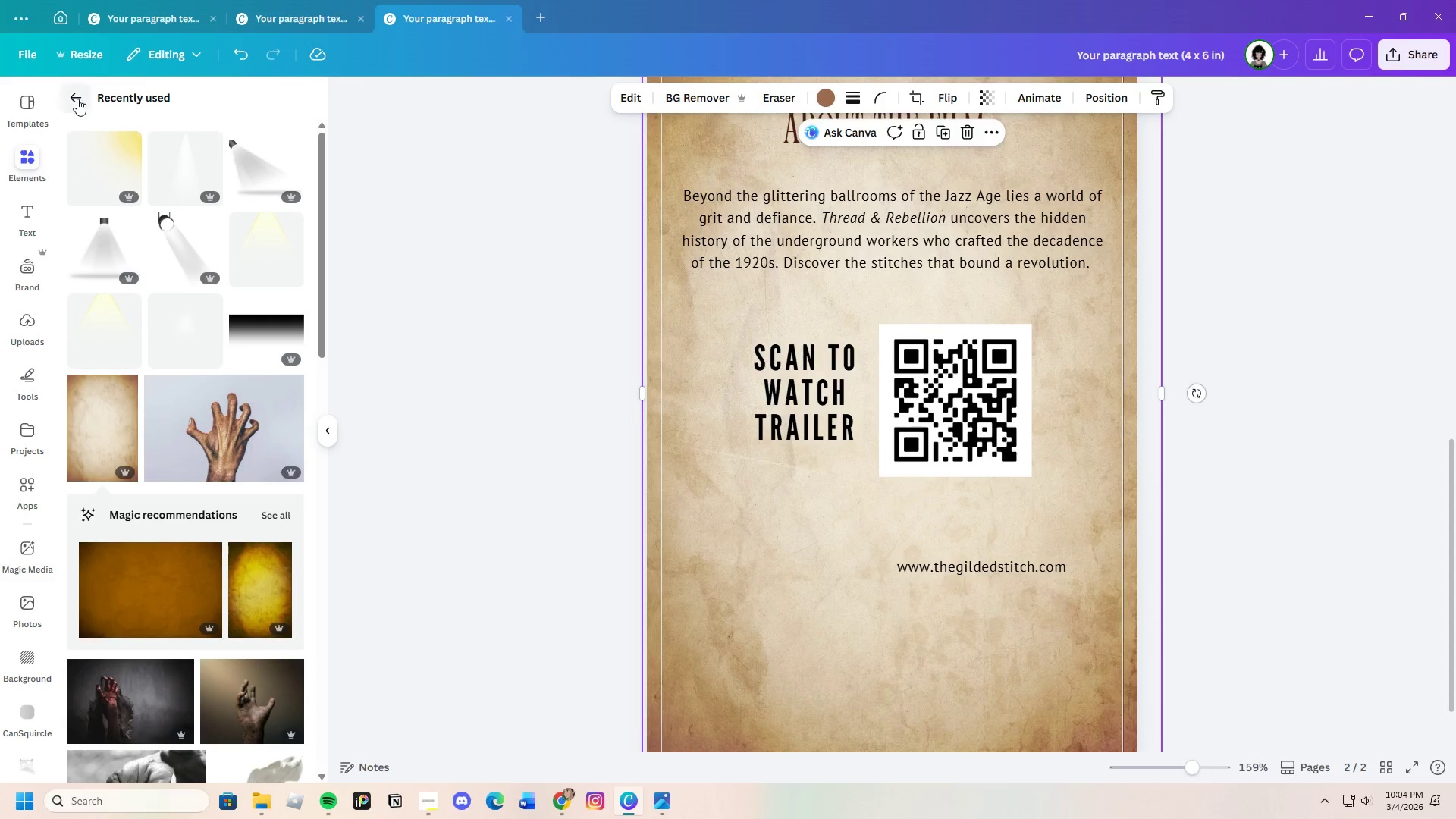 
left_click([77, 99])
 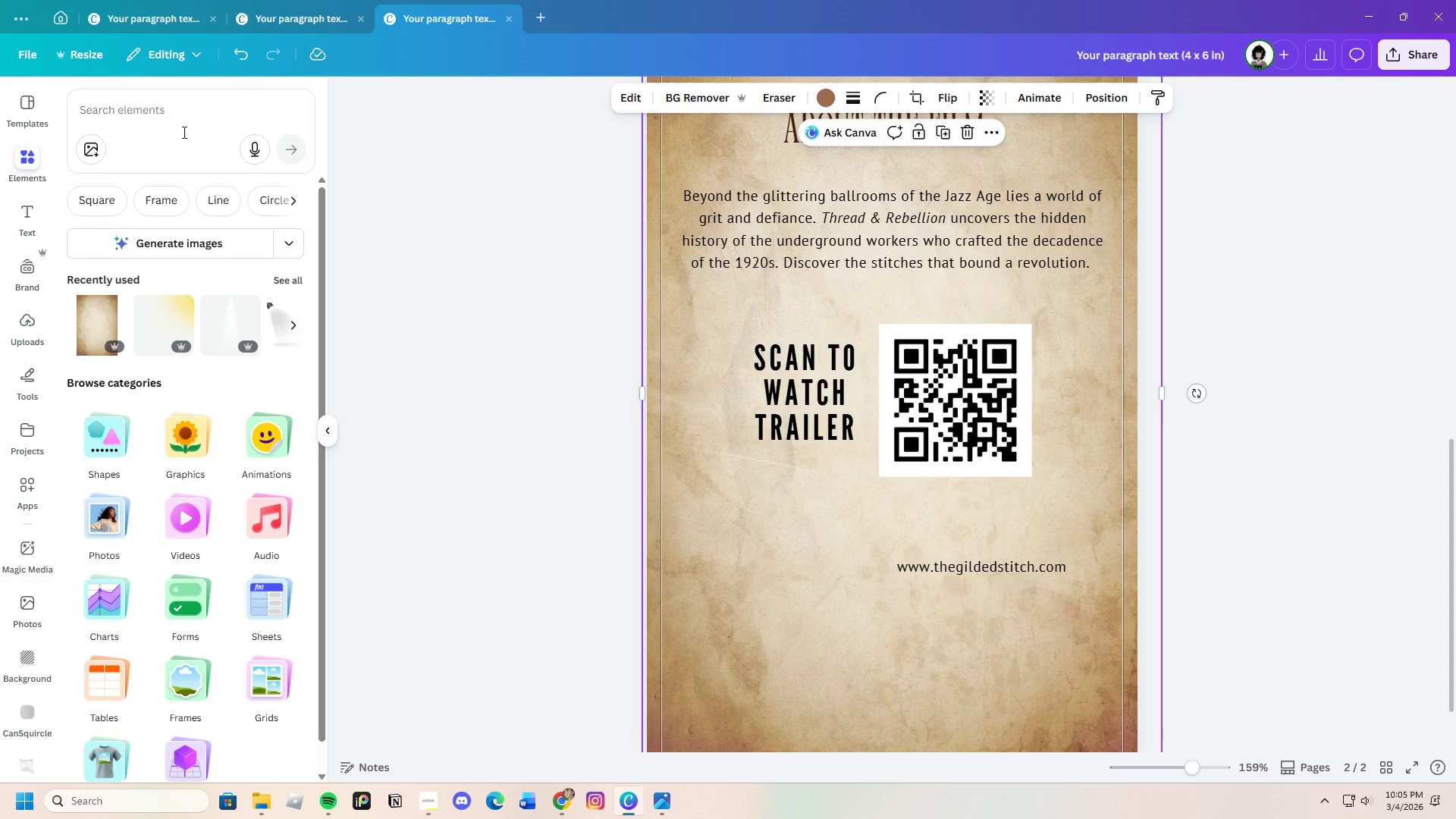 
left_click_drag(start_coordinate=[186, 118], to_coordinate=[135, 118])
 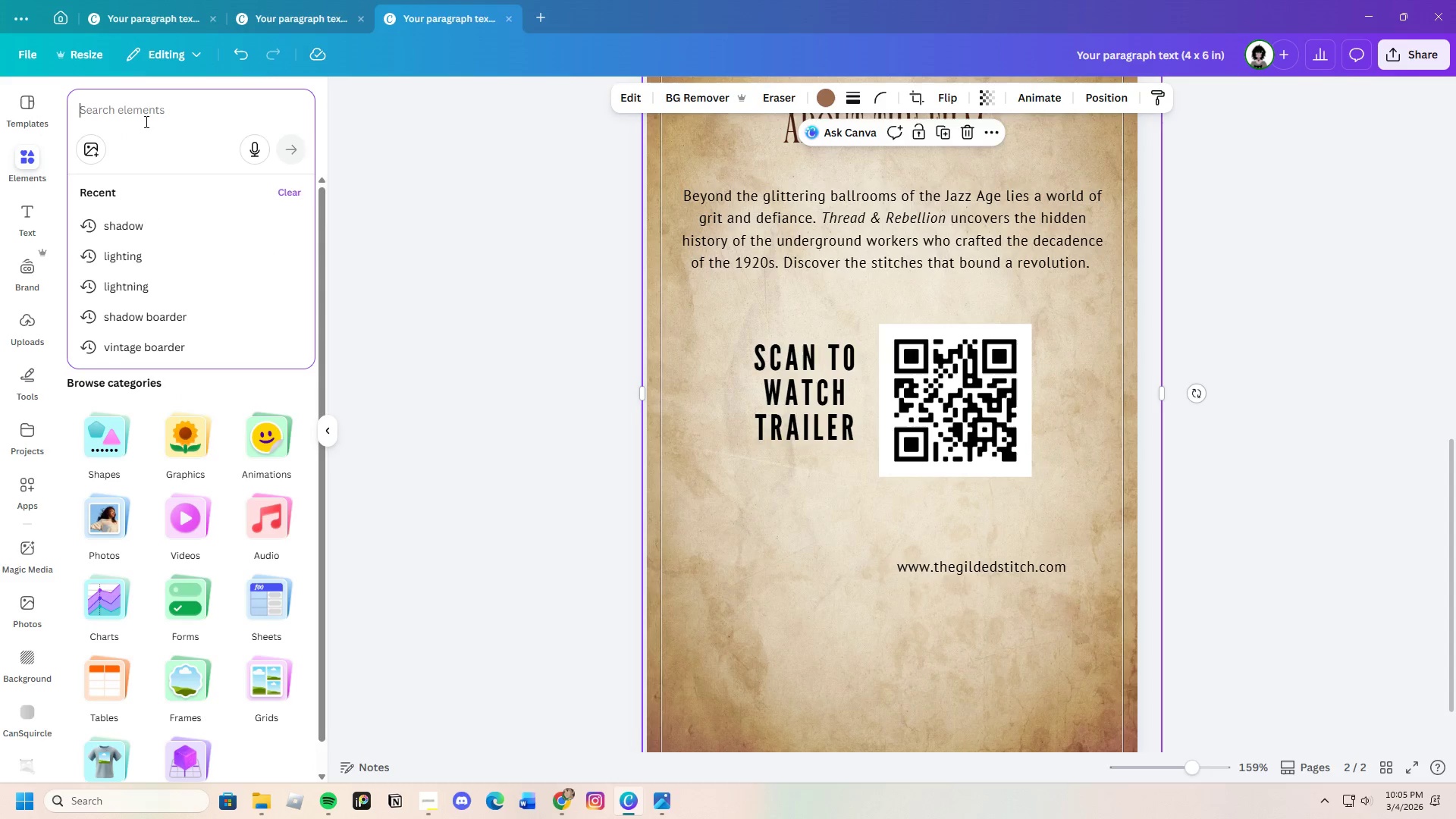 
type(fb icon)
 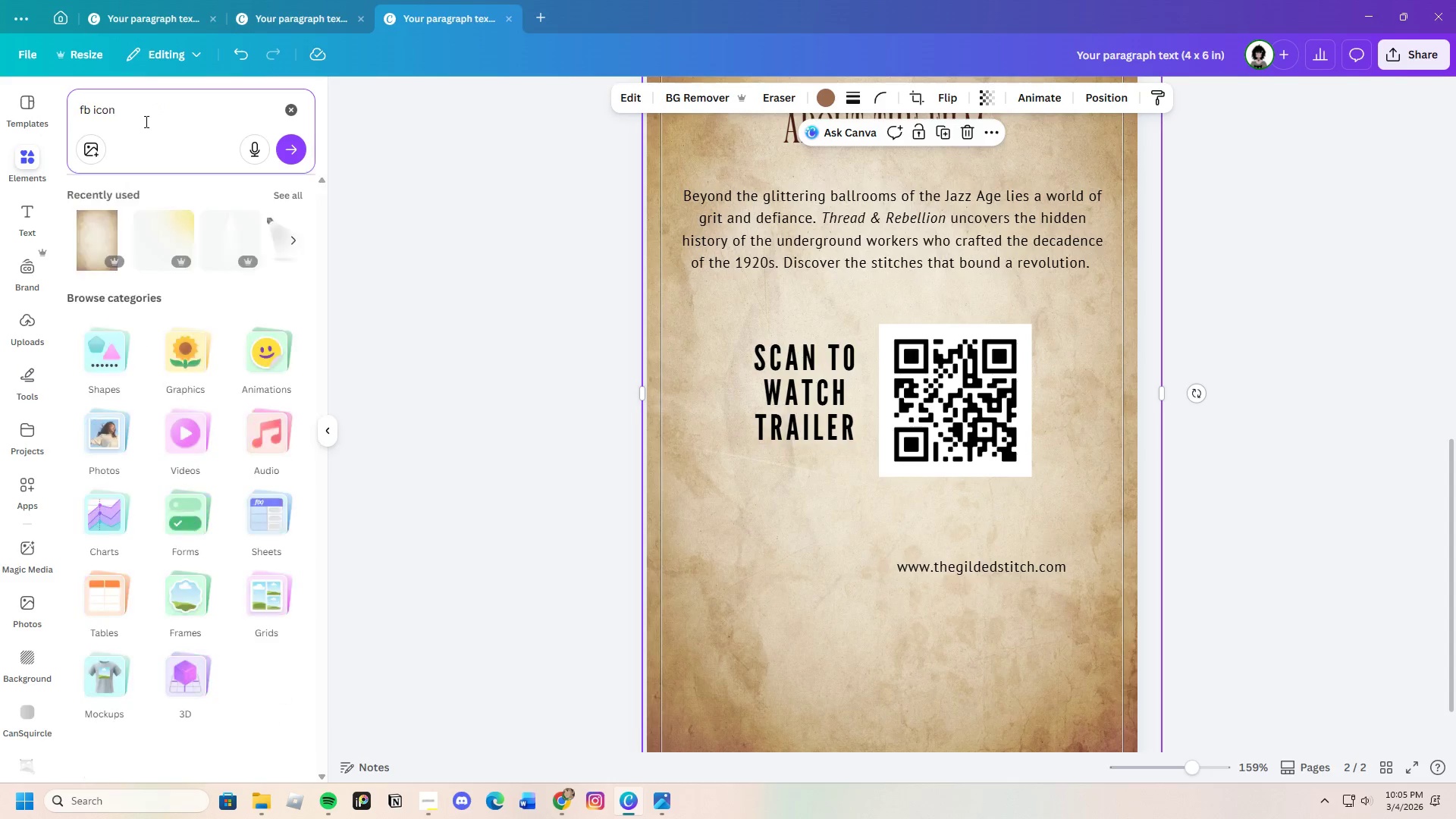 
key(Enter)
 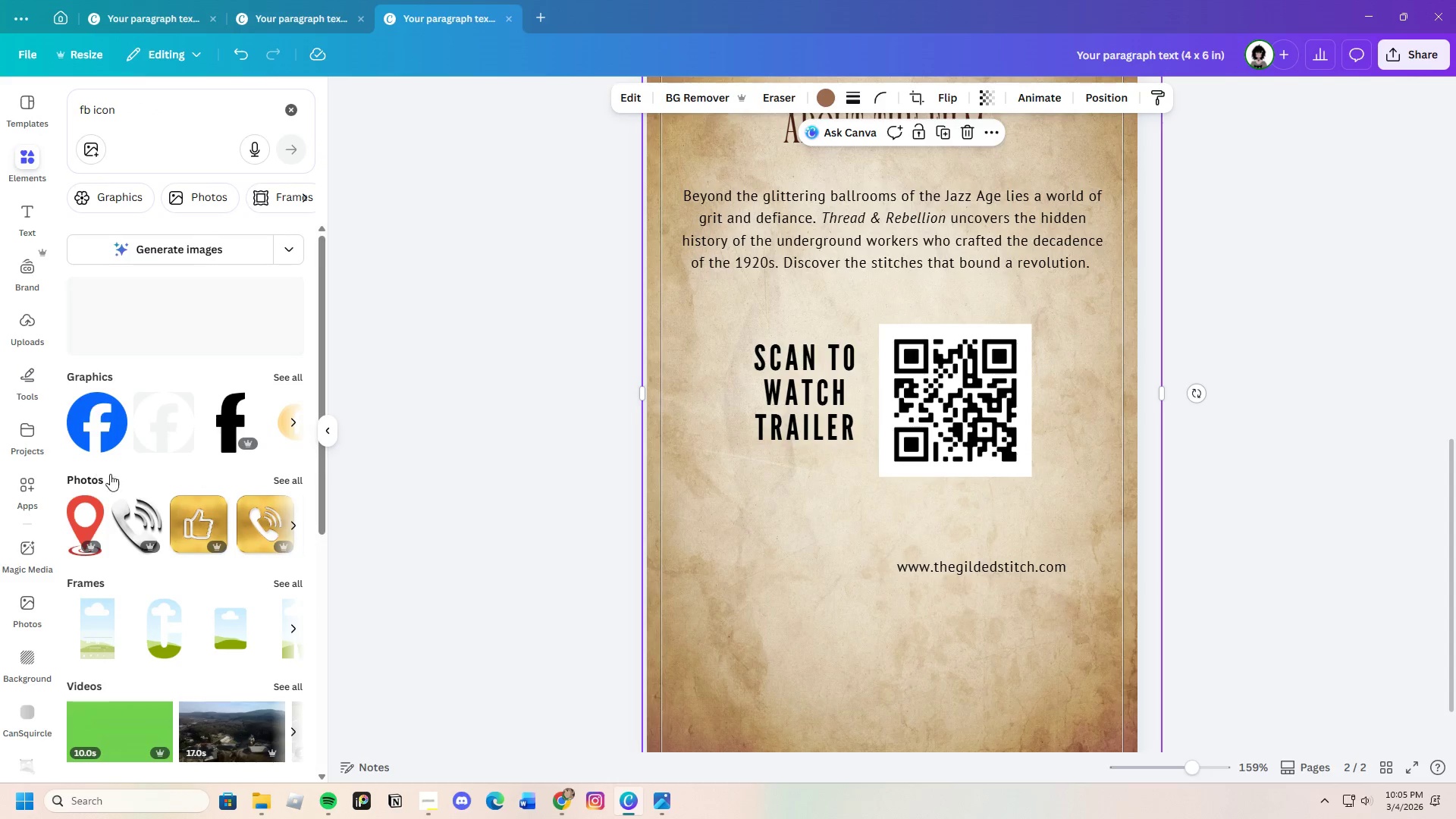 
left_click([104, 425])
 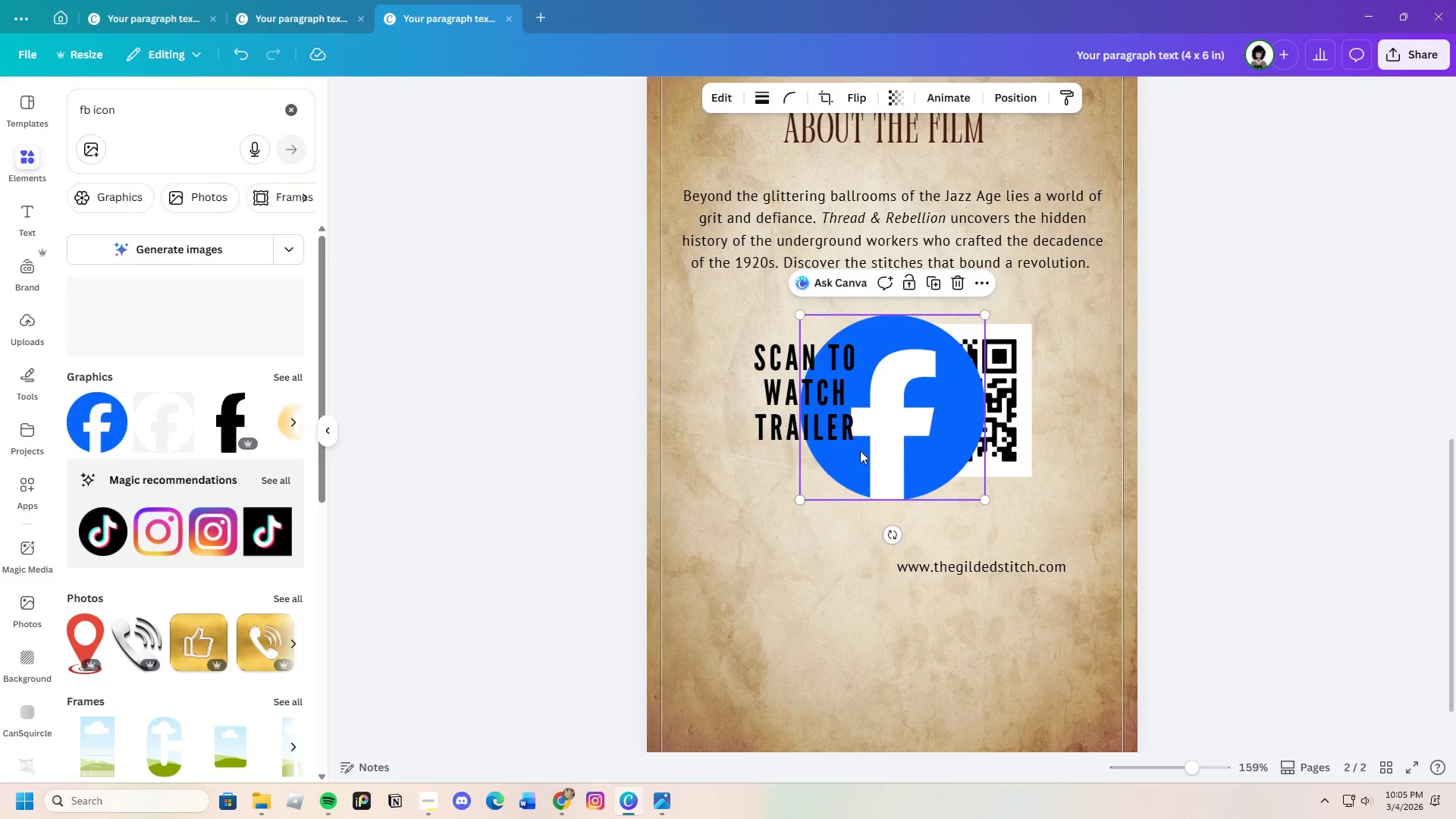 
left_click_drag(start_coordinate=[926, 422], to_coordinate=[839, 512])
 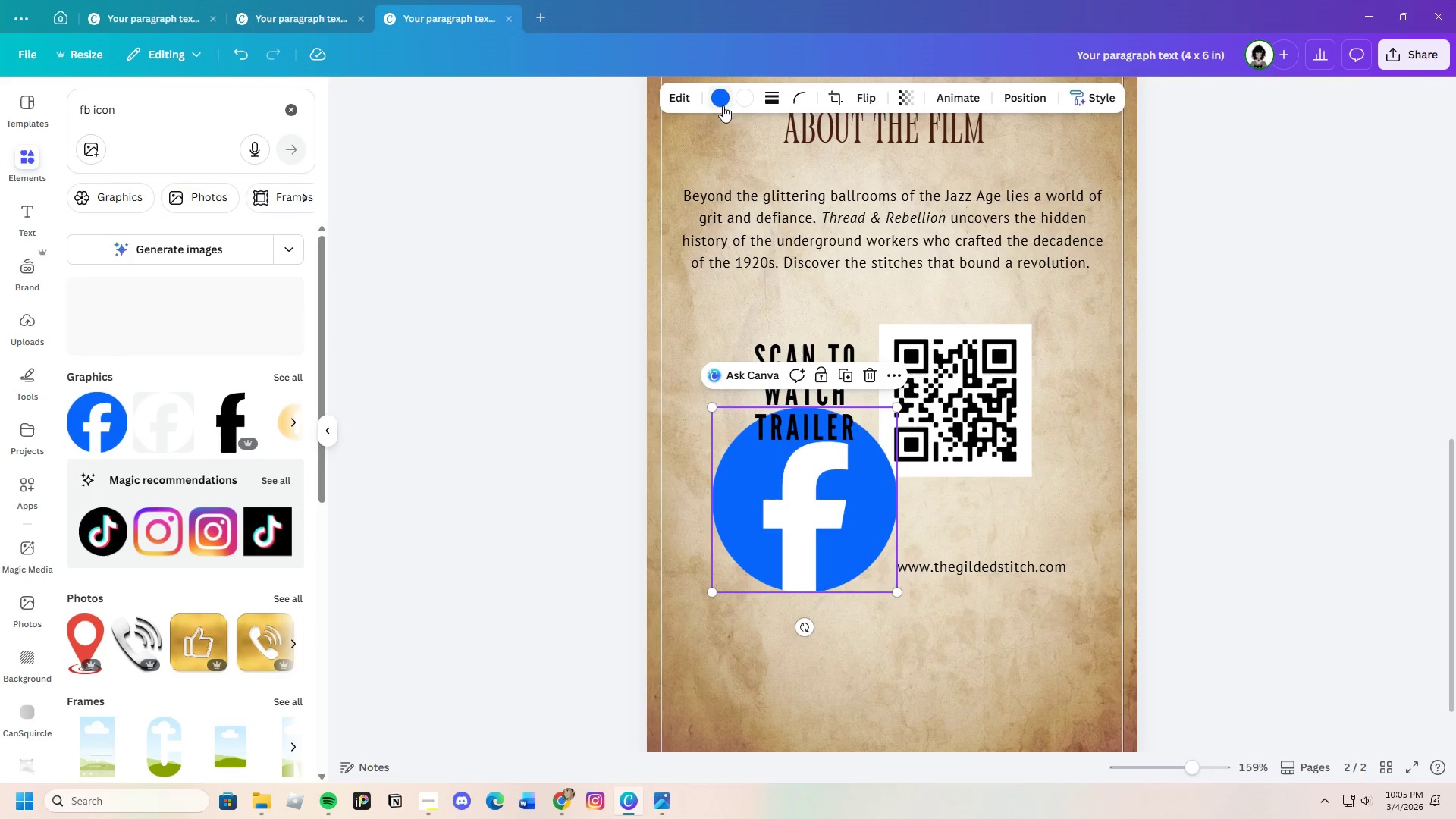 
left_click([723, 105])
 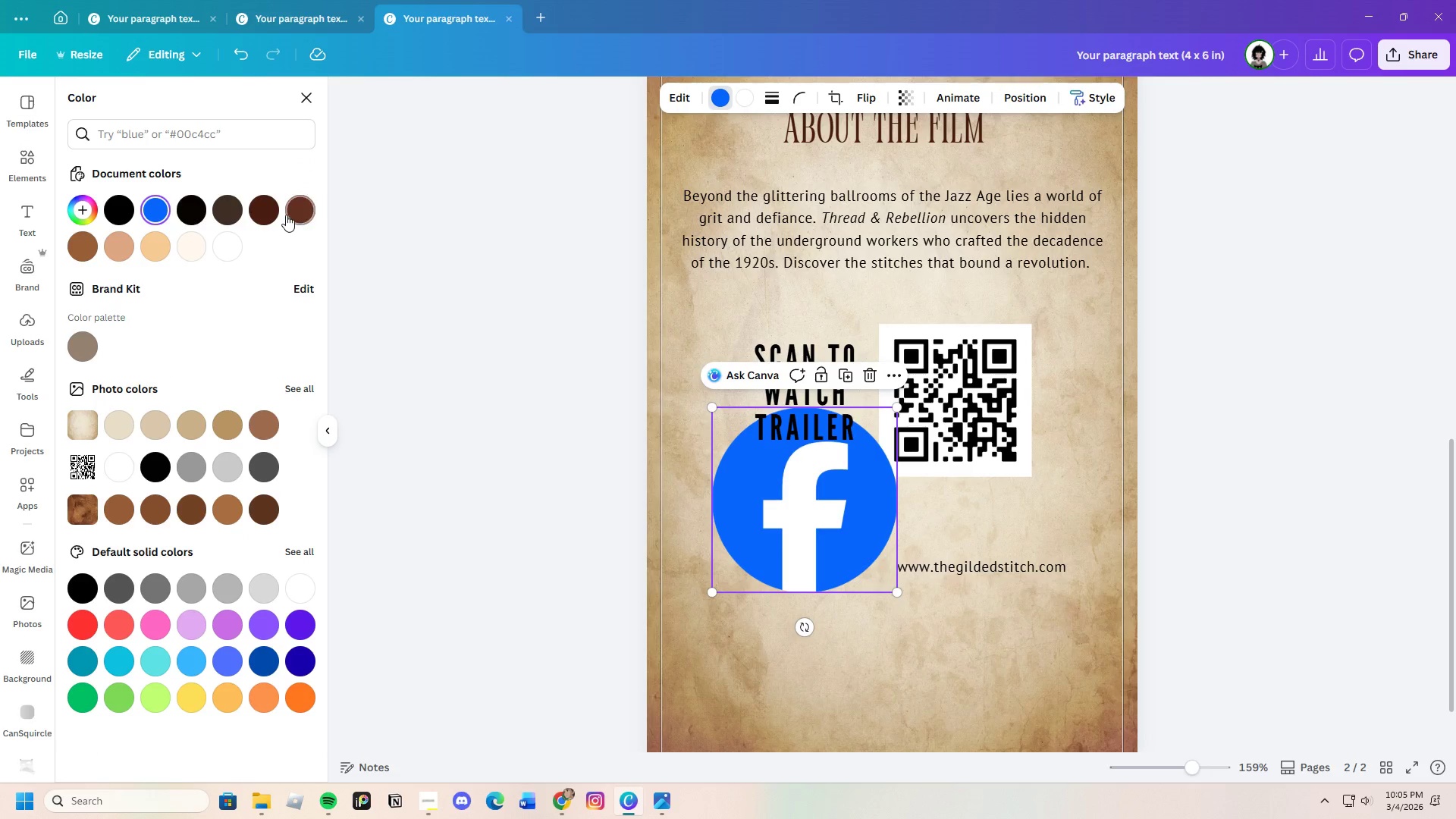 
left_click([276, 209])
 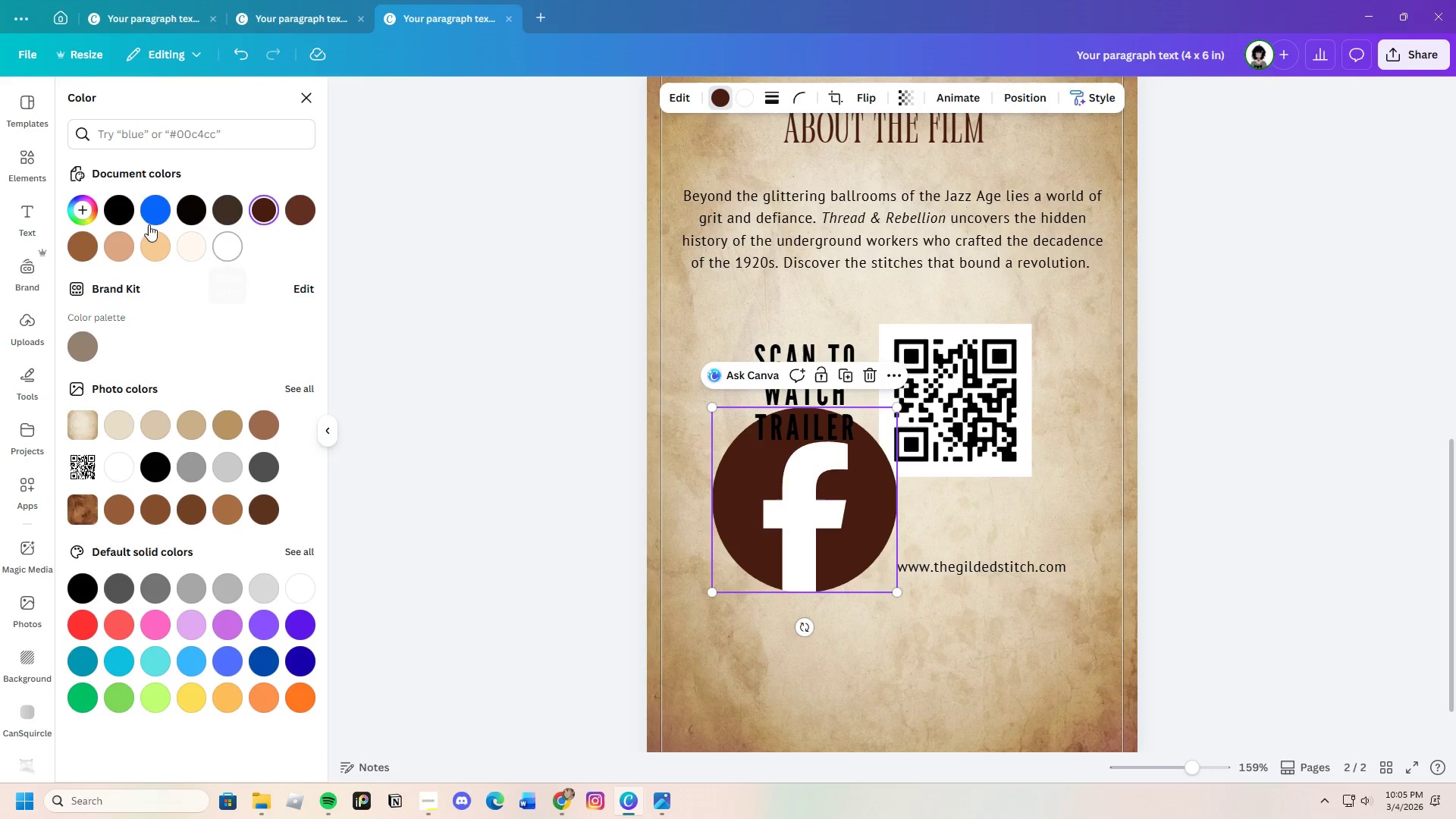 
left_click([123, 215])
 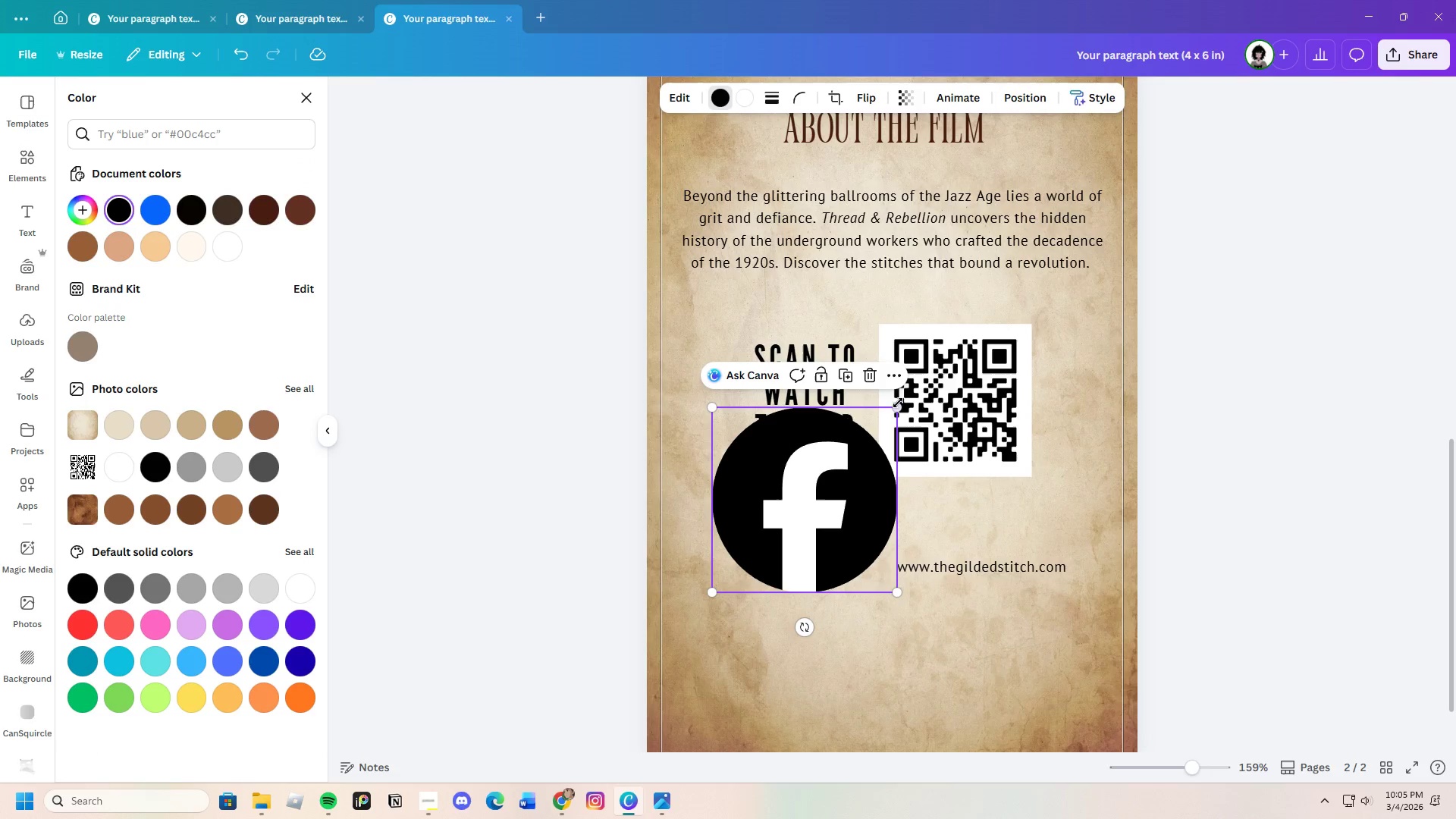 
left_click_drag(start_coordinate=[898, 406], to_coordinate=[777, 538])
 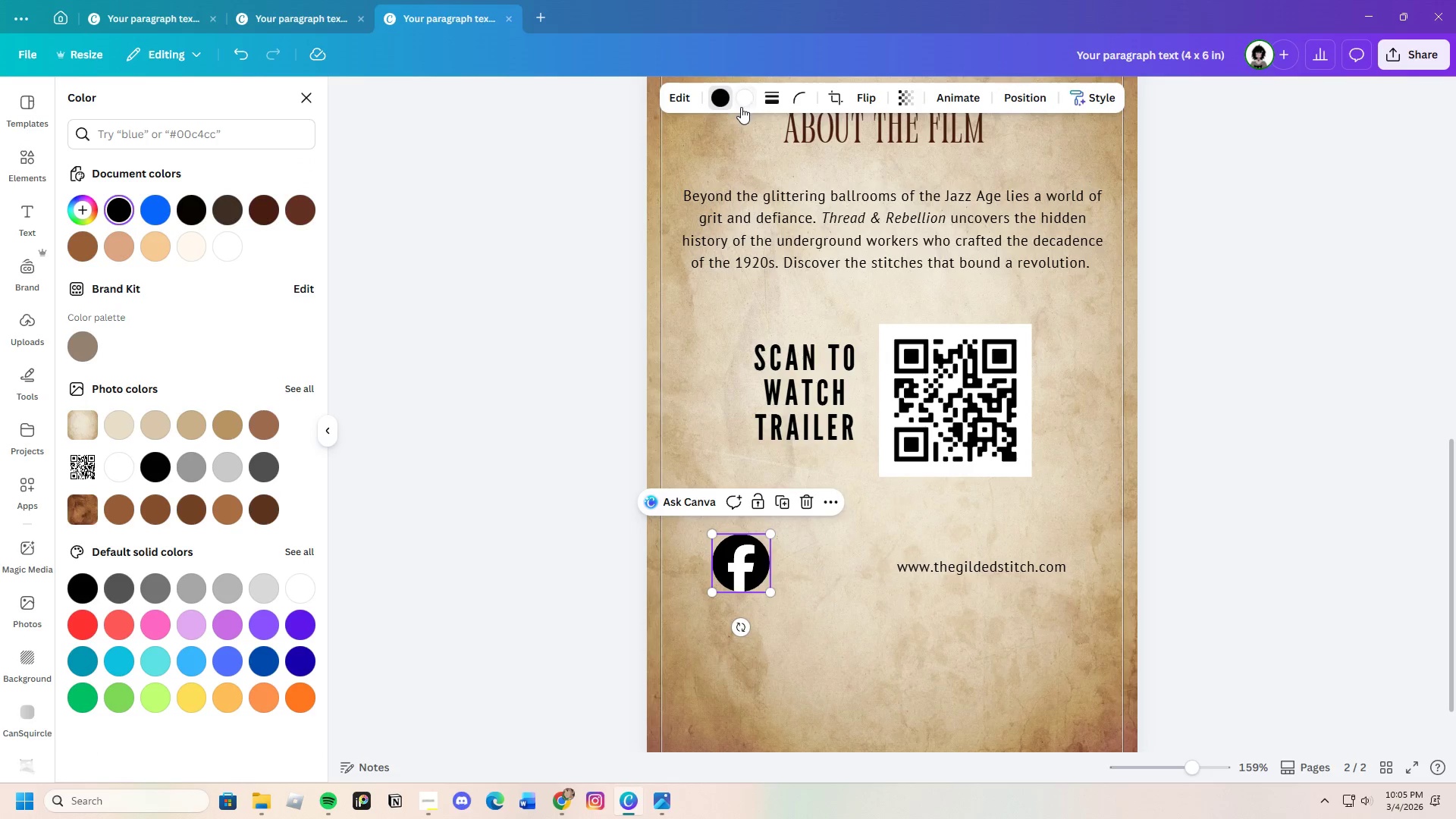 
left_click([741, 103])
 